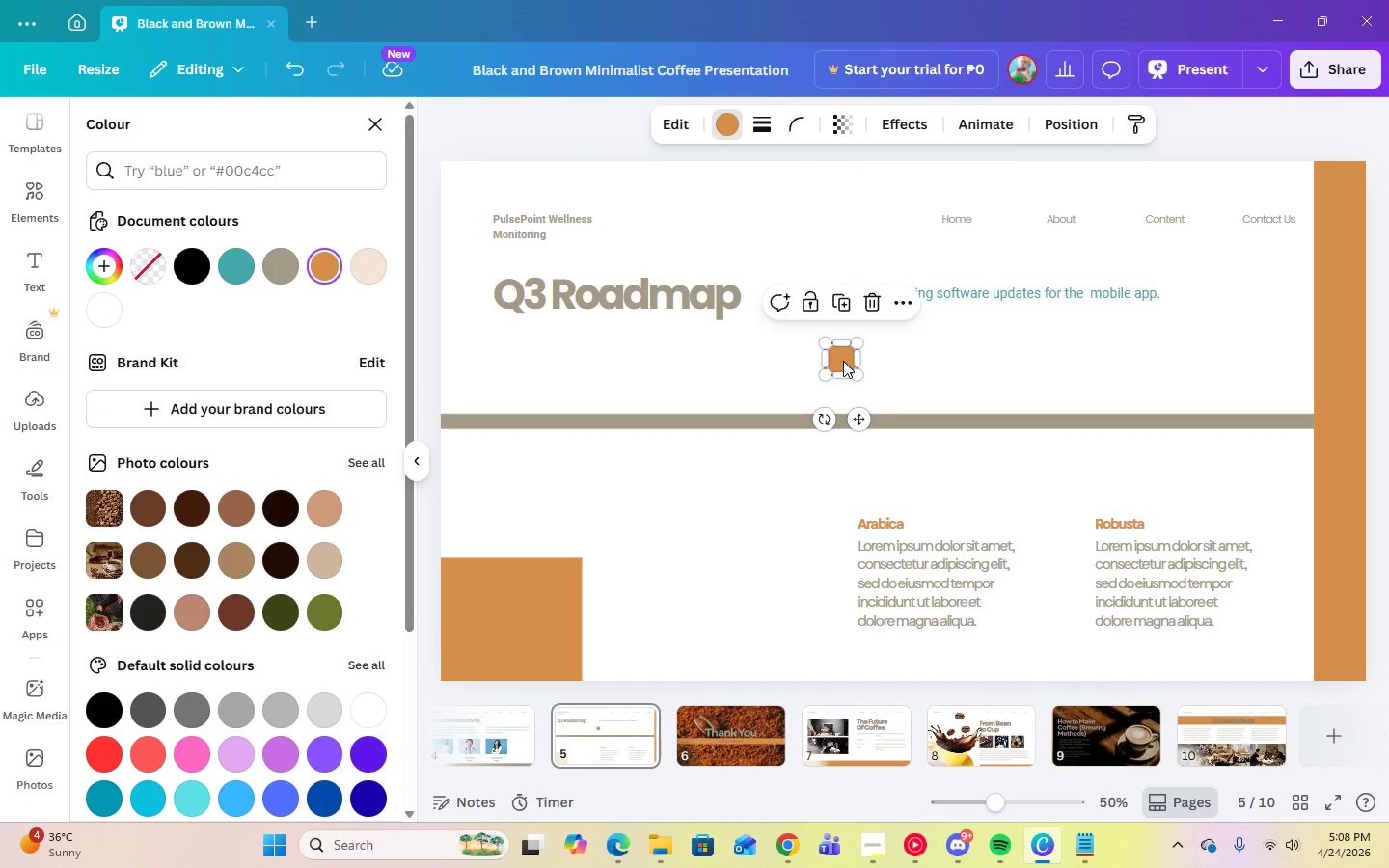 
left_click_drag(start_coordinate=[843, 361], to_coordinate=[576, 424])
 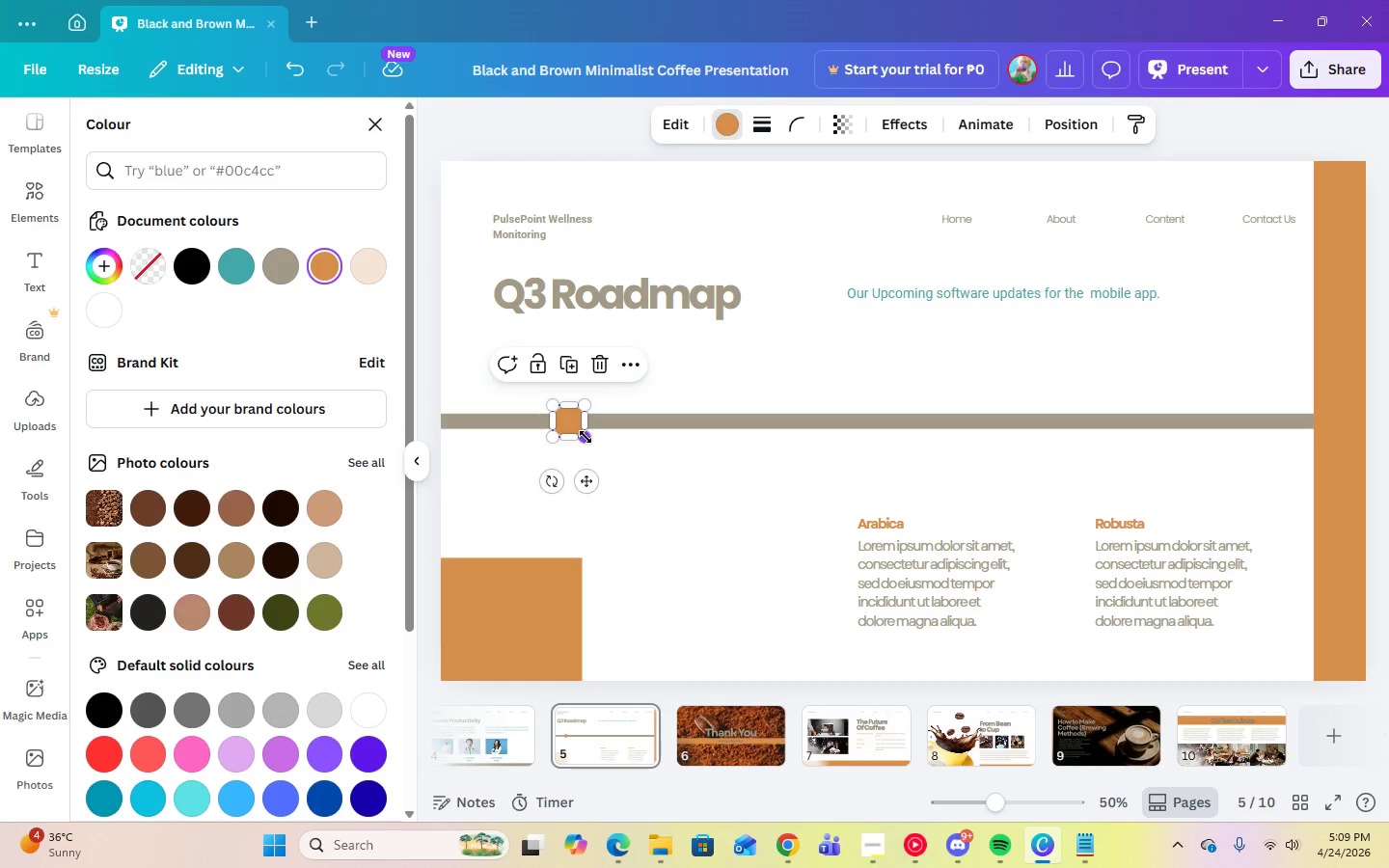 
left_click_drag(start_coordinate=[586, 437], to_coordinate=[577, 428])
 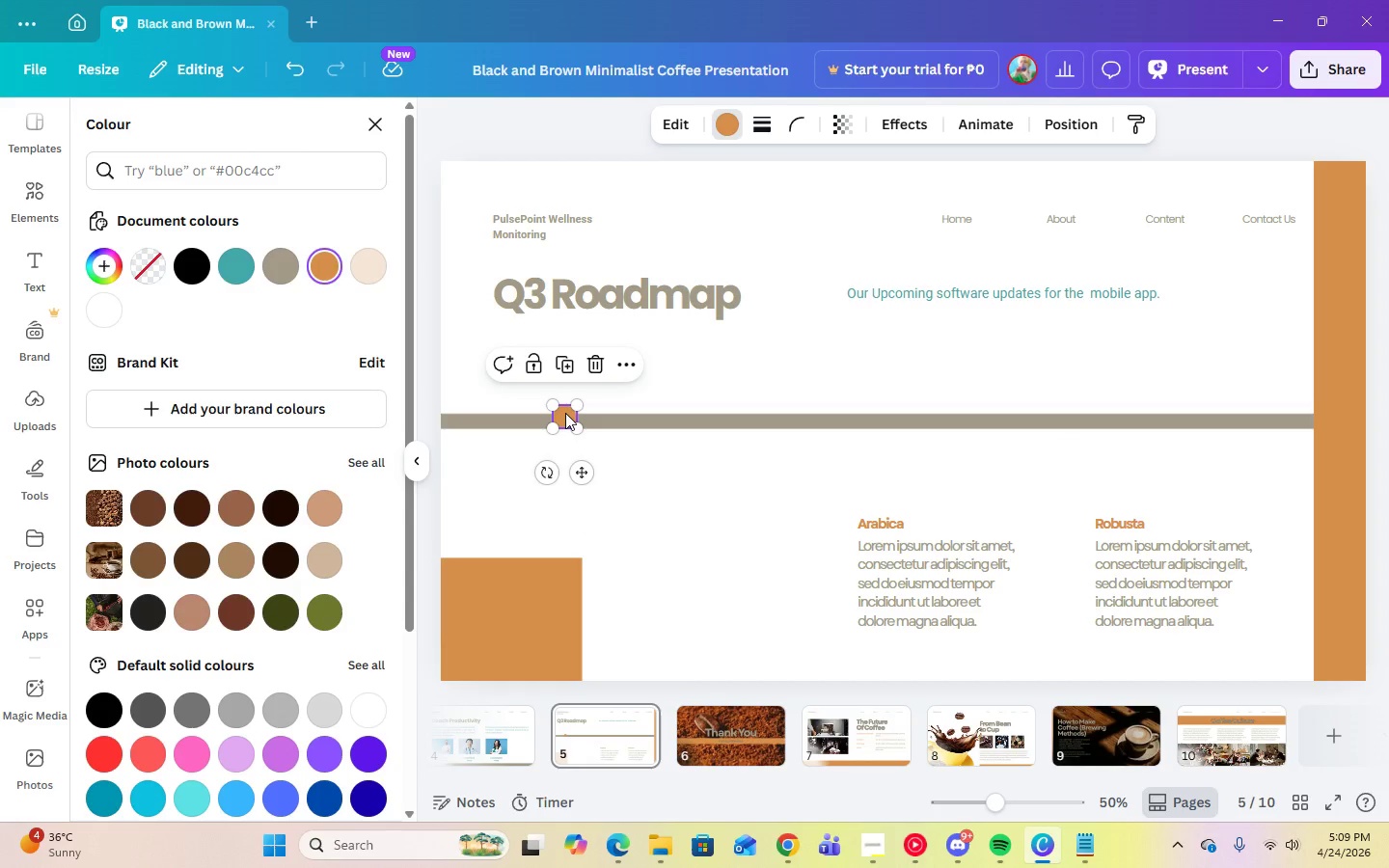 
left_click_drag(start_coordinate=[565, 413], to_coordinate=[565, 419])
 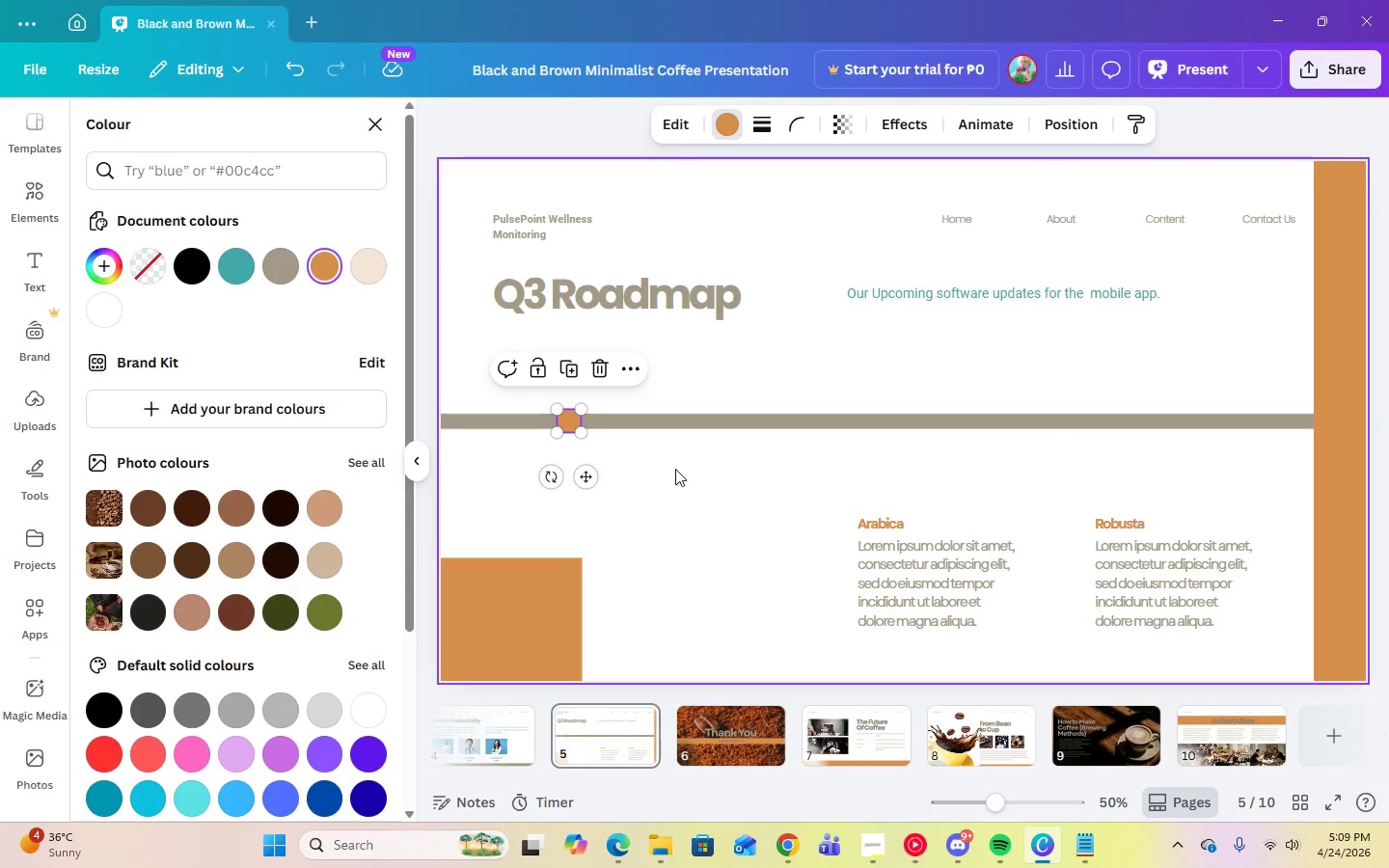 
left_click([675, 469])
 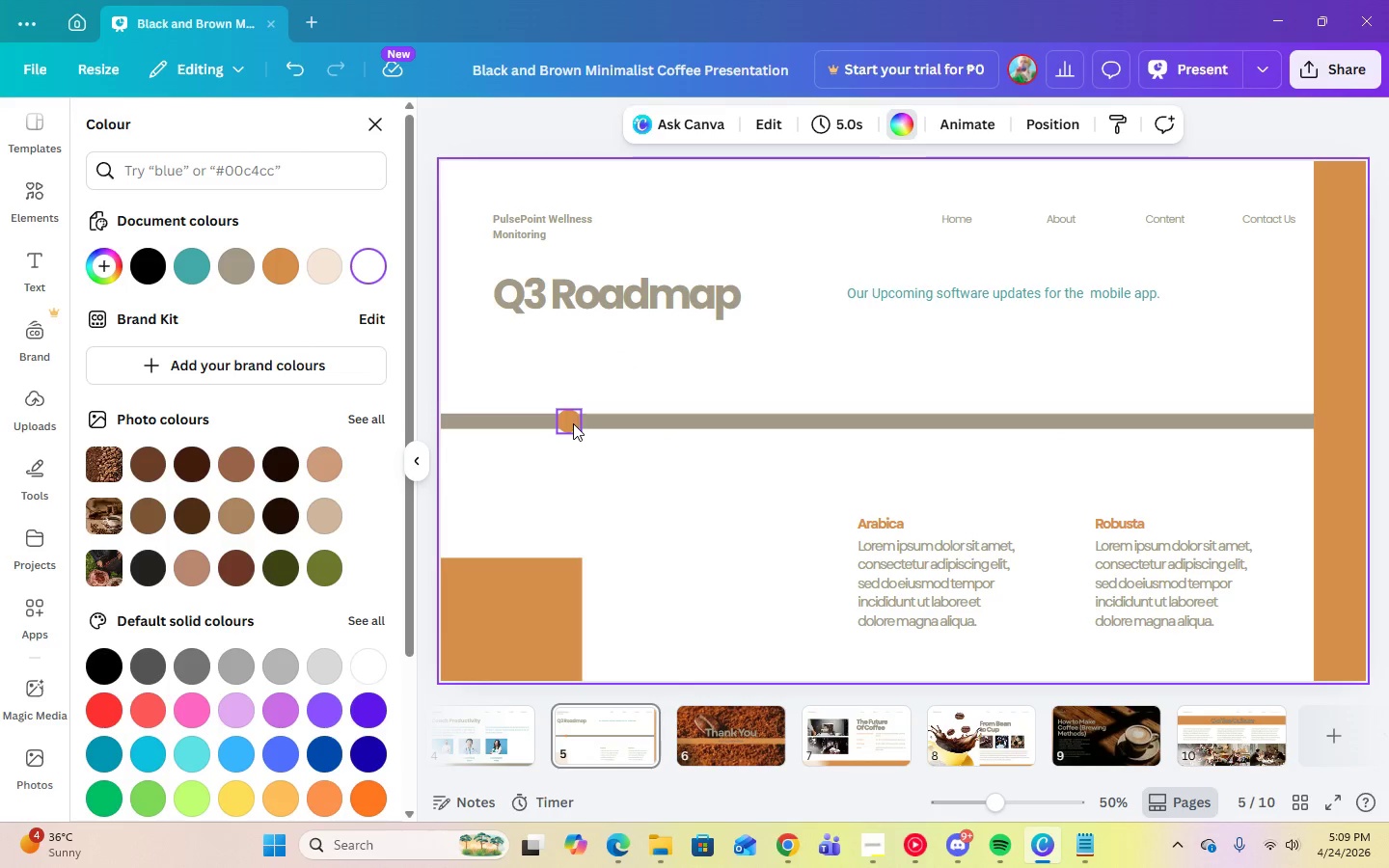 
left_click([572, 423])
 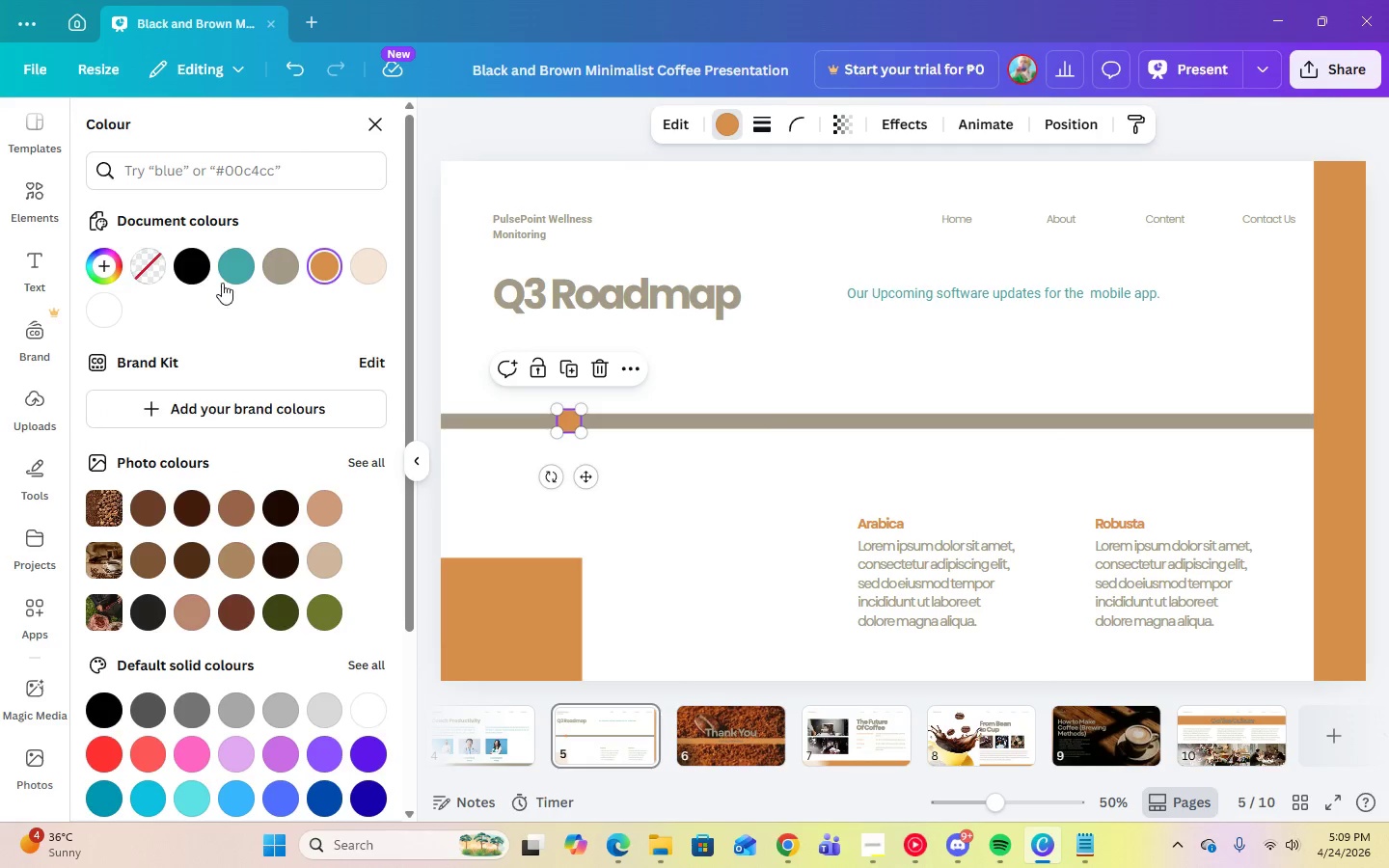 
left_click([226, 274])
 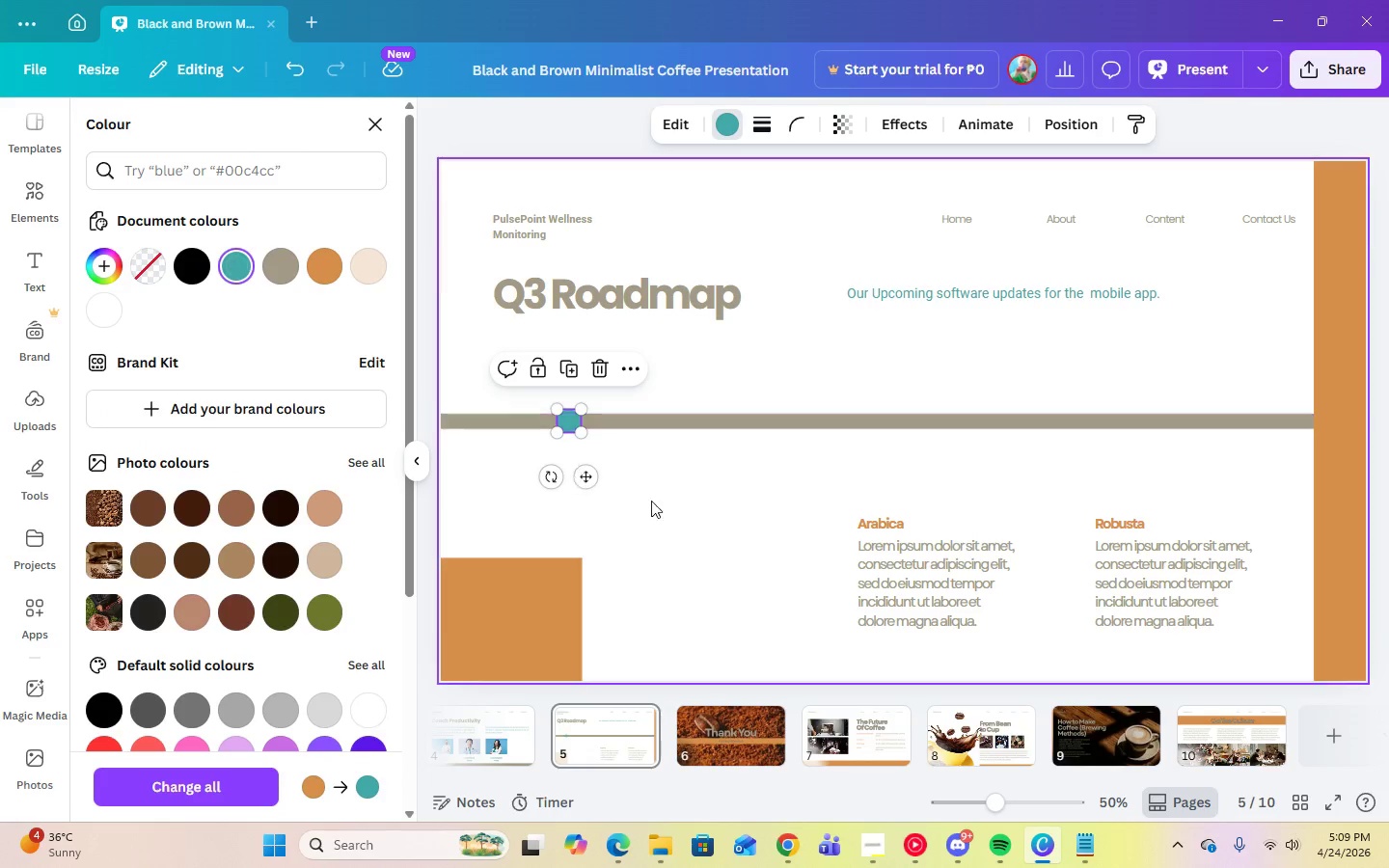 
left_click([681, 491])
 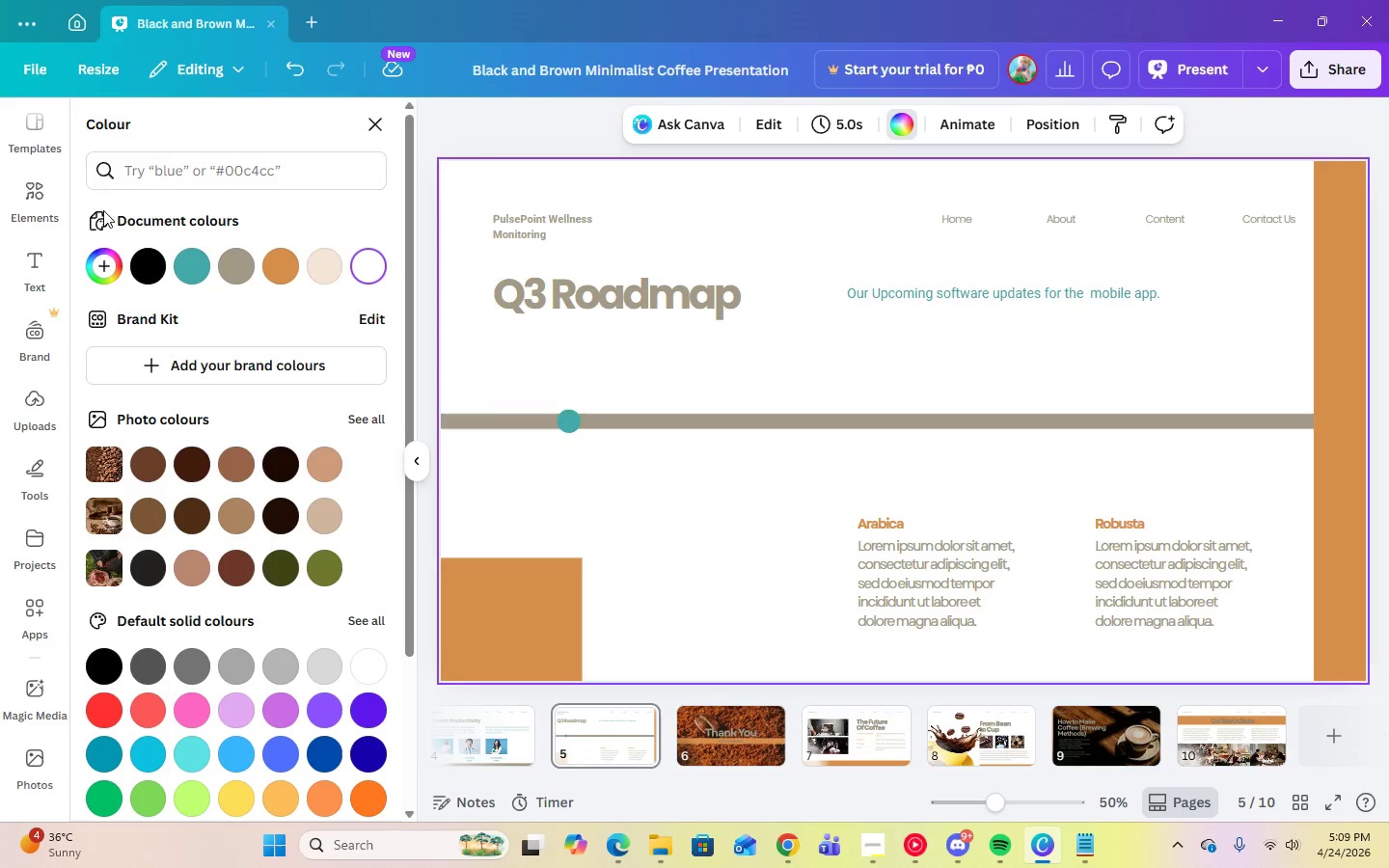 
wait(6.53)
 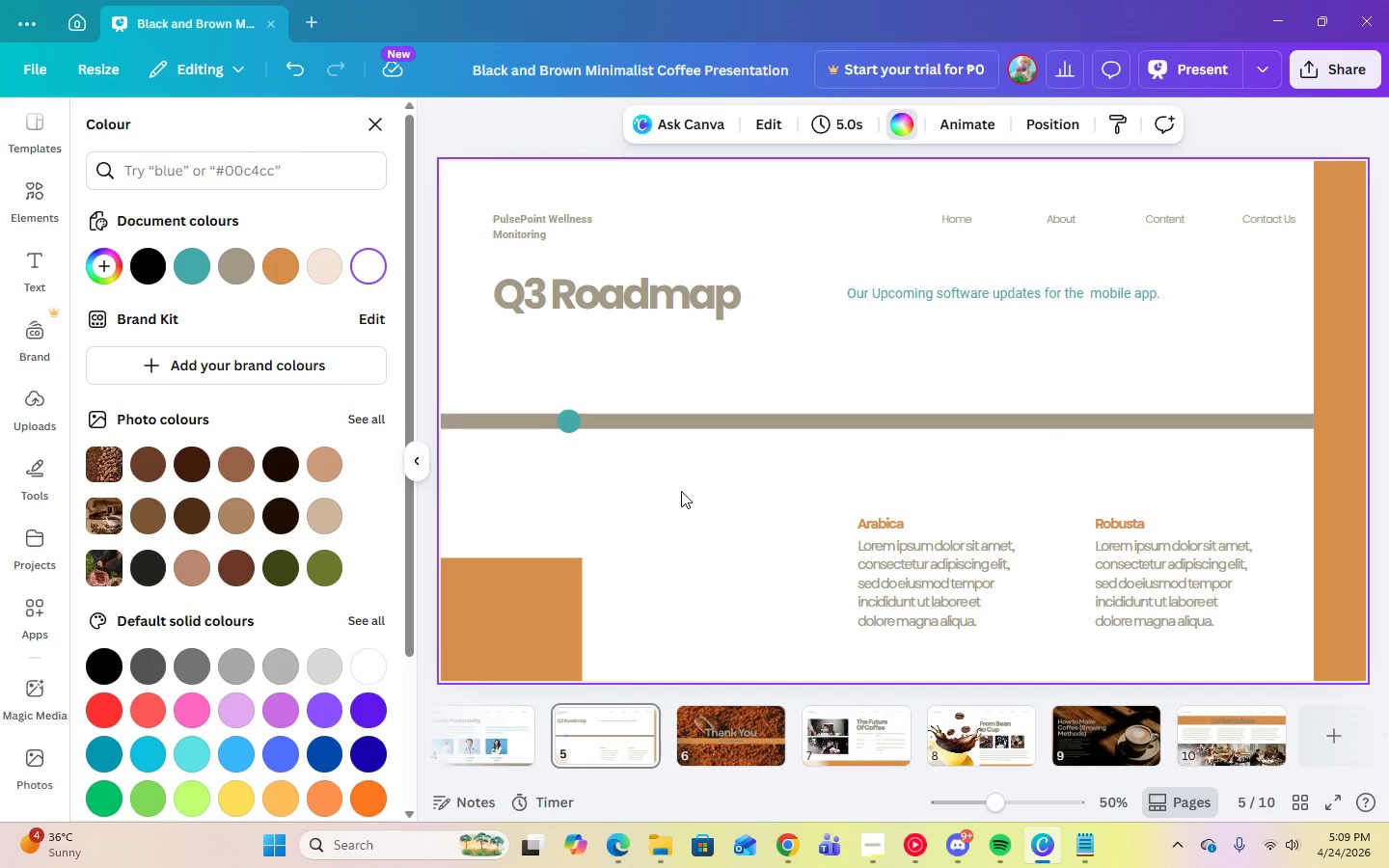 
left_click([382, 125])
 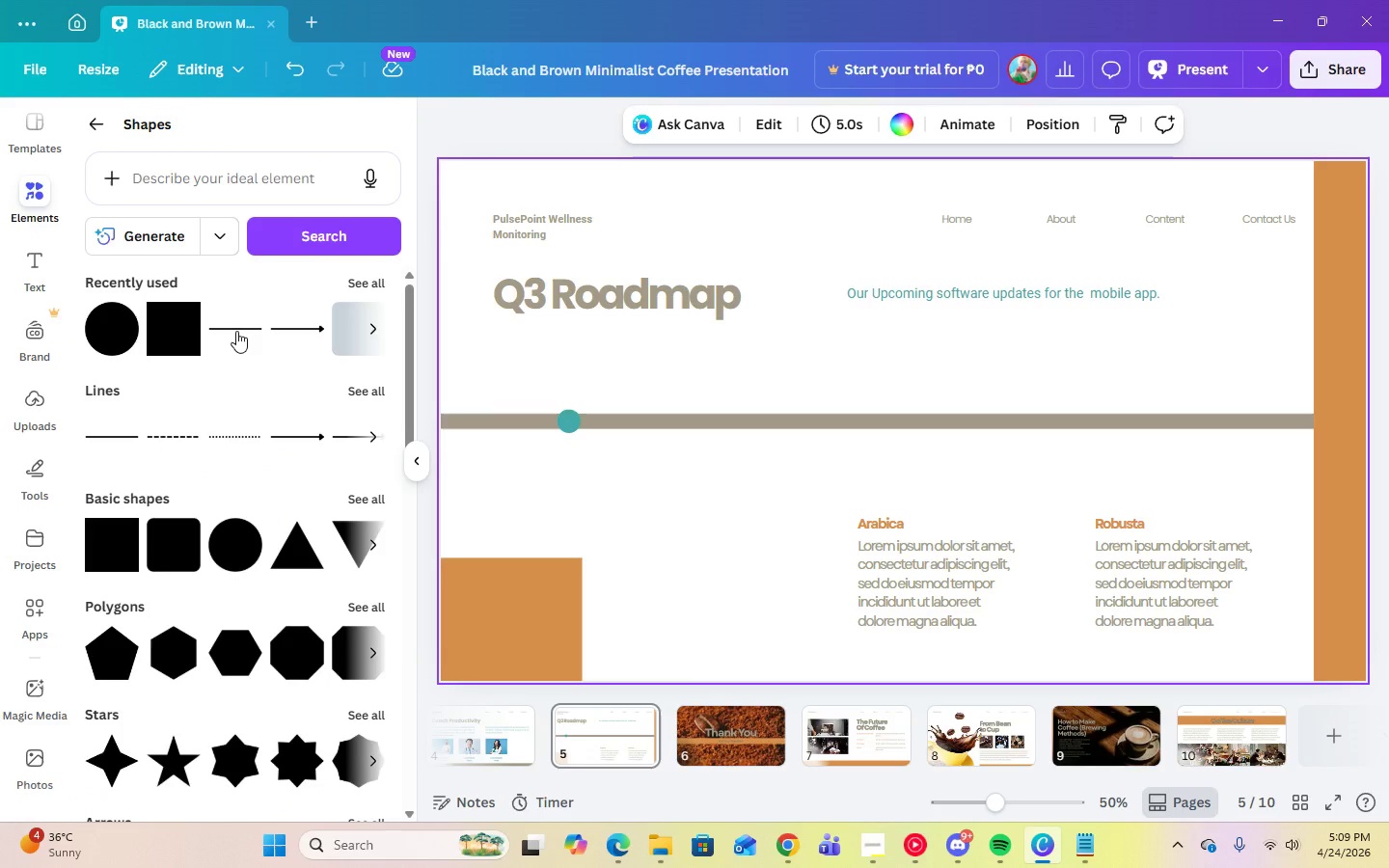 
left_click([236, 331])
 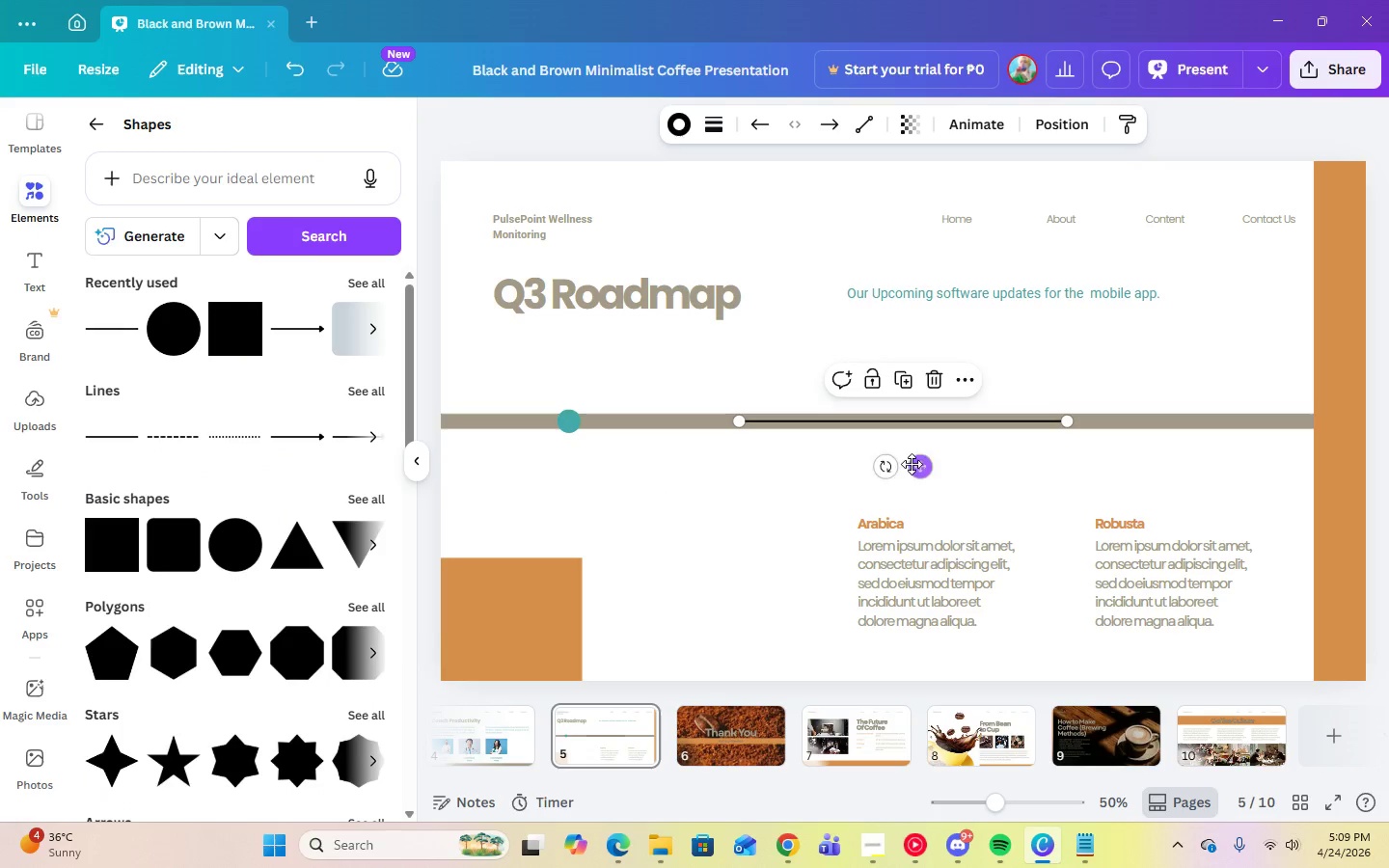 
left_click_drag(start_coordinate=[889, 466], to_coordinate=[1089, 434])
 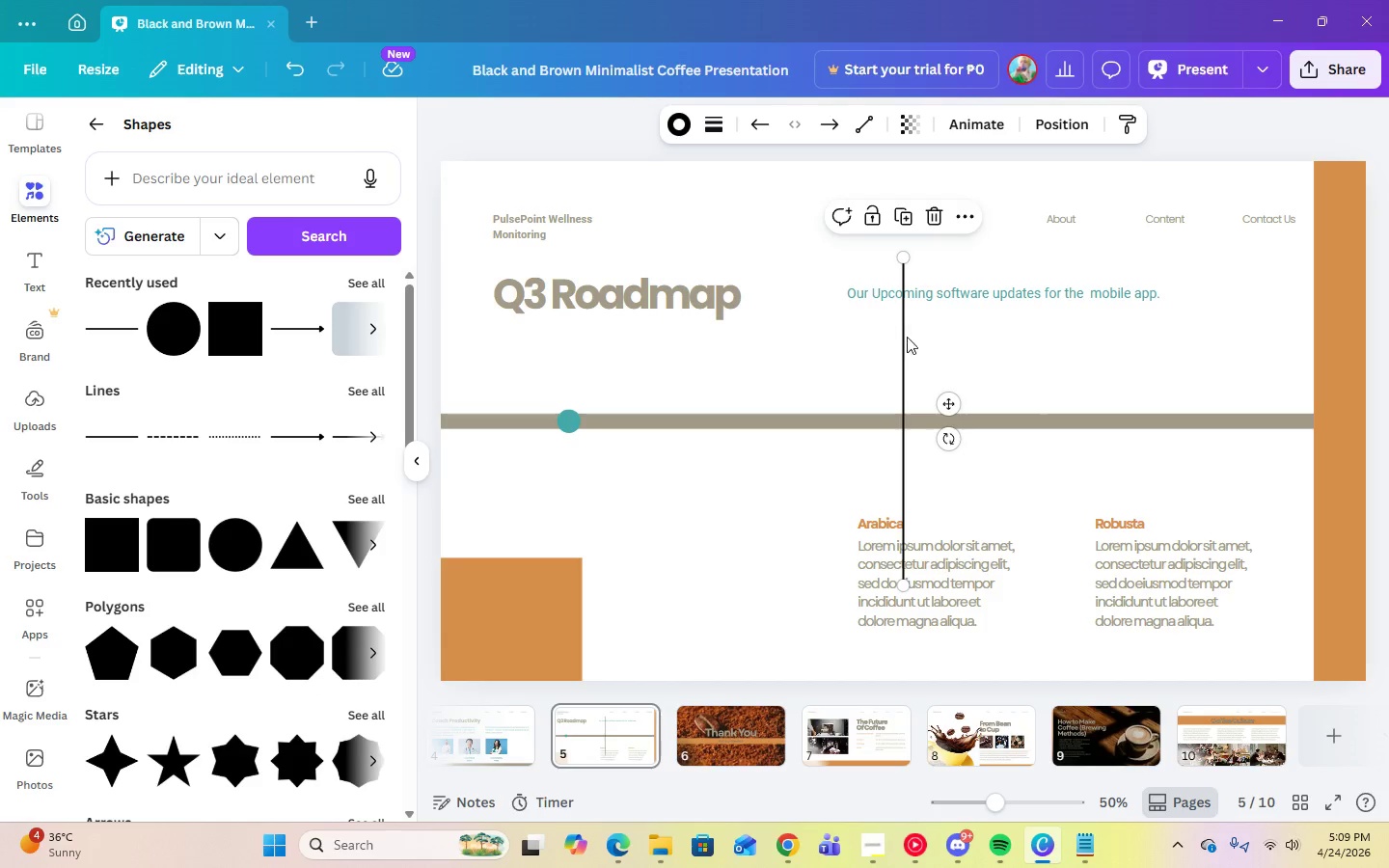 
left_click([903, 339])
 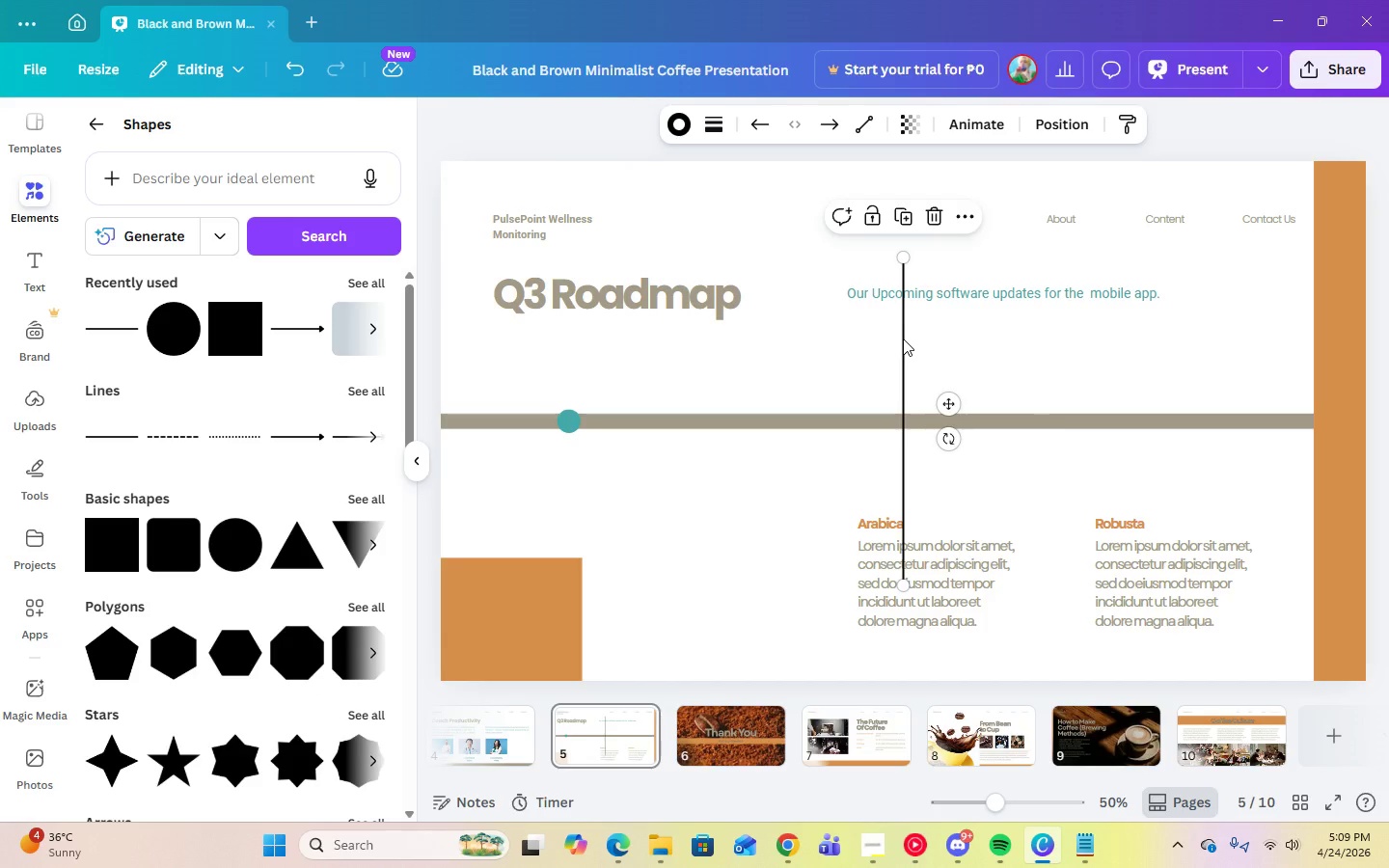 
hold_key(key=ShiftLeft, duration=4.3)
left_click_drag(start_coordinate=[903, 258], to_coordinate=[907, 518])
 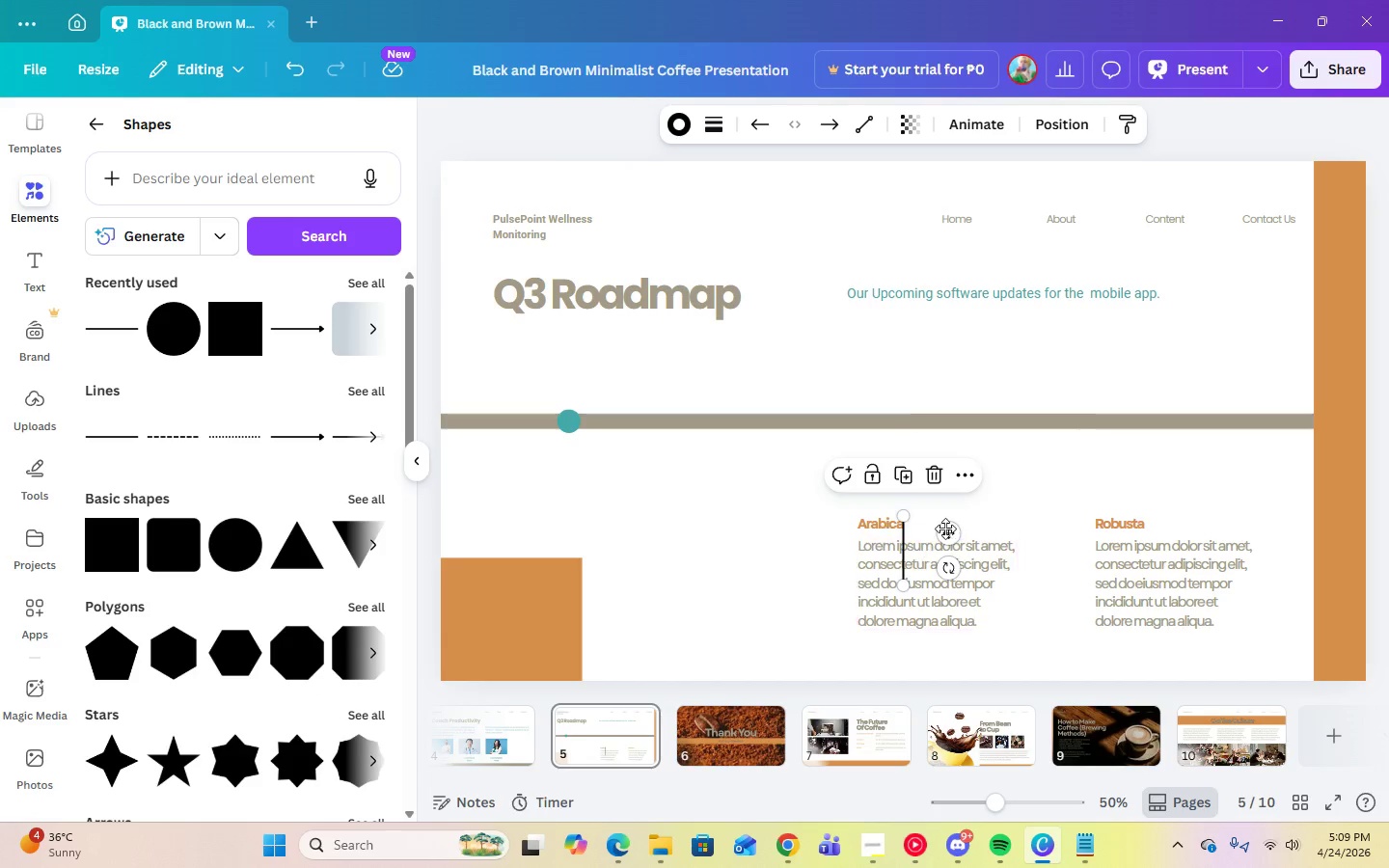 
left_click_drag(start_coordinate=[945, 527], to_coordinate=[611, 377])
 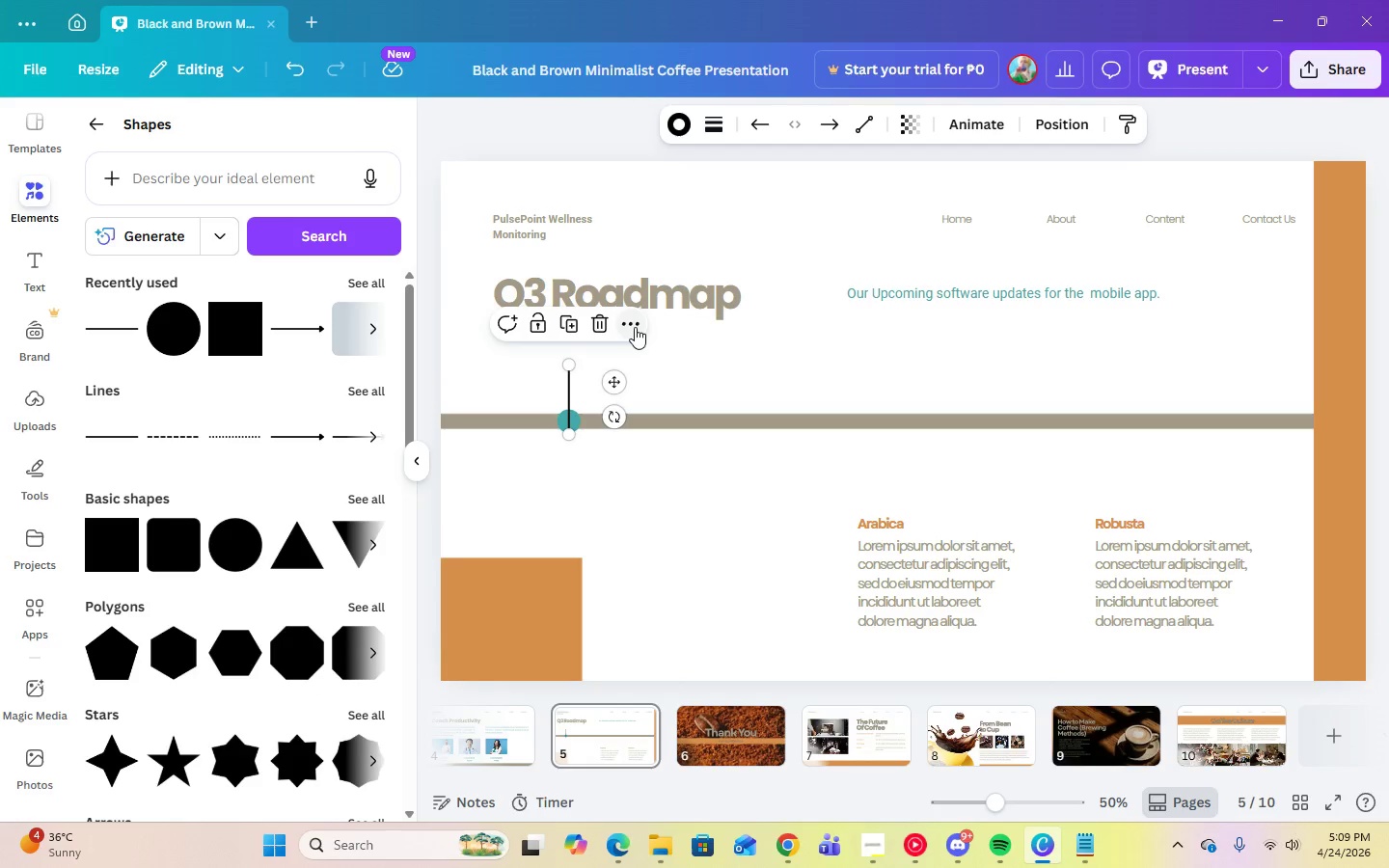 
left_click([634, 324])
 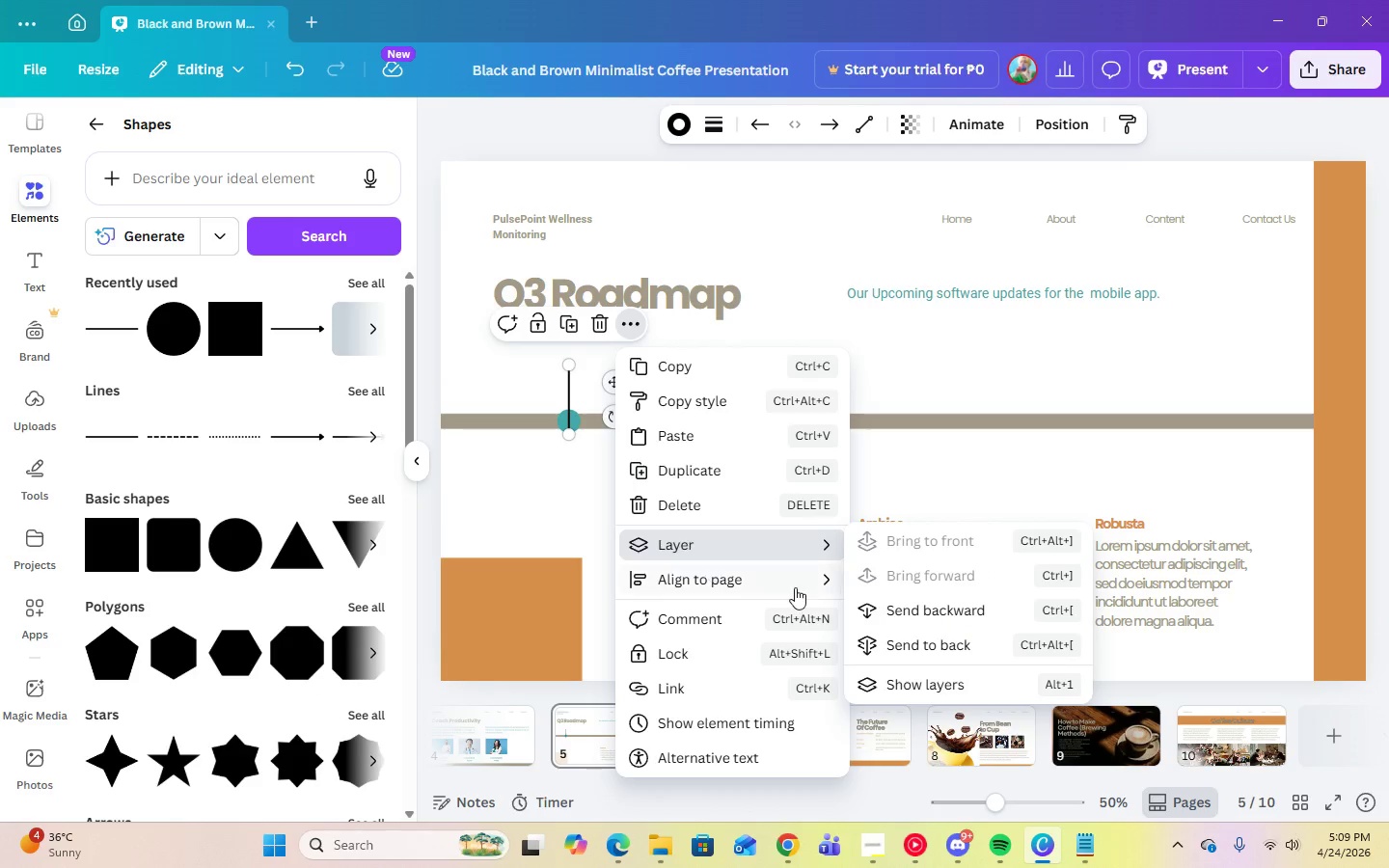 
left_click([880, 640])
 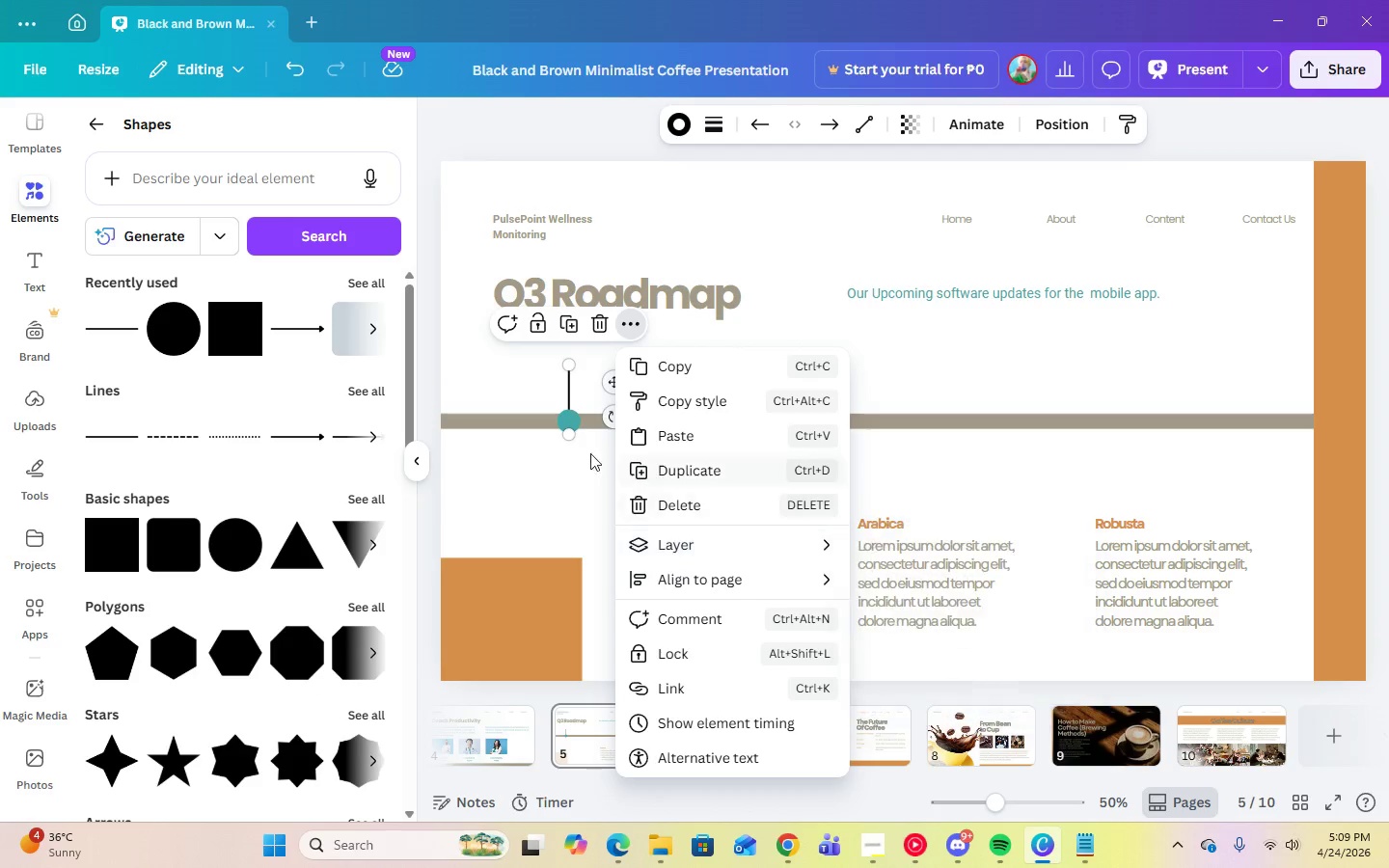 
left_click([552, 477])
 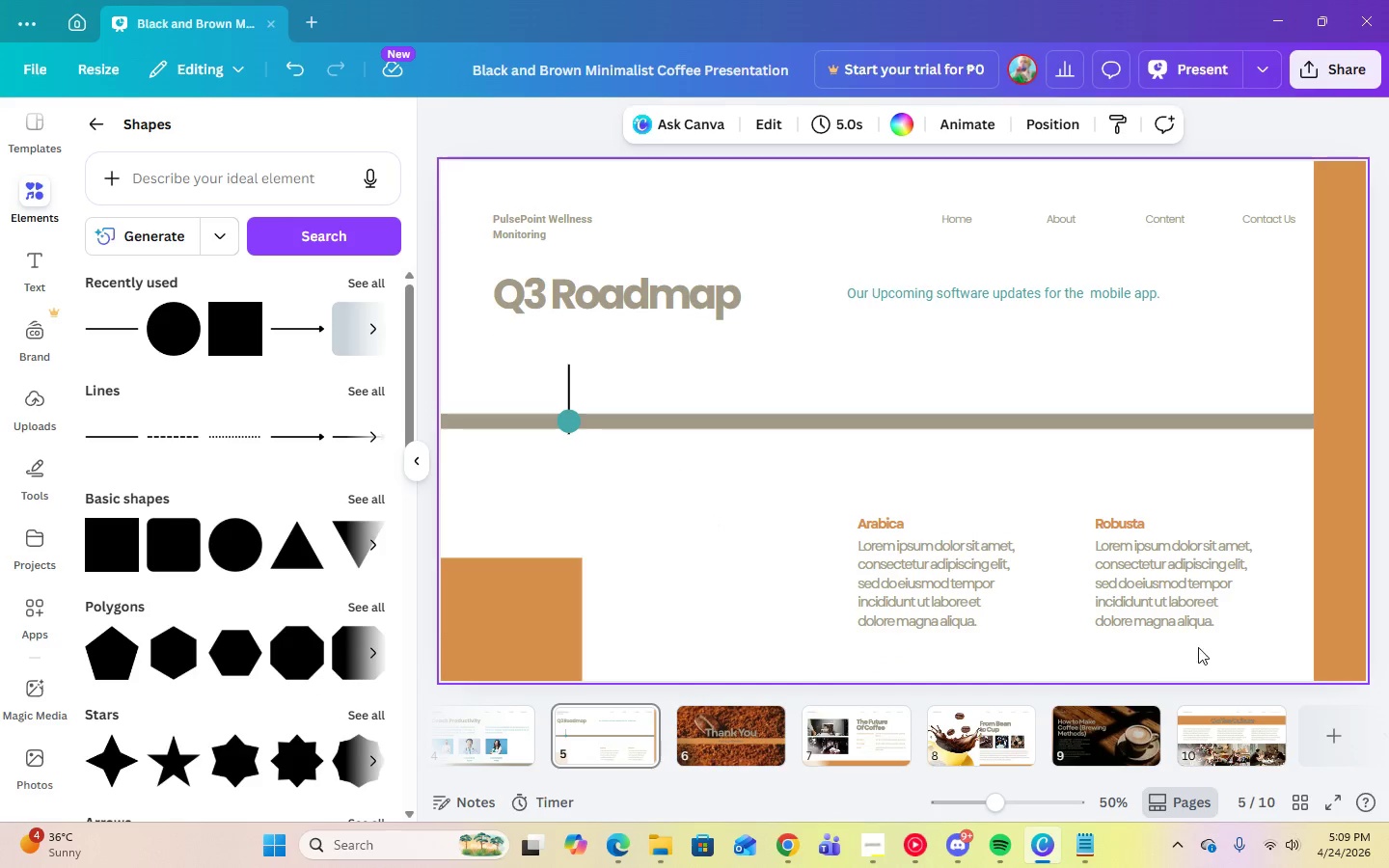 
left_click([881, 529])
 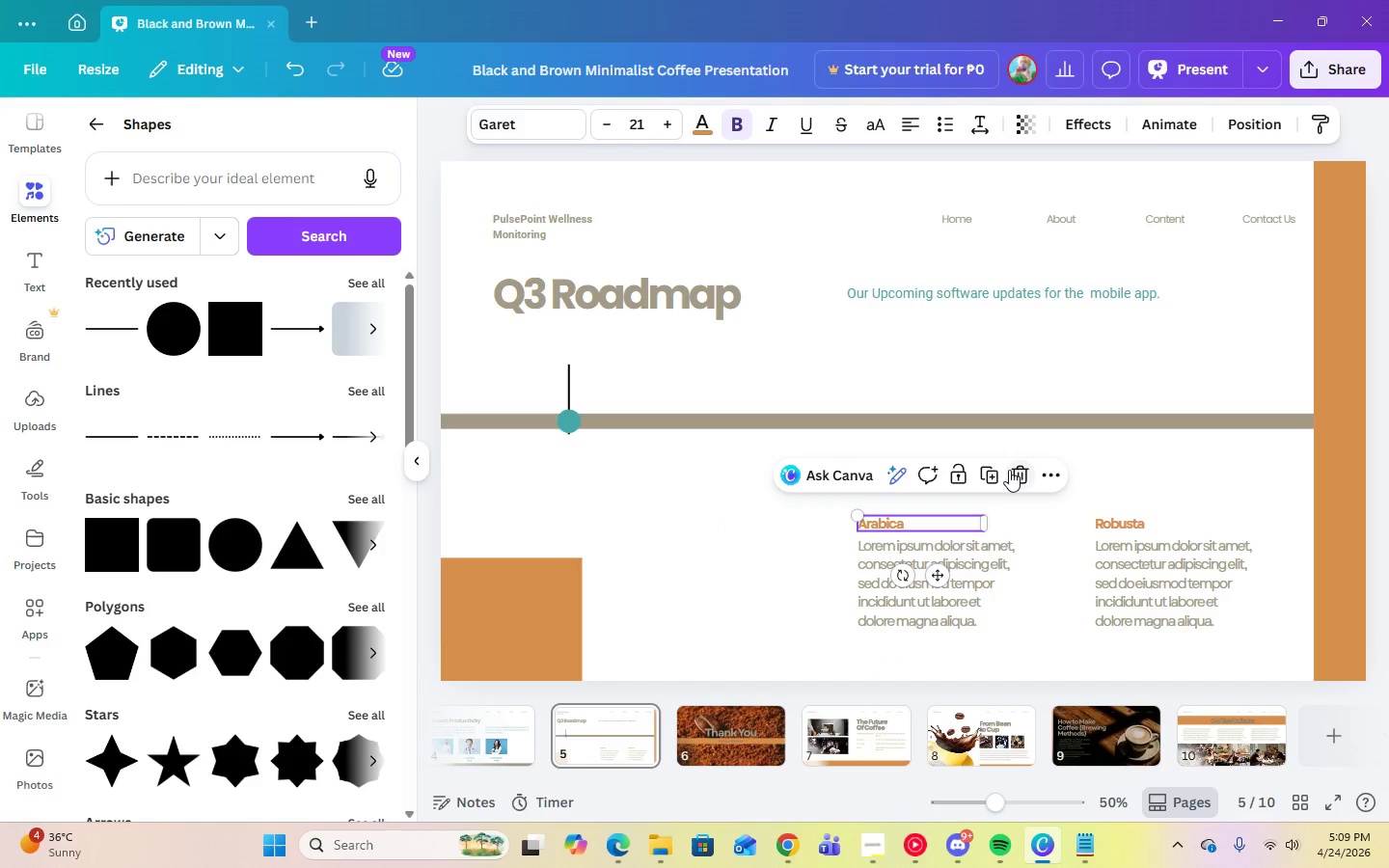 
left_click([995, 475])
 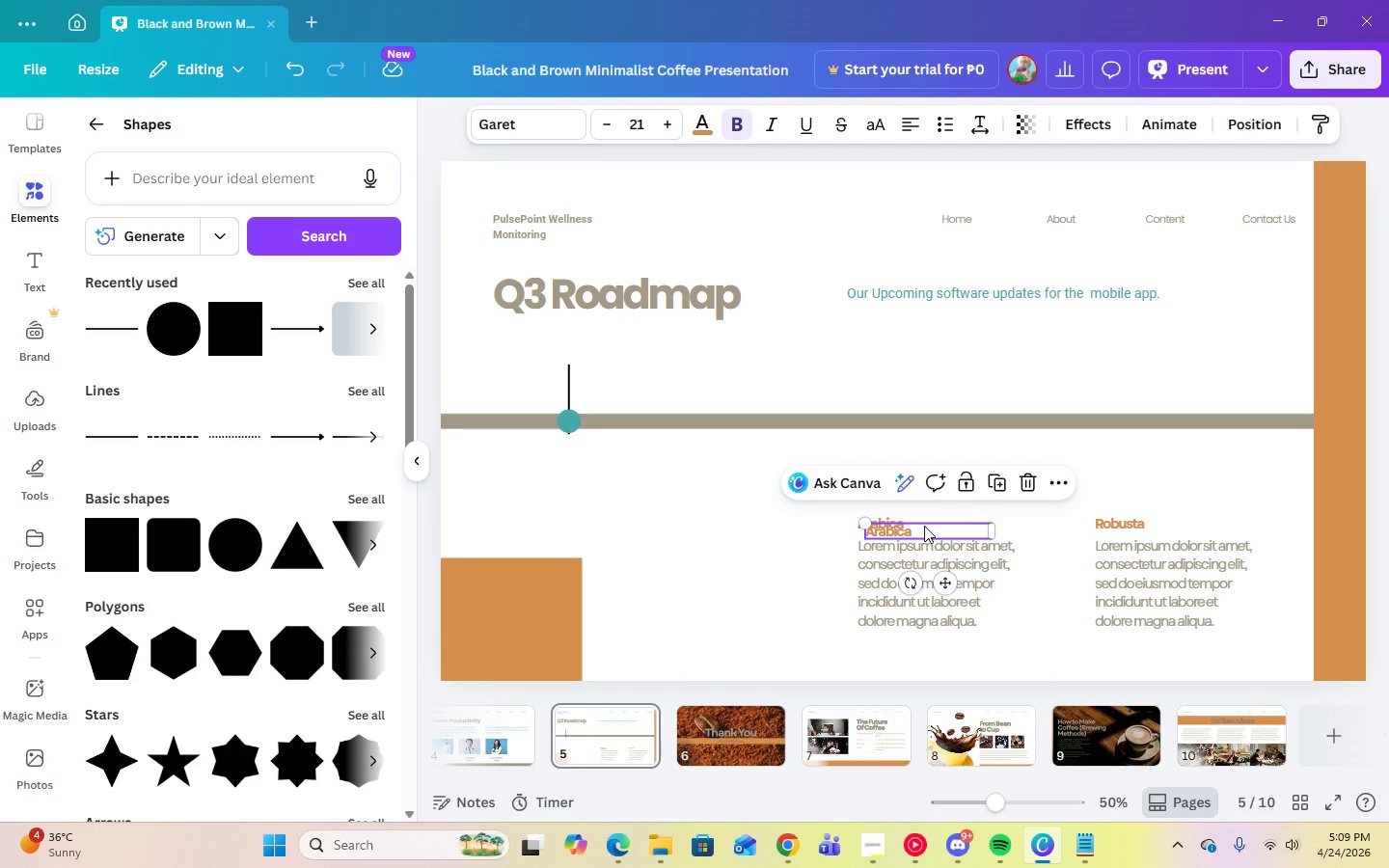 
left_click_drag(start_coordinate=[921, 530], to_coordinate=[759, 483])
 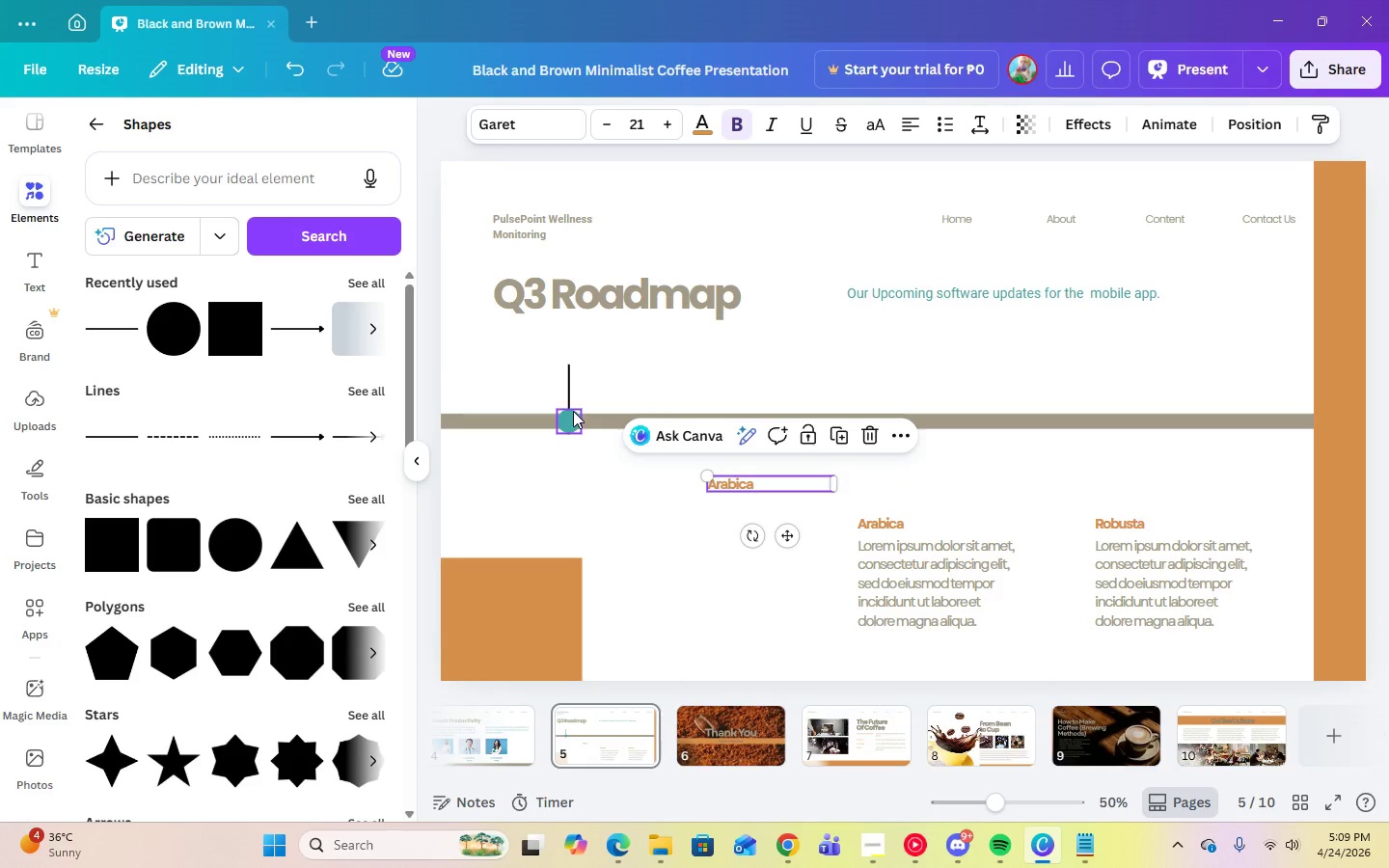 
left_click([567, 383])
 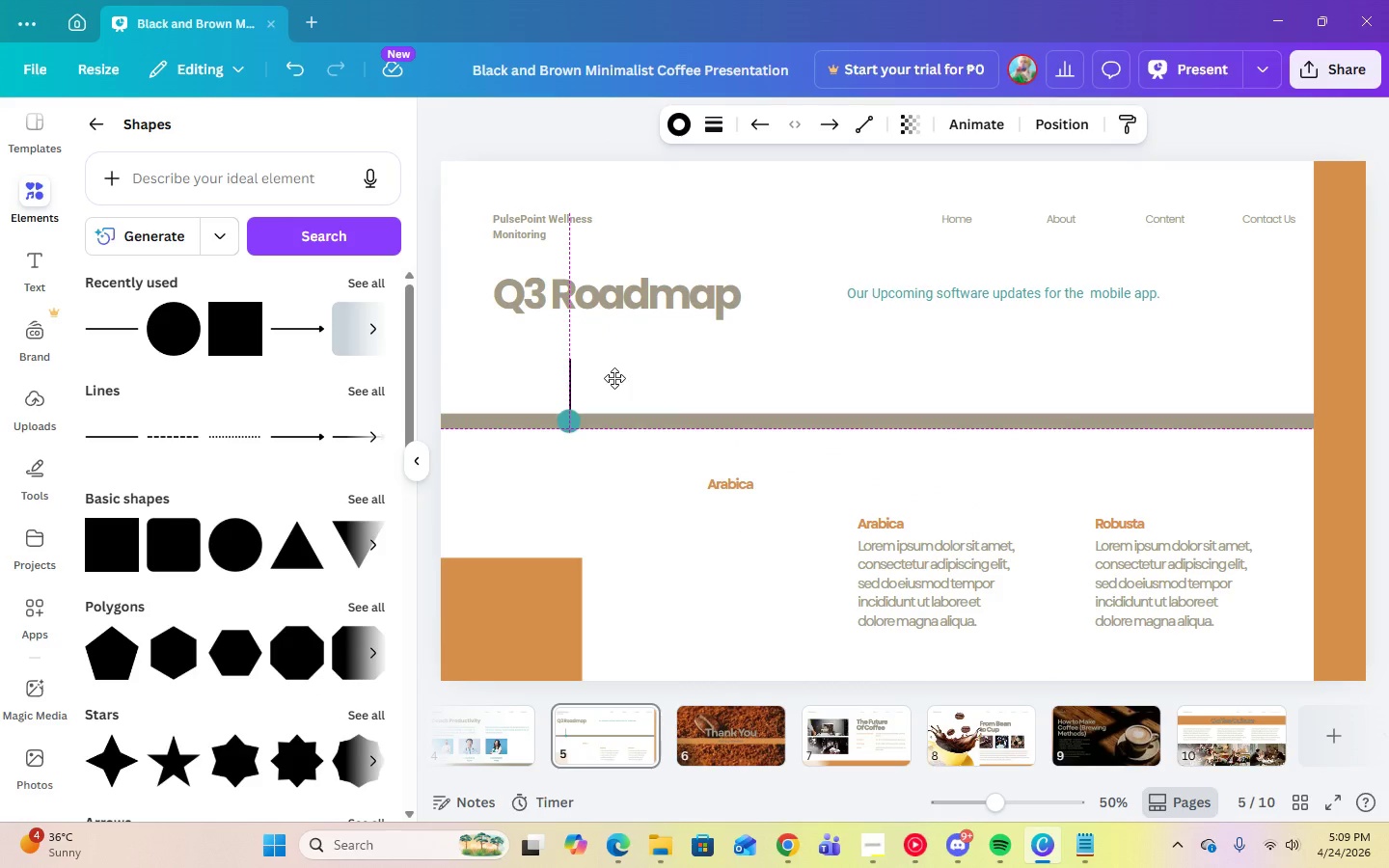 
left_click([588, 483])
 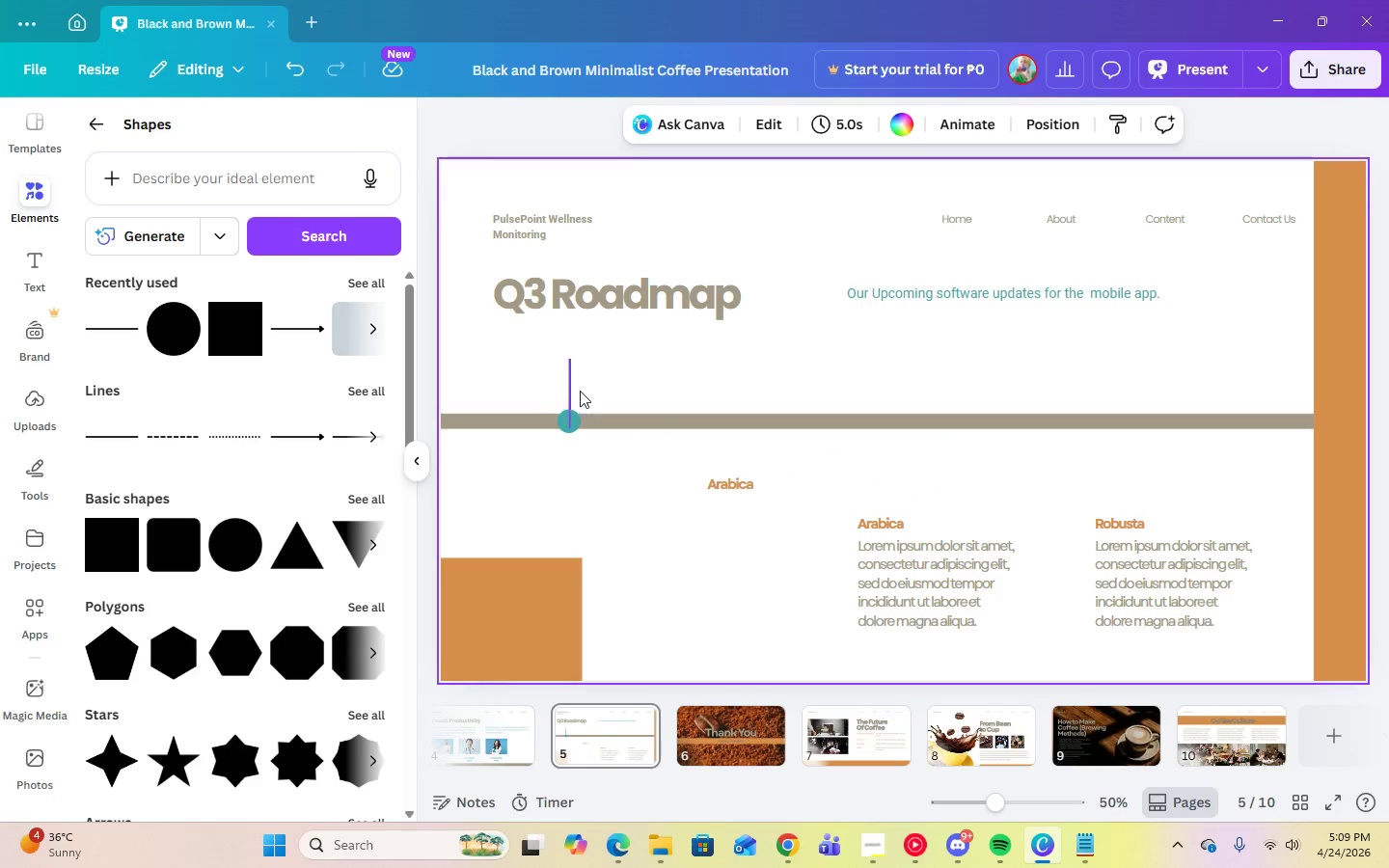 
left_click([573, 387])
 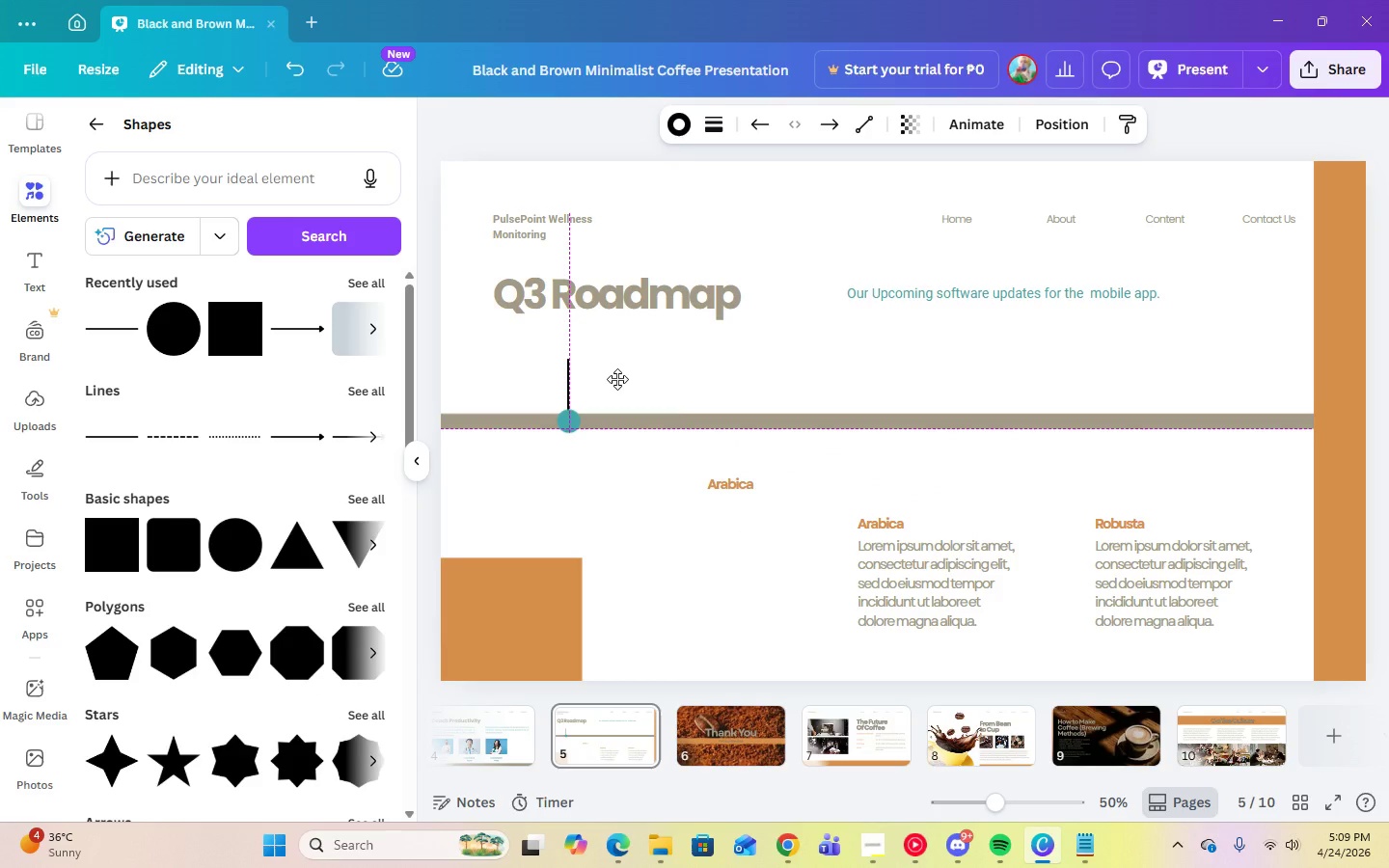 
left_click([627, 475])
 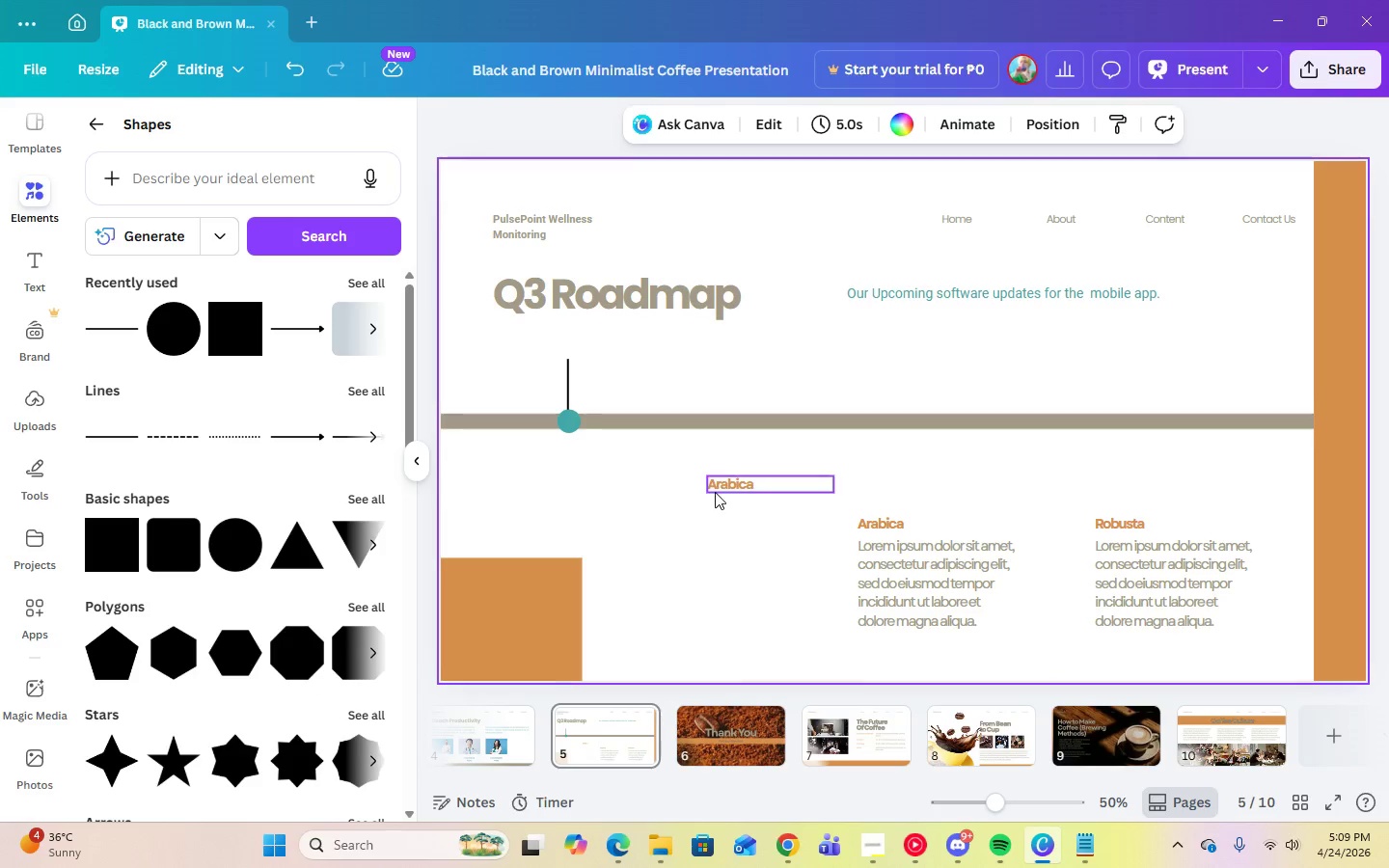 
left_click_drag(start_coordinate=[717, 492], to_coordinate=[578, 352])
 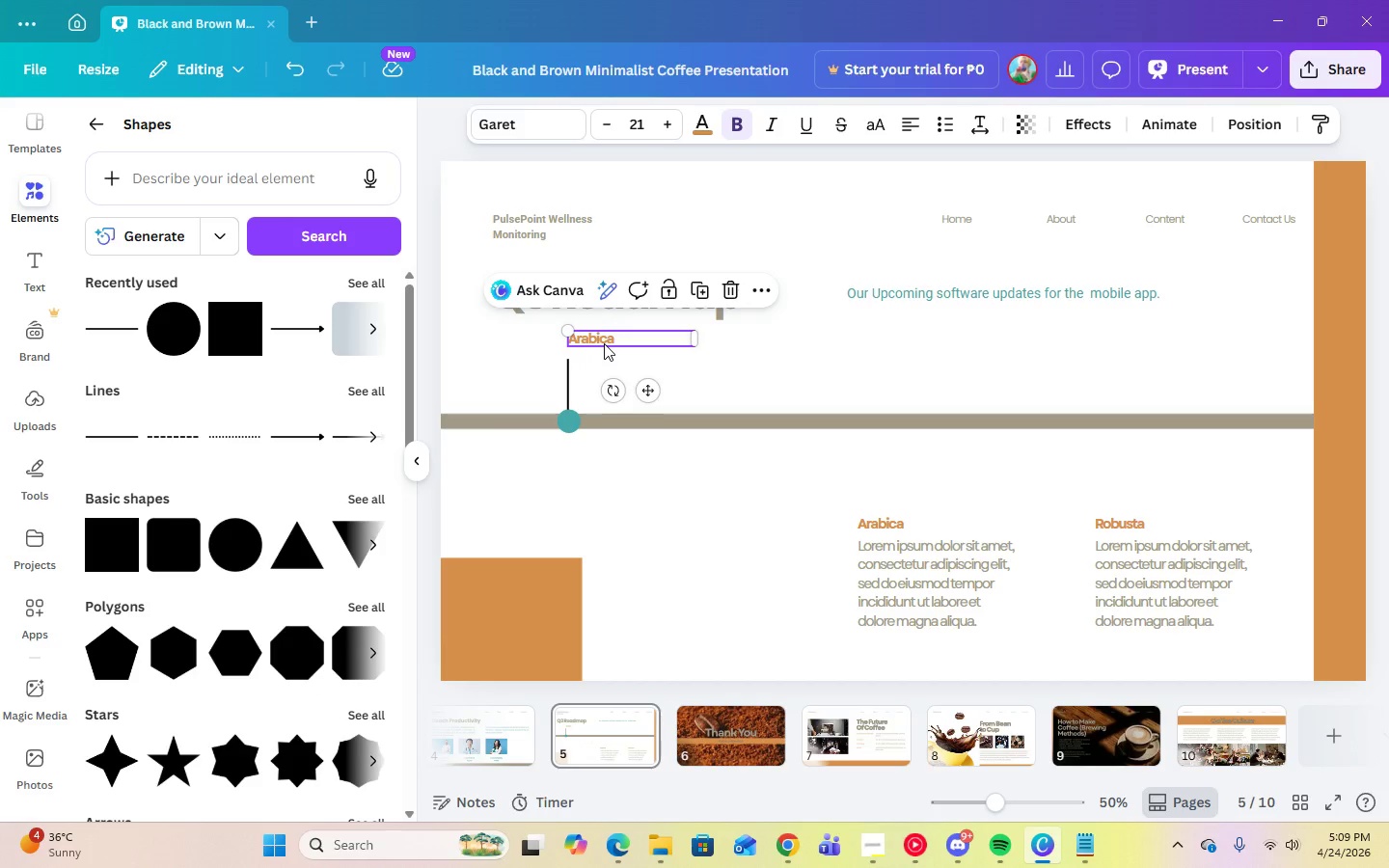 
left_click([604, 343])
 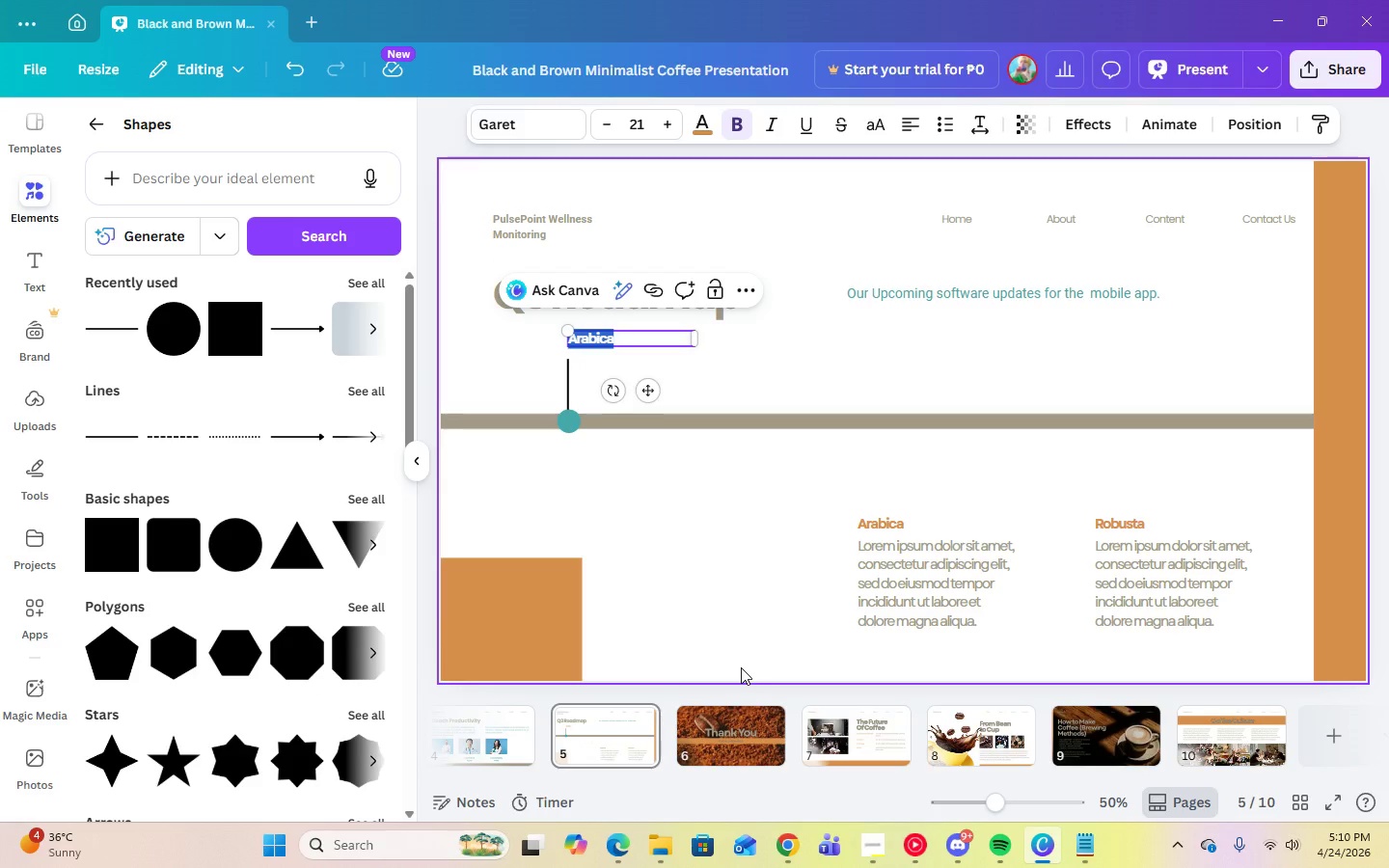 
wait(7.05)
 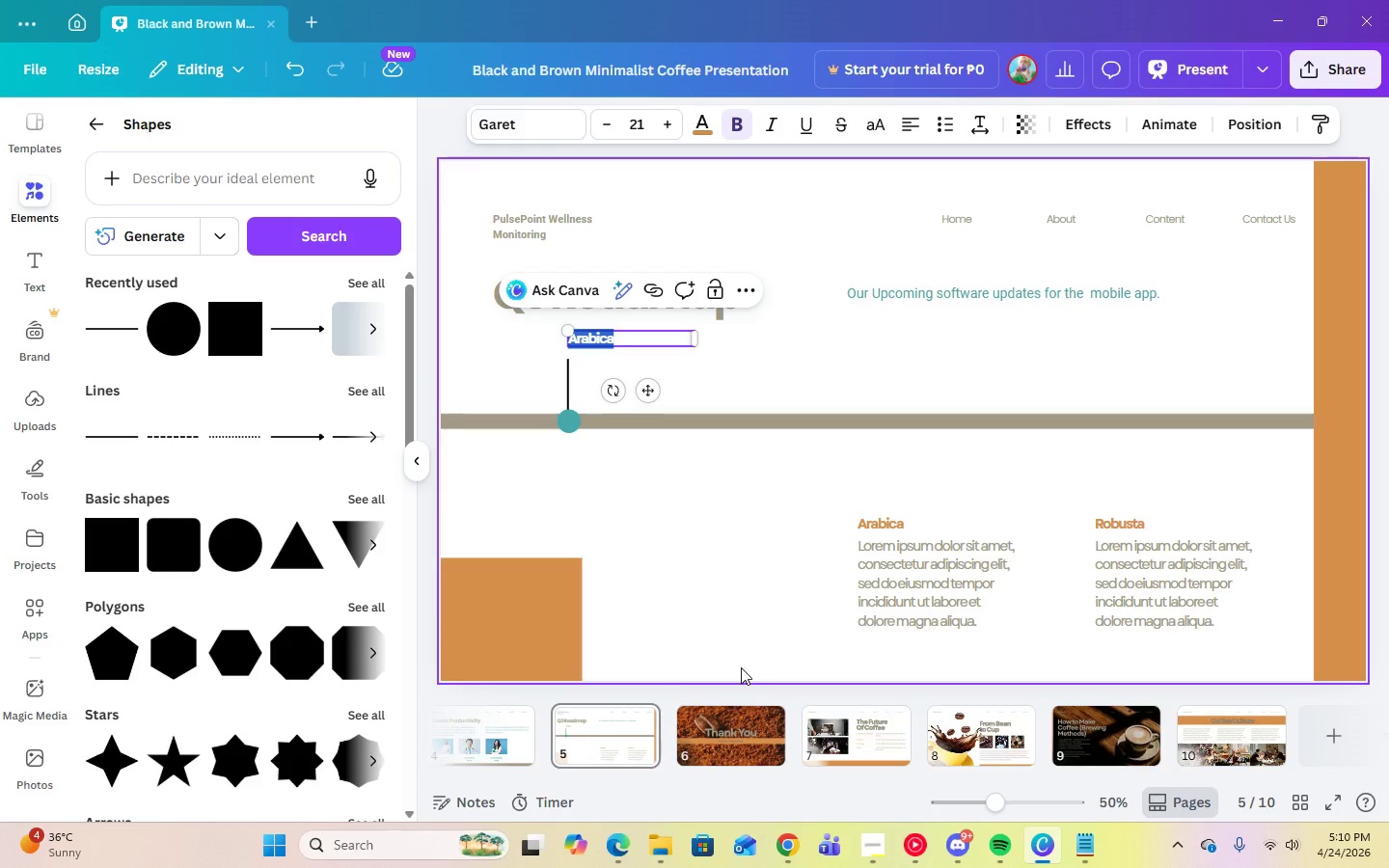 
type(Additional Patient Subscriptions)
 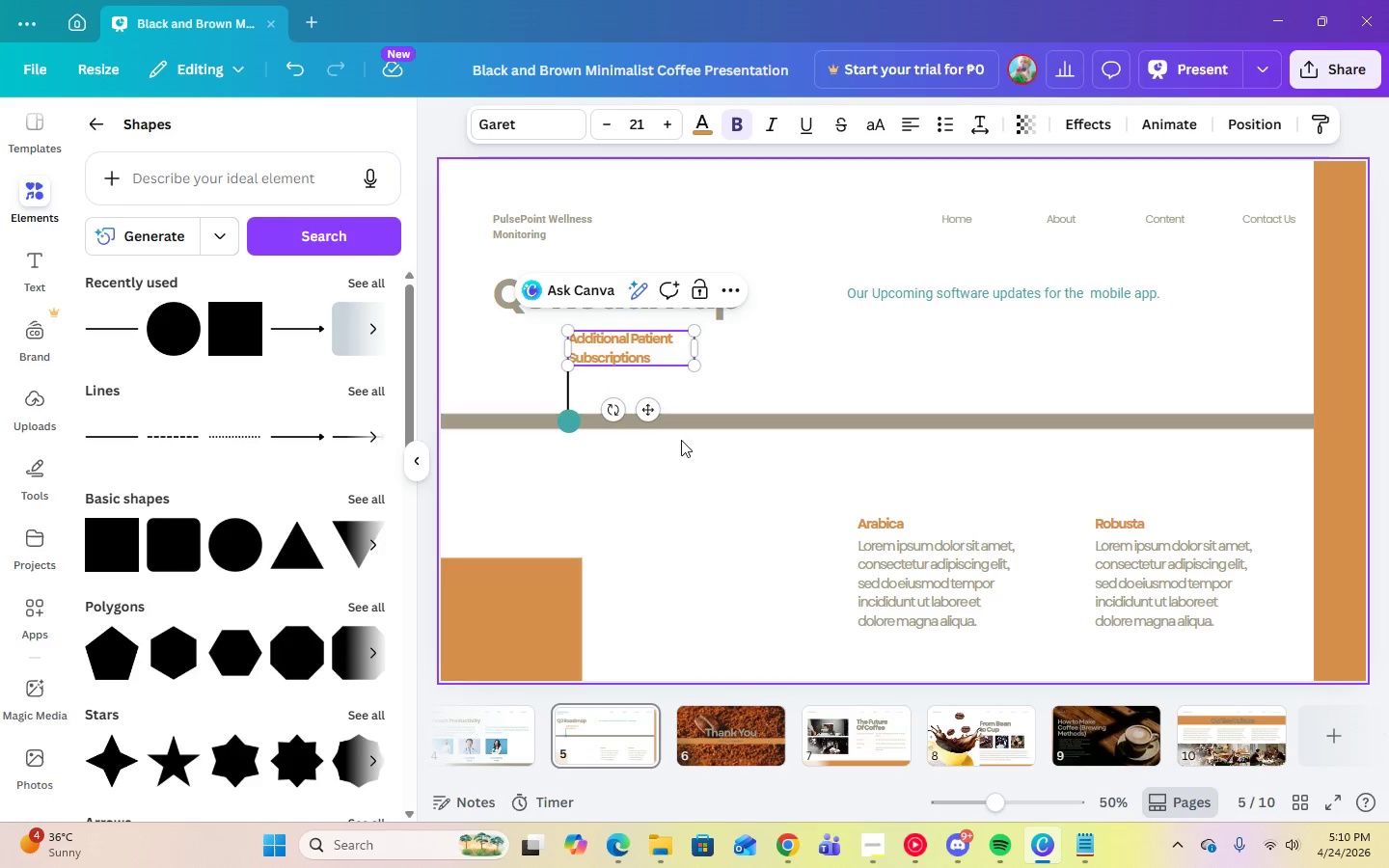 
left_click([704, 484])
 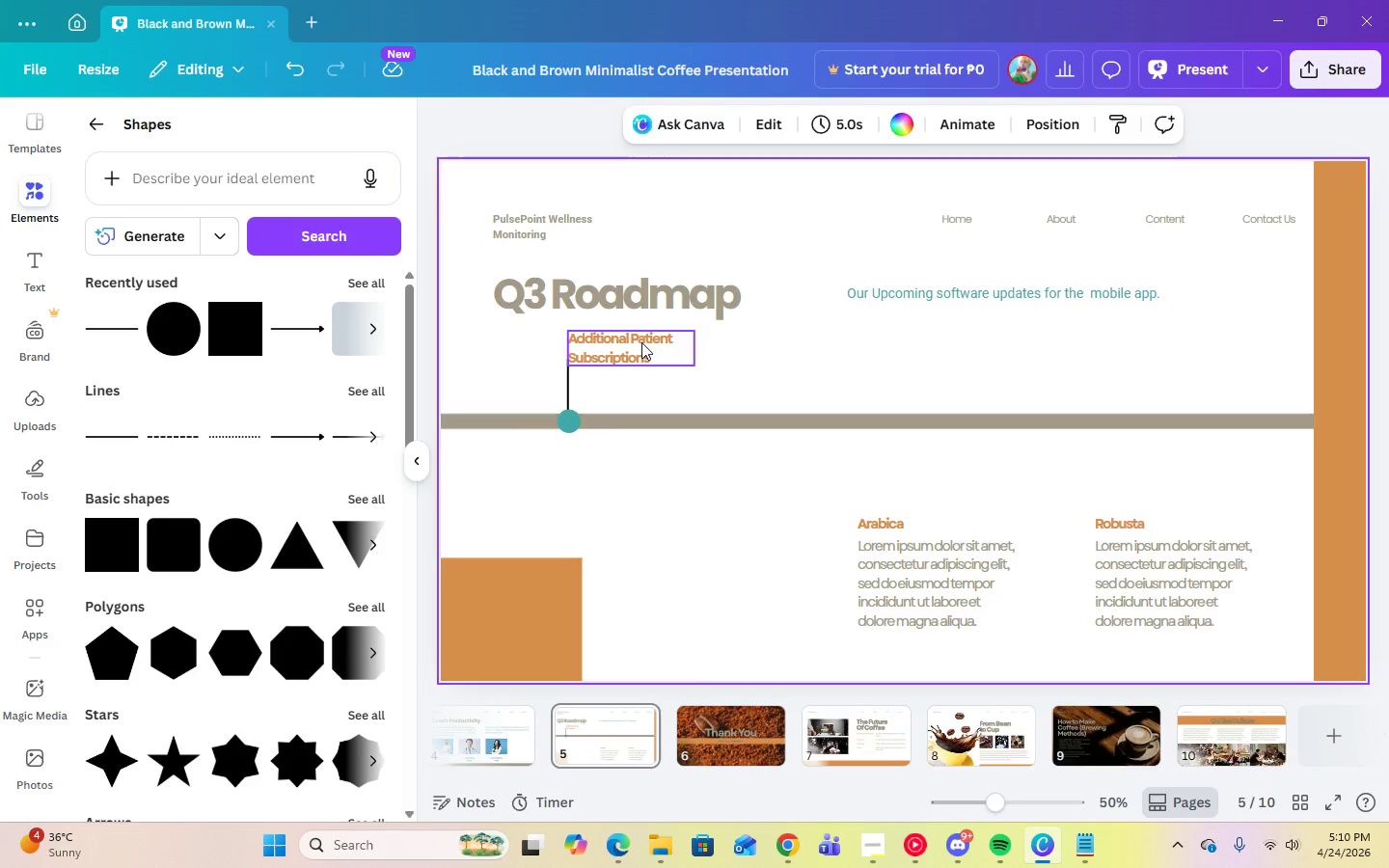 
left_click_drag(start_coordinate=[641, 342], to_coordinate=[588, 336])
 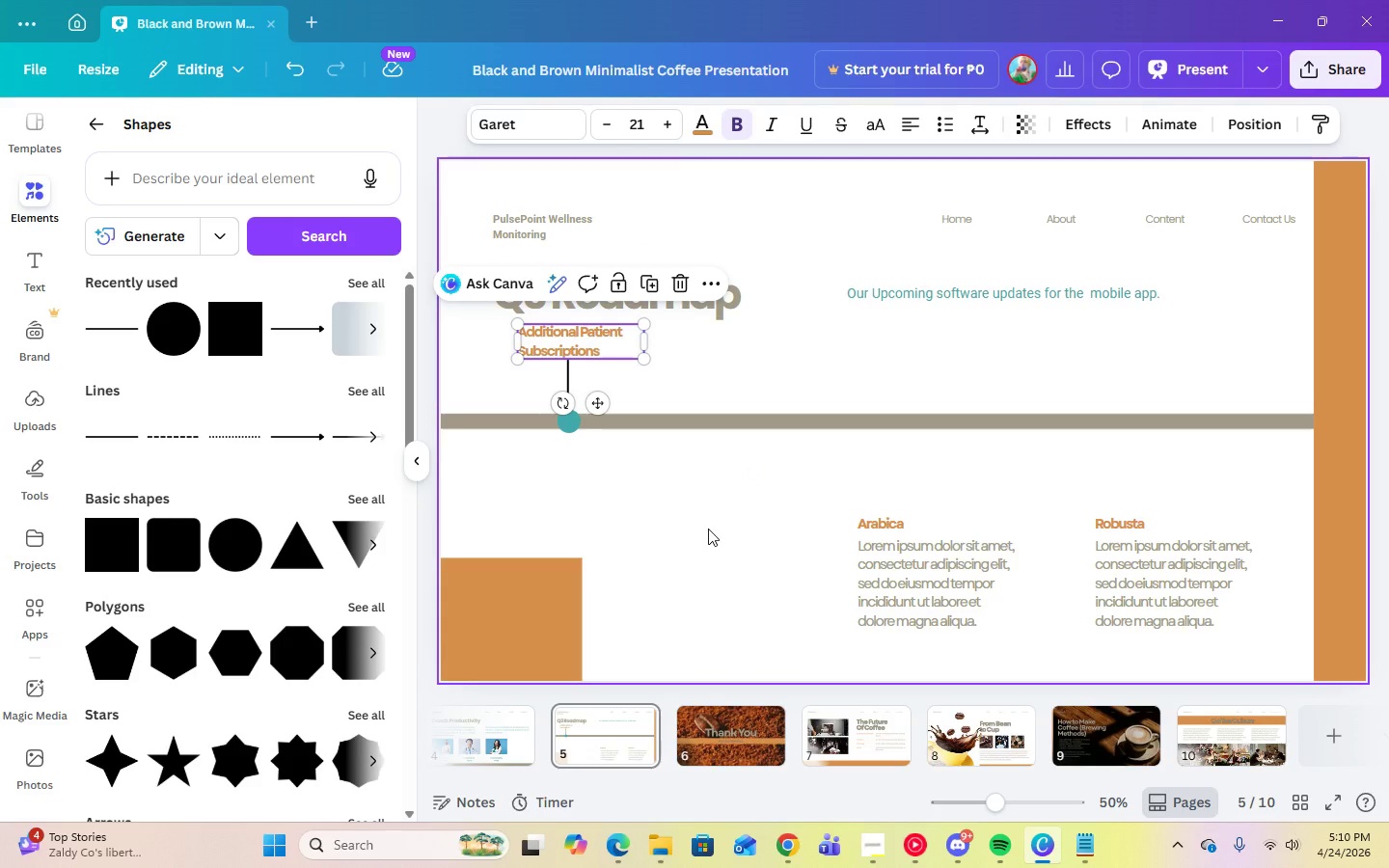 
left_click([708, 529])
 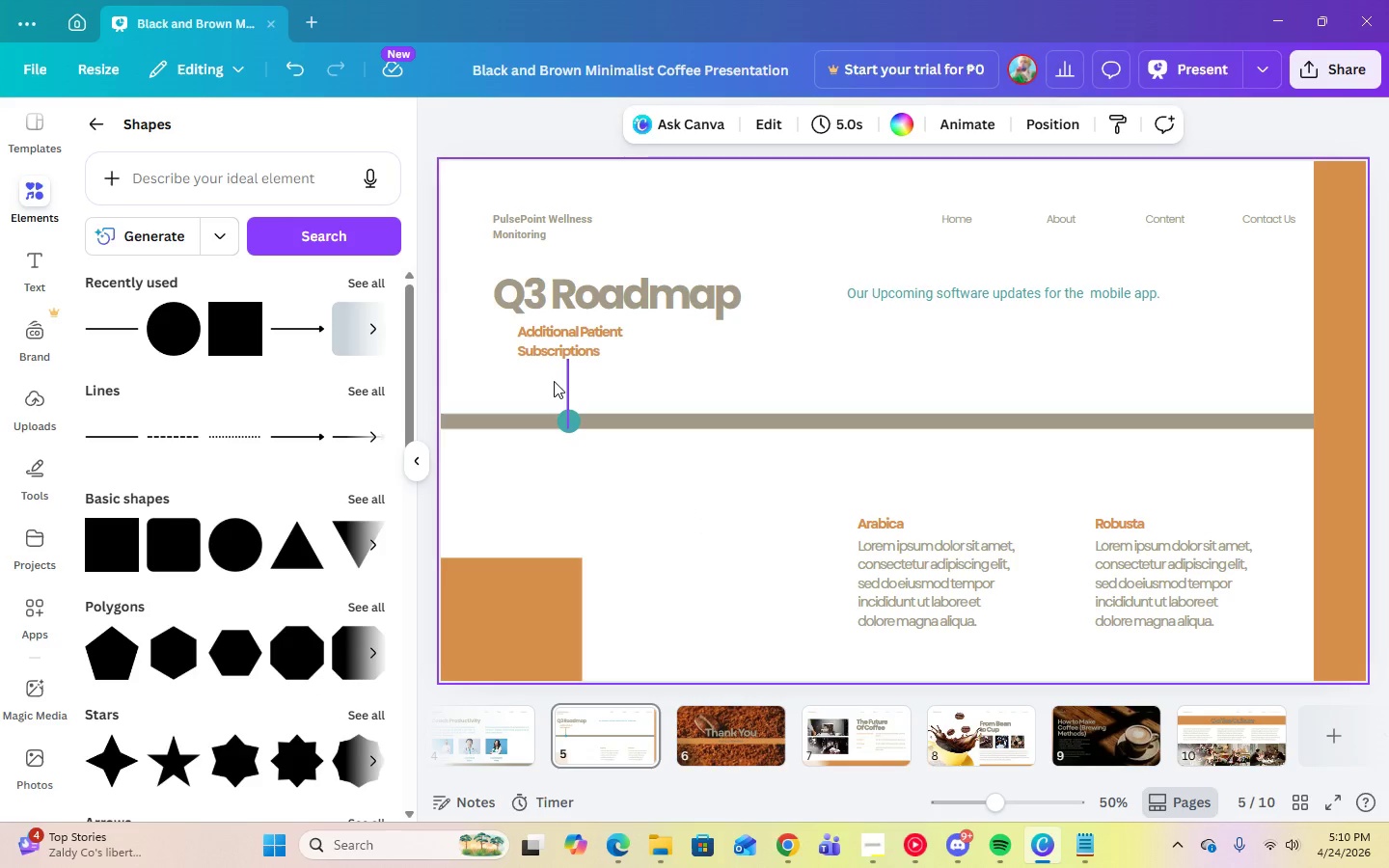 
left_click([565, 381])
 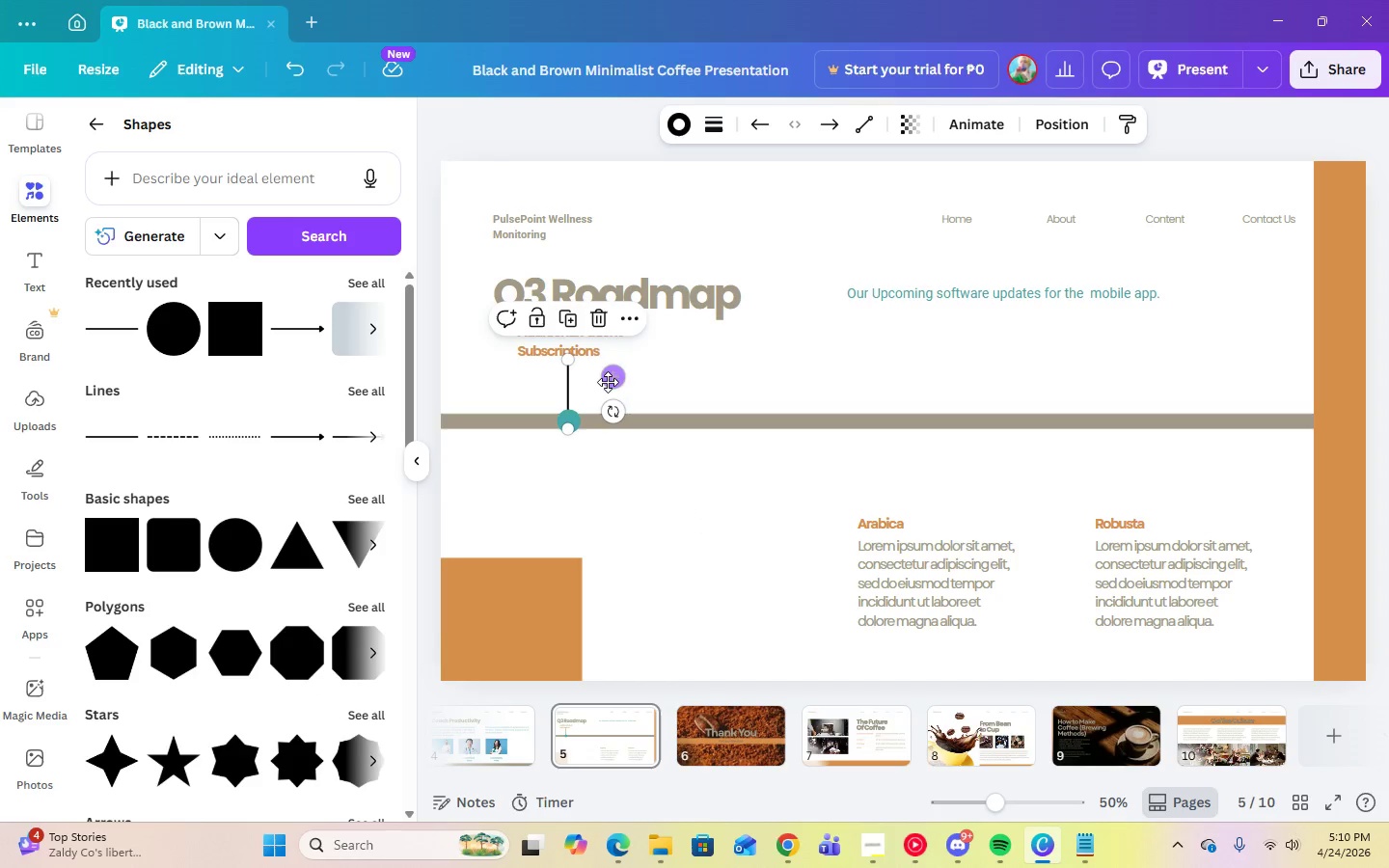 
left_click_drag(start_coordinate=[612, 378], to_coordinate=[611, 429])
 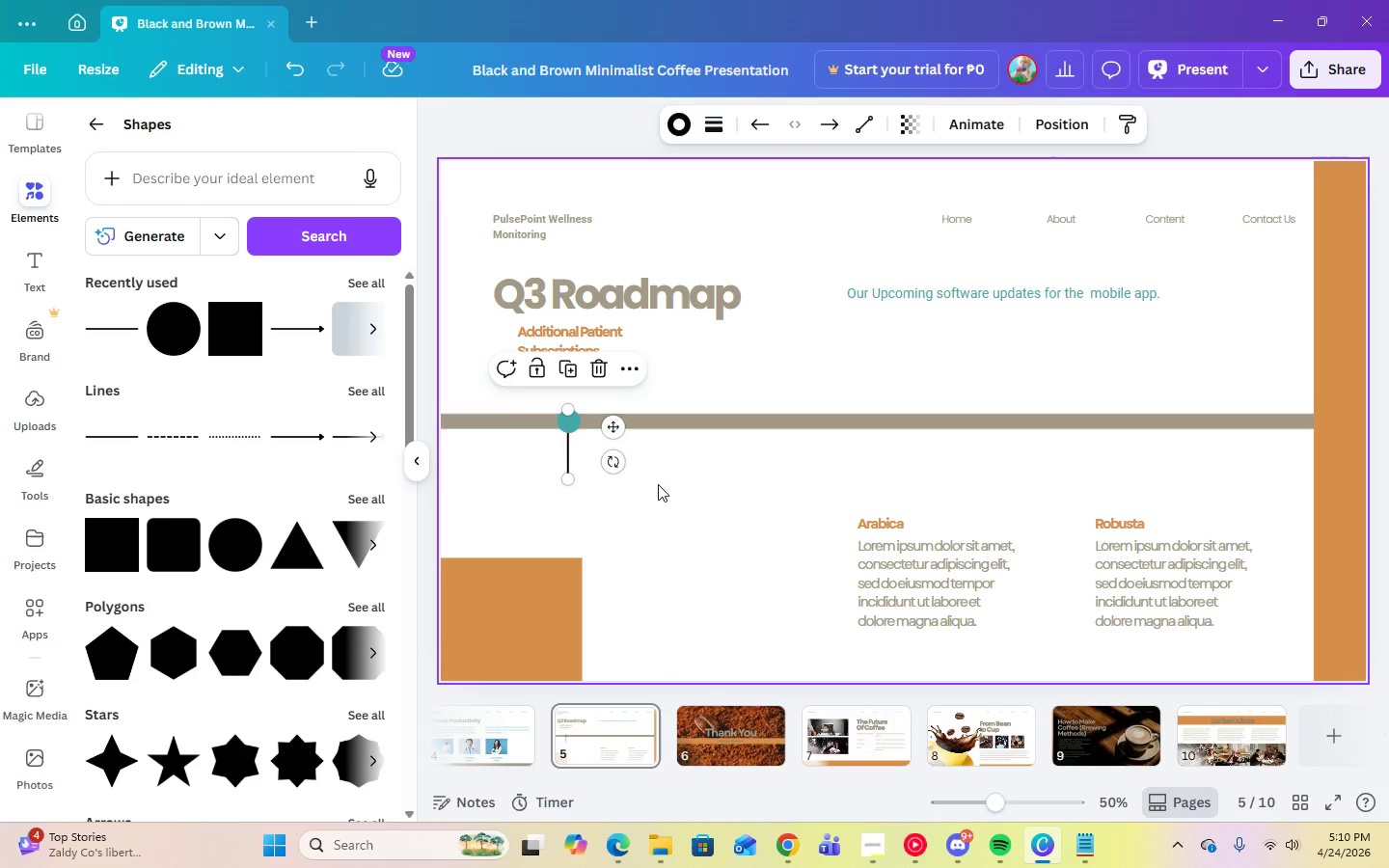 
left_click([658, 485])
 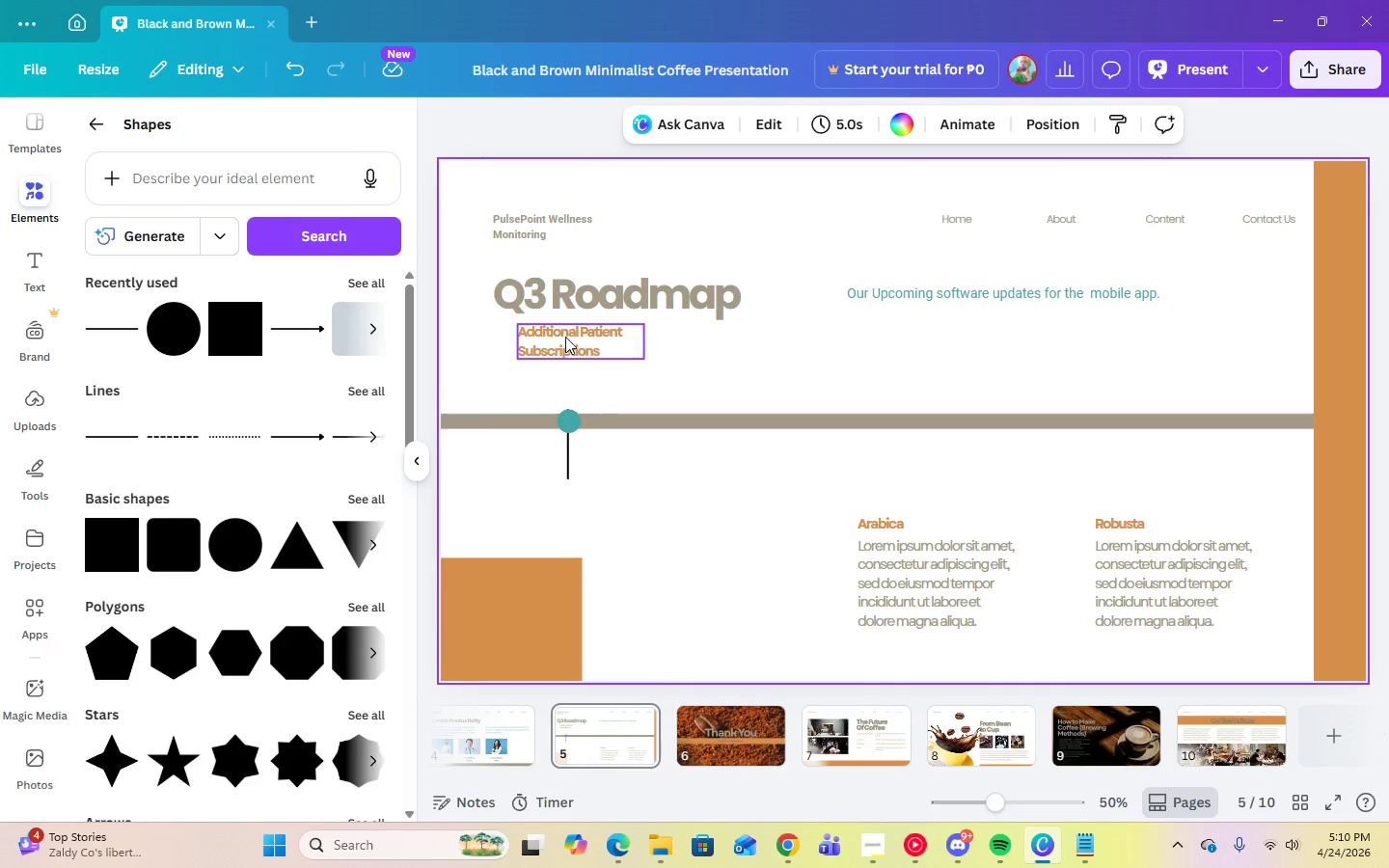 
left_click_drag(start_coordinate=[565, 337], to_coordinate=[566, 503])
 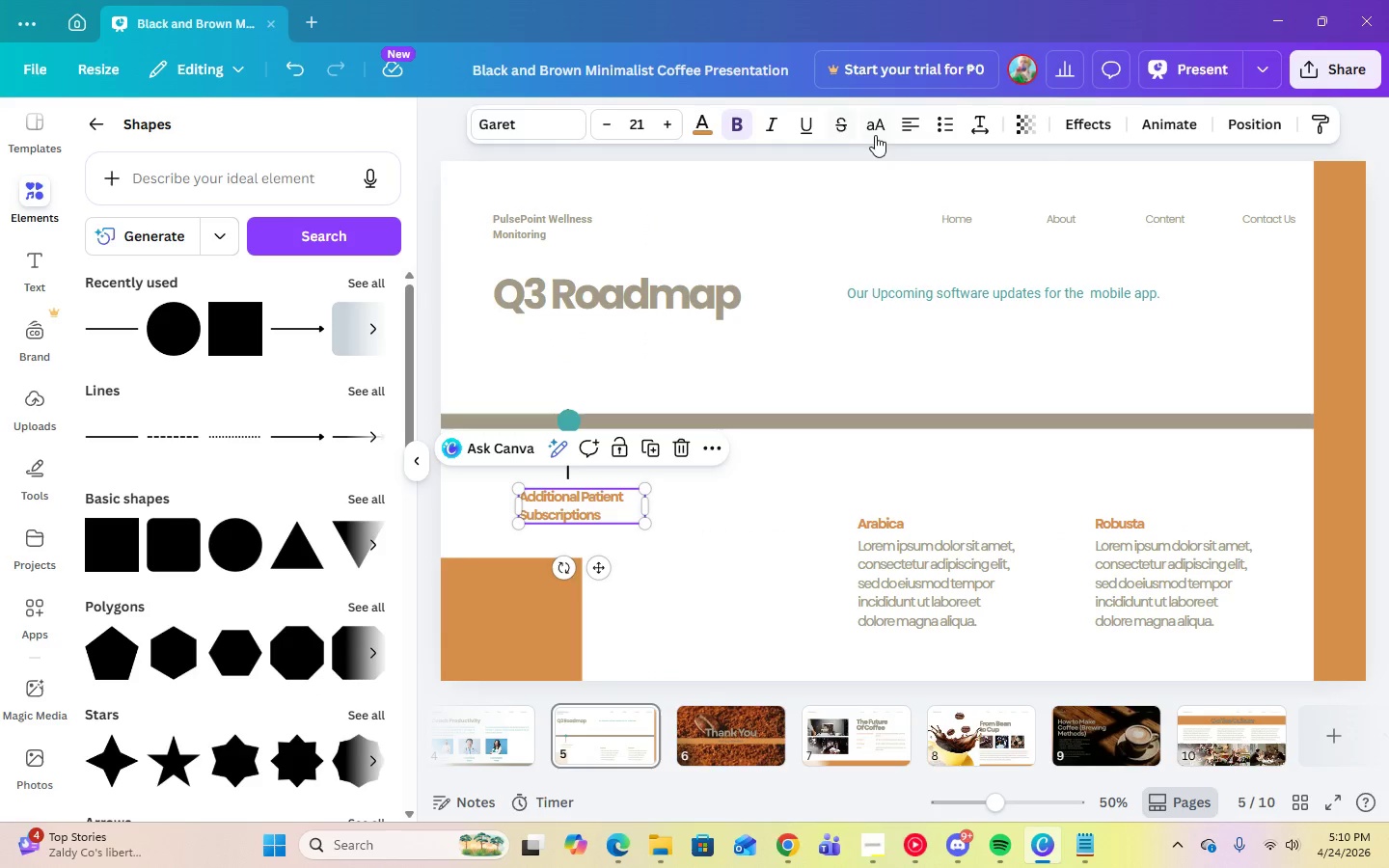 
left_click([905, 127])
 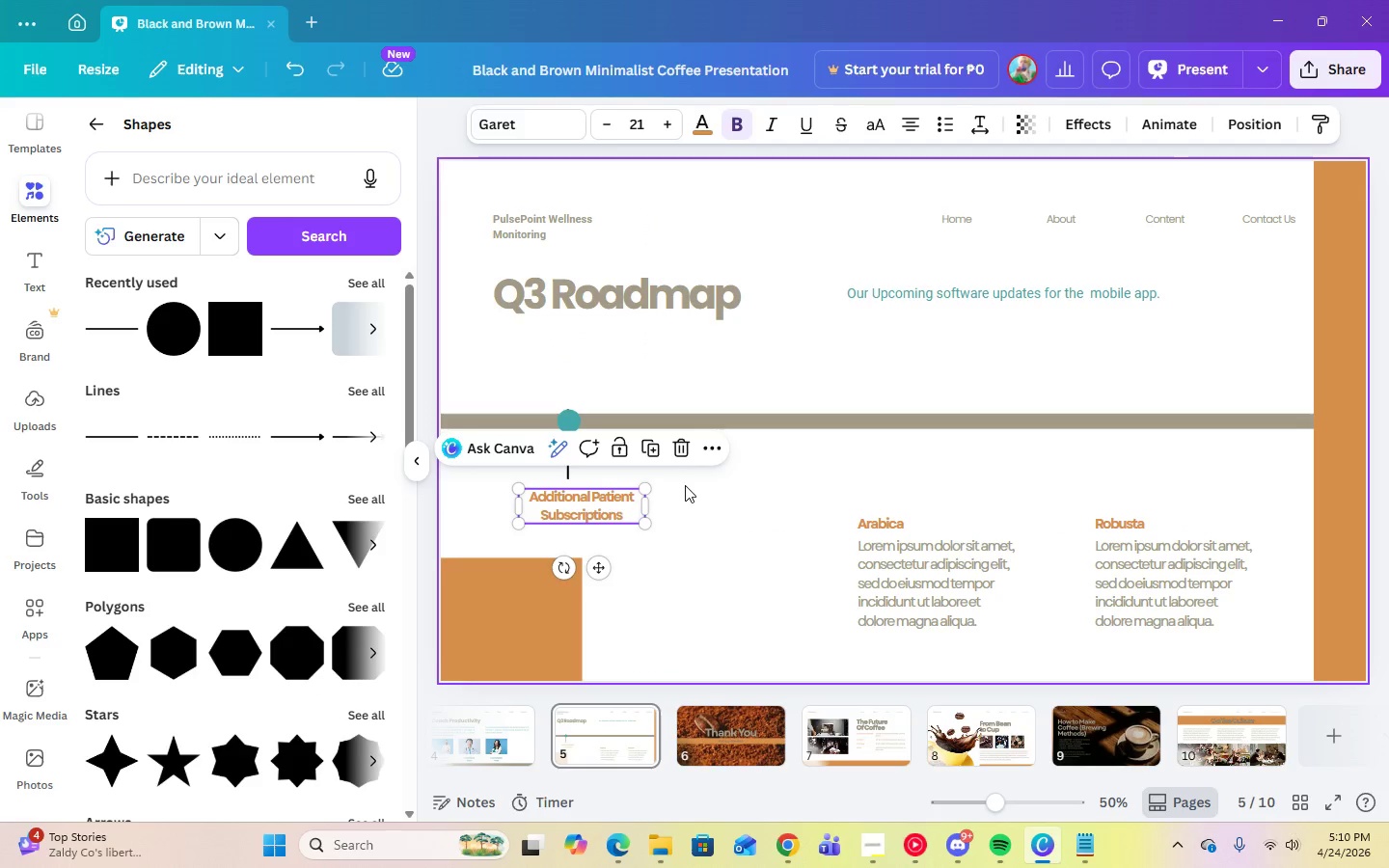 
left_click([685, 485])
 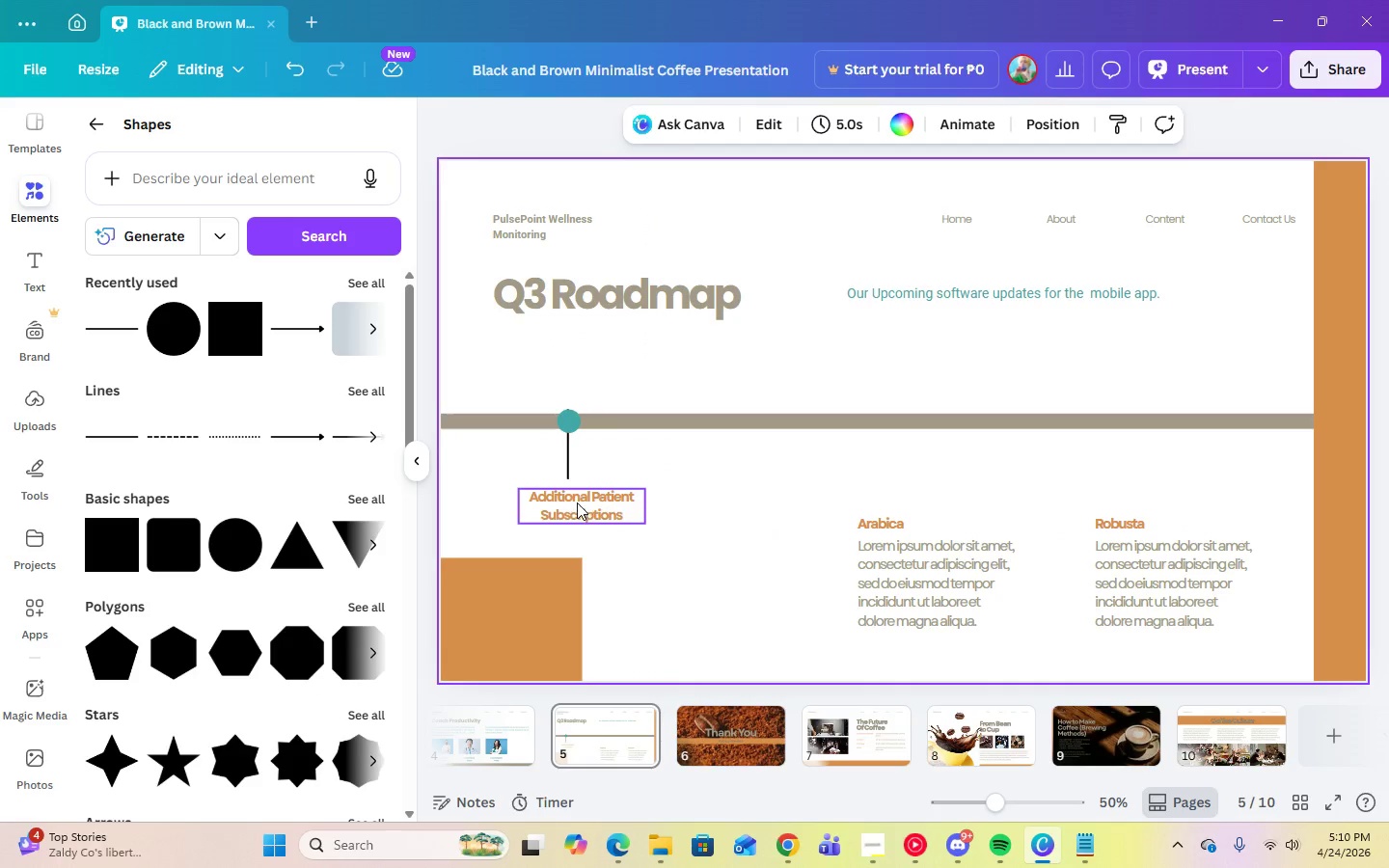 
left_click_drag(start_coordinate=[577, 502], to_coordinate=[568, 508])
 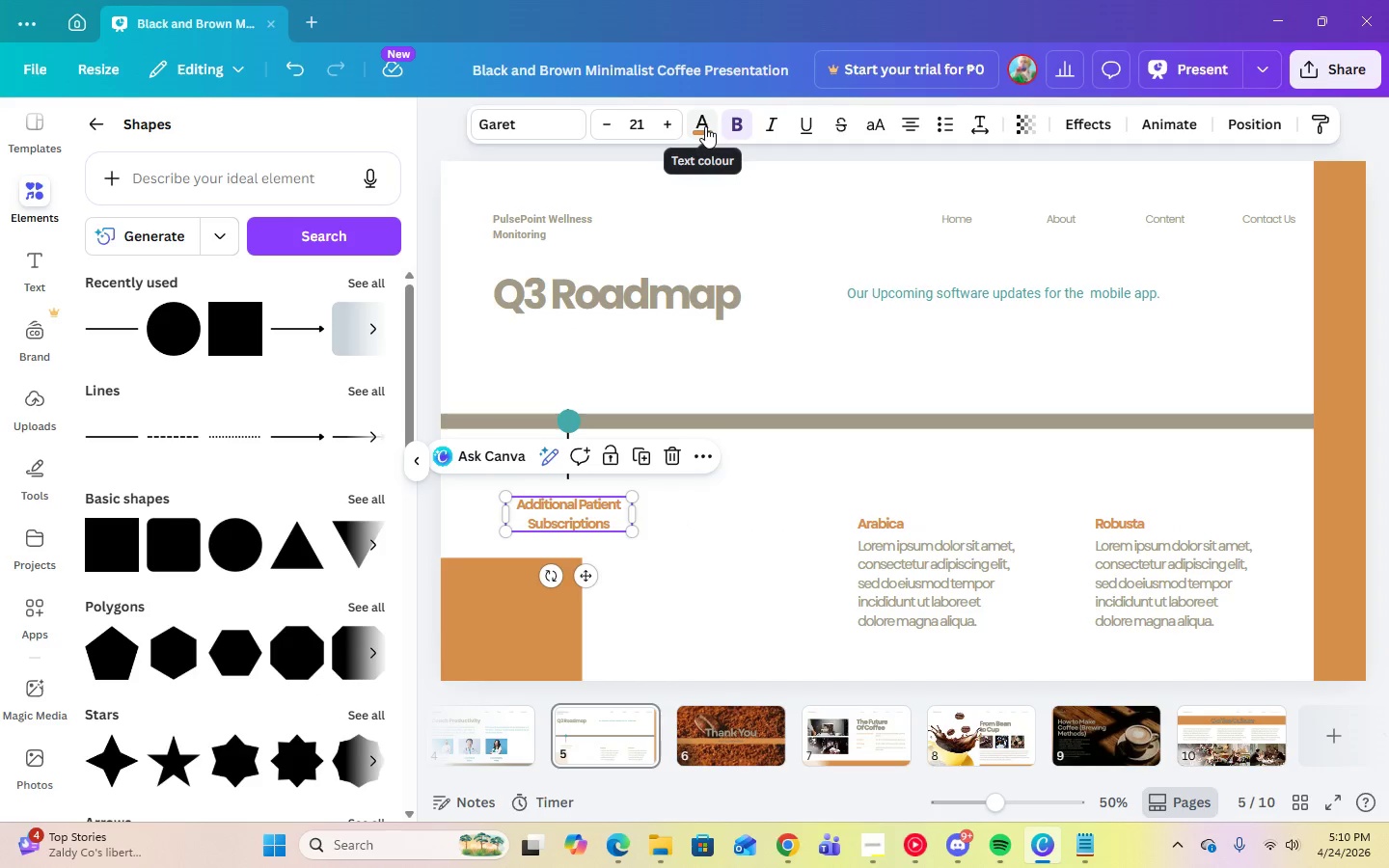 
left_click([550, 131])
 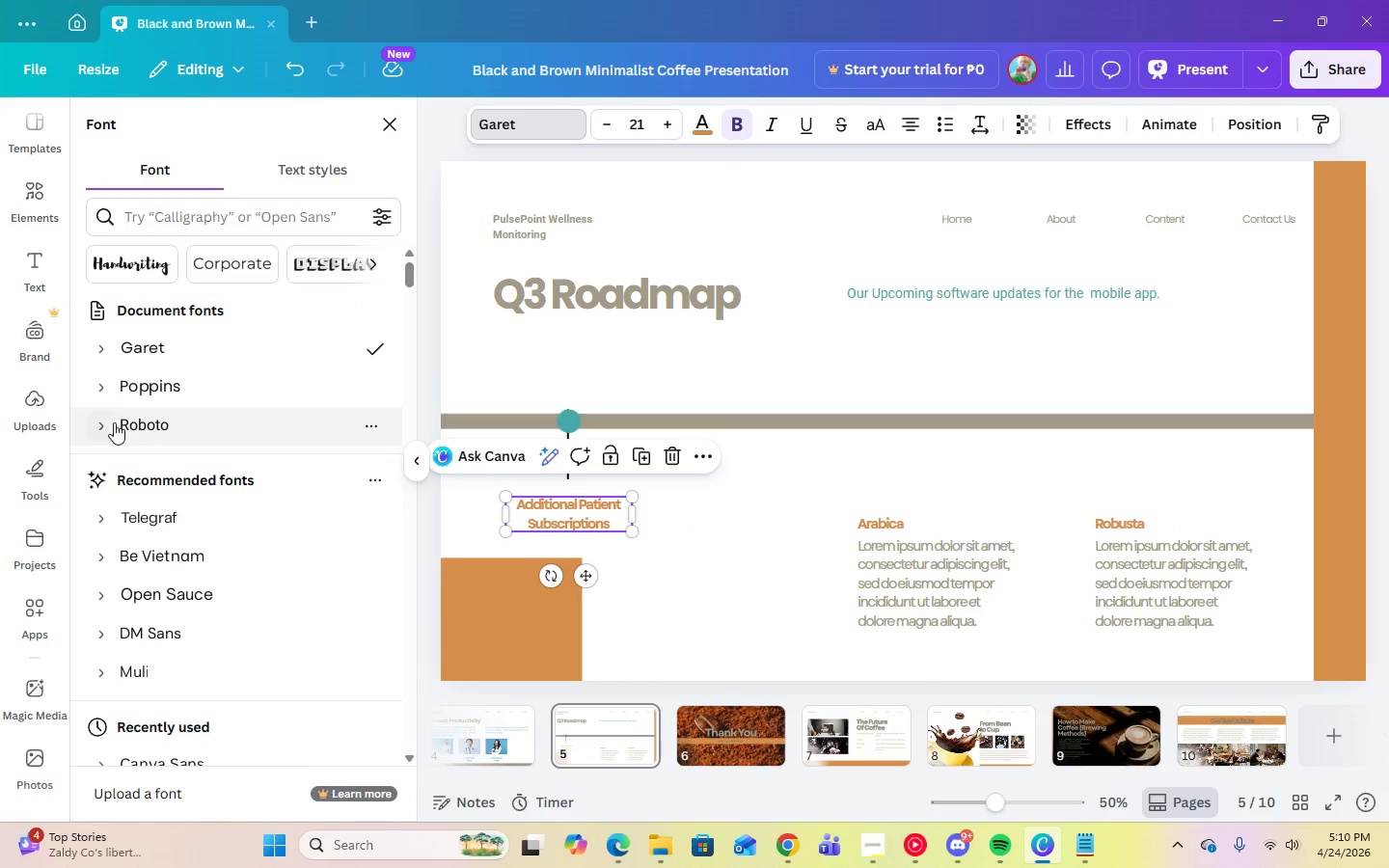 
left_click([103, 424])
 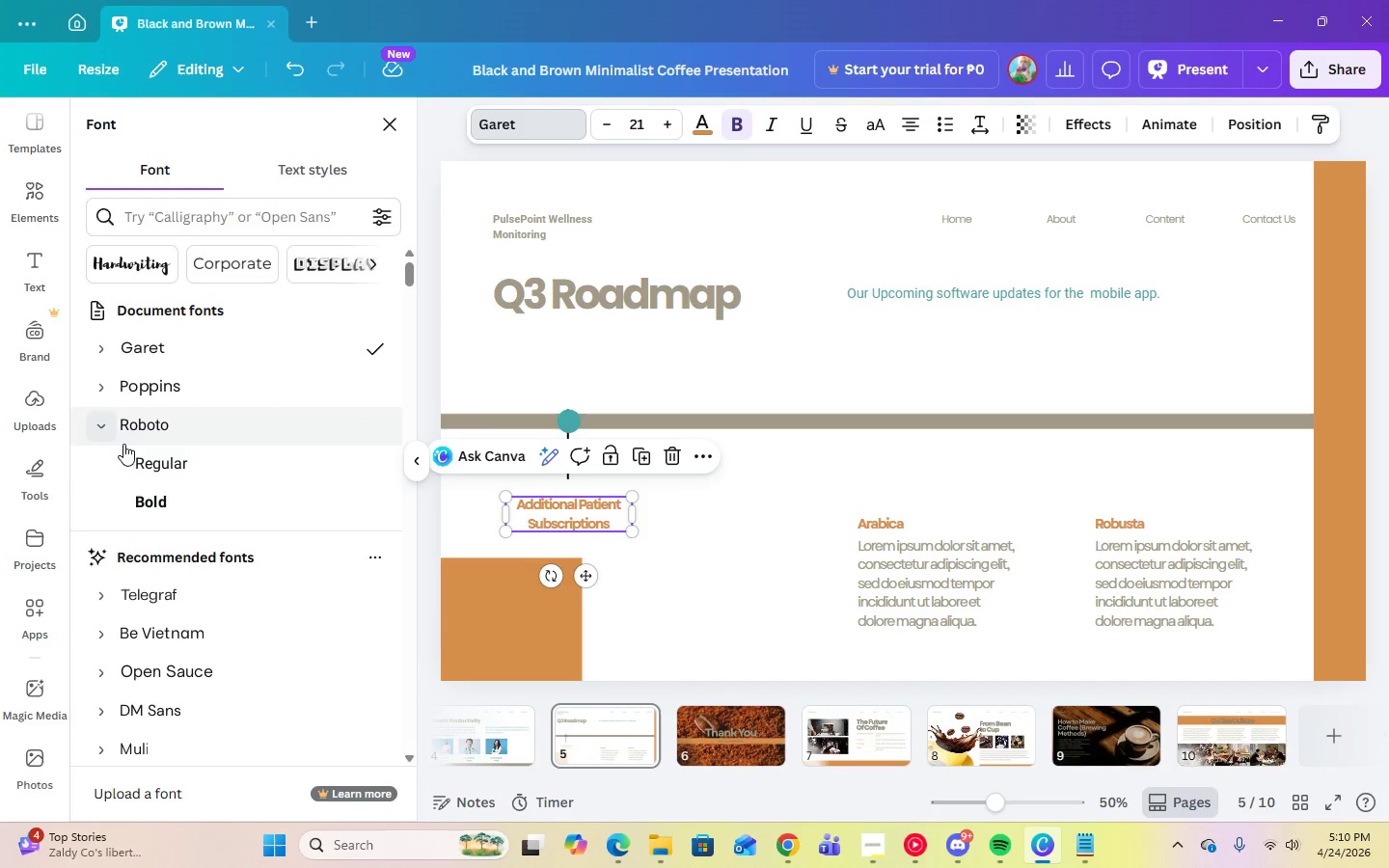 
left_click([141, 461])
 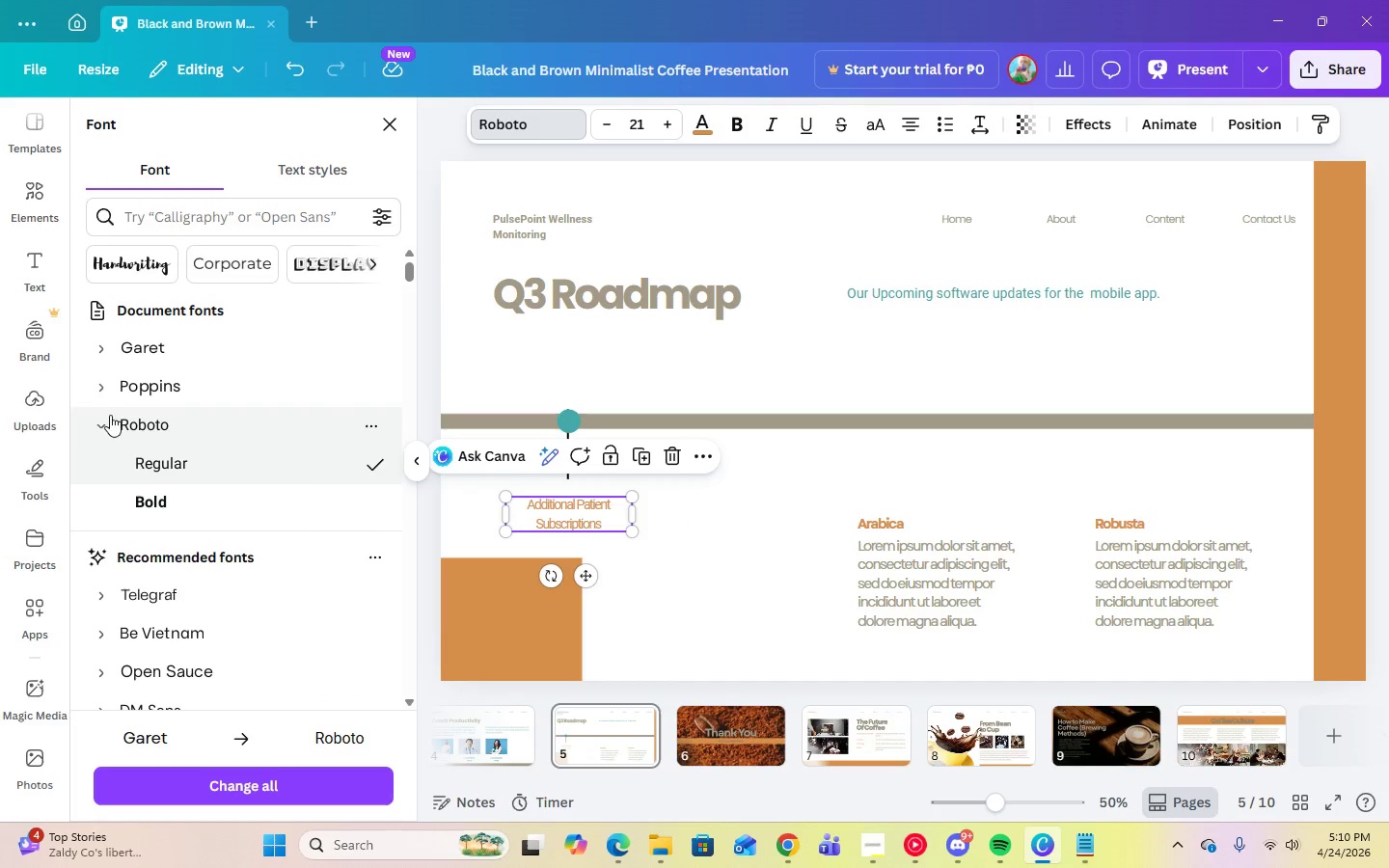 
left_click([97, 382])
 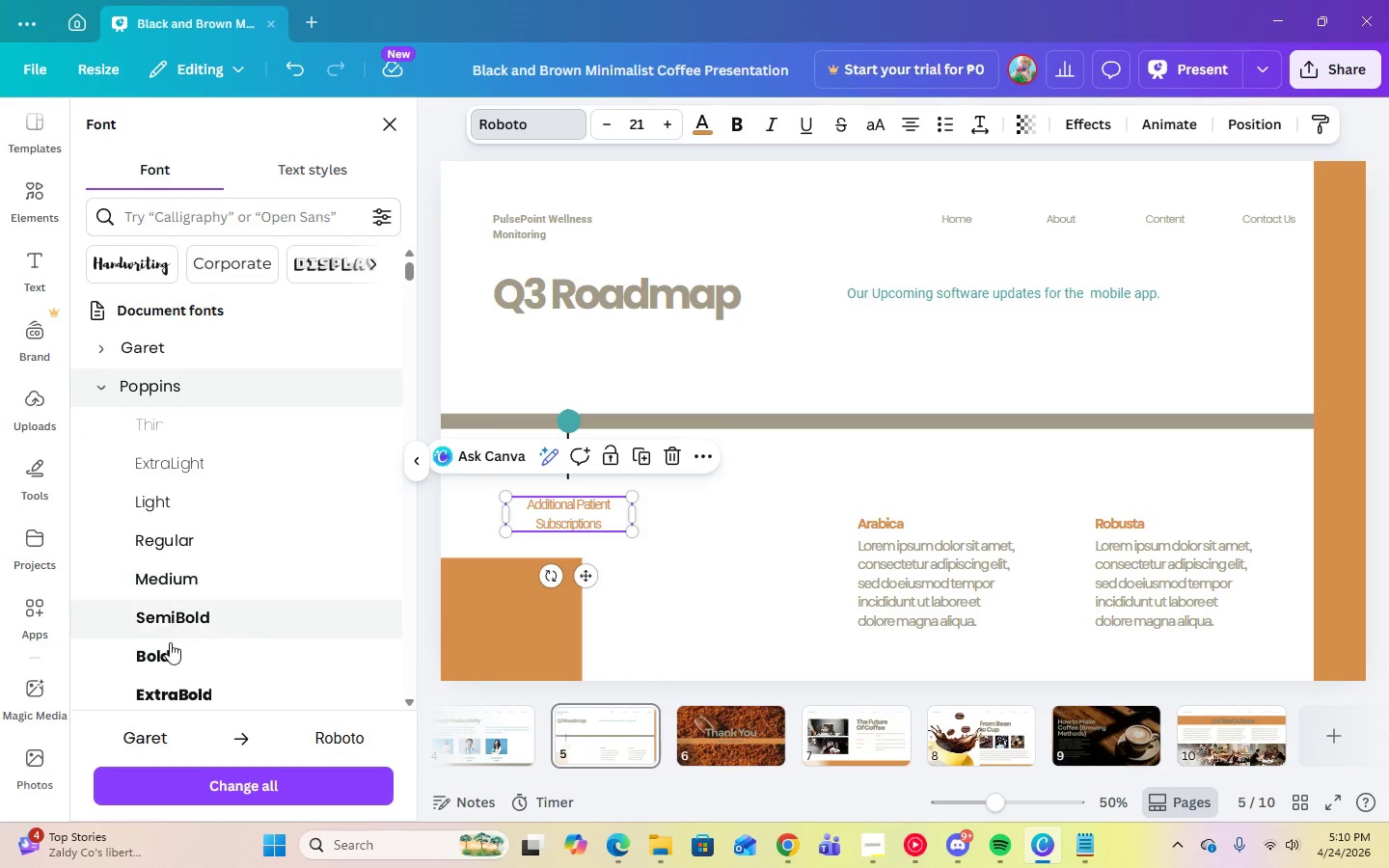 
left_click([168, 657])
 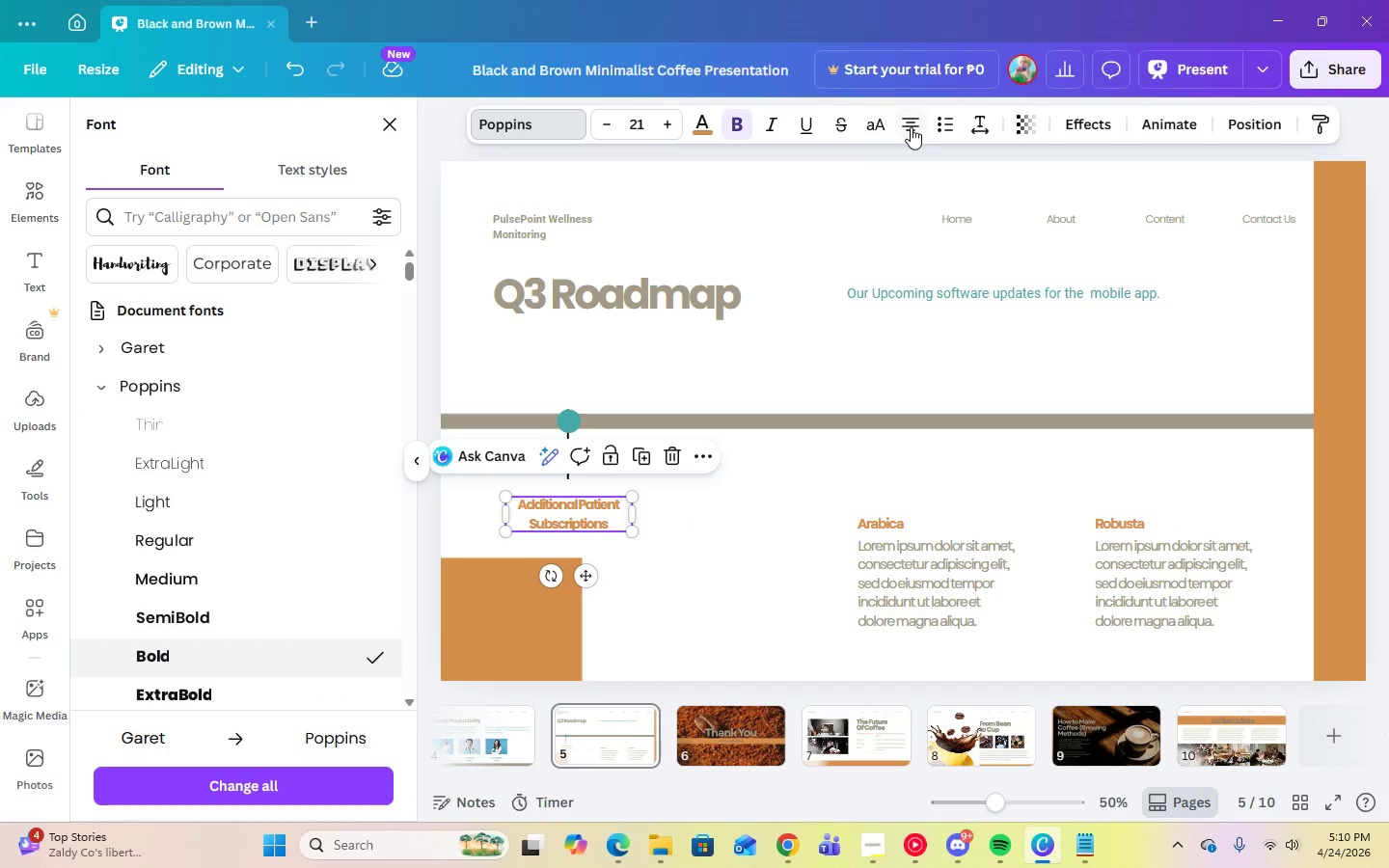 
left_click([987, 130])
 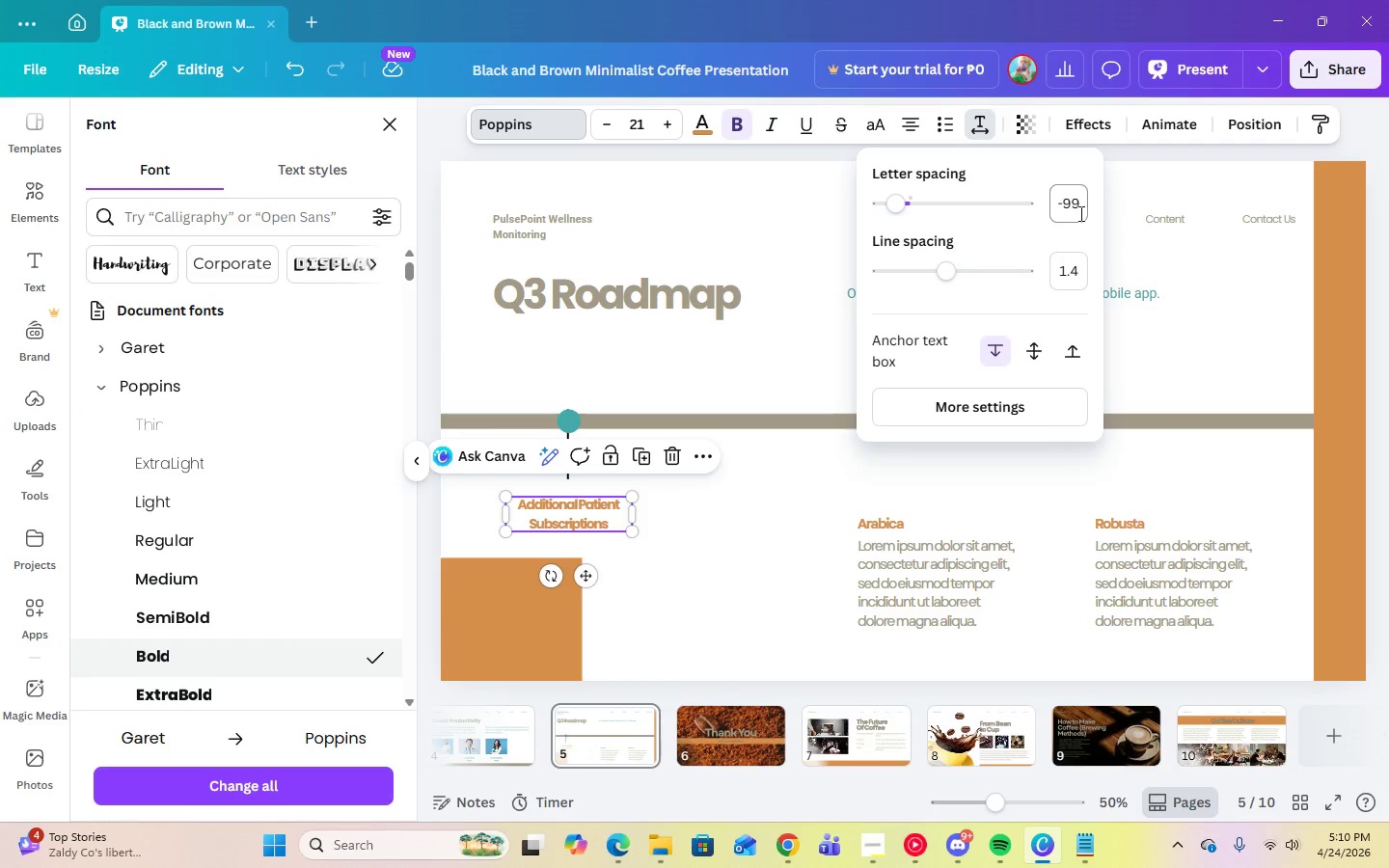 
left_click([1076, 205])
 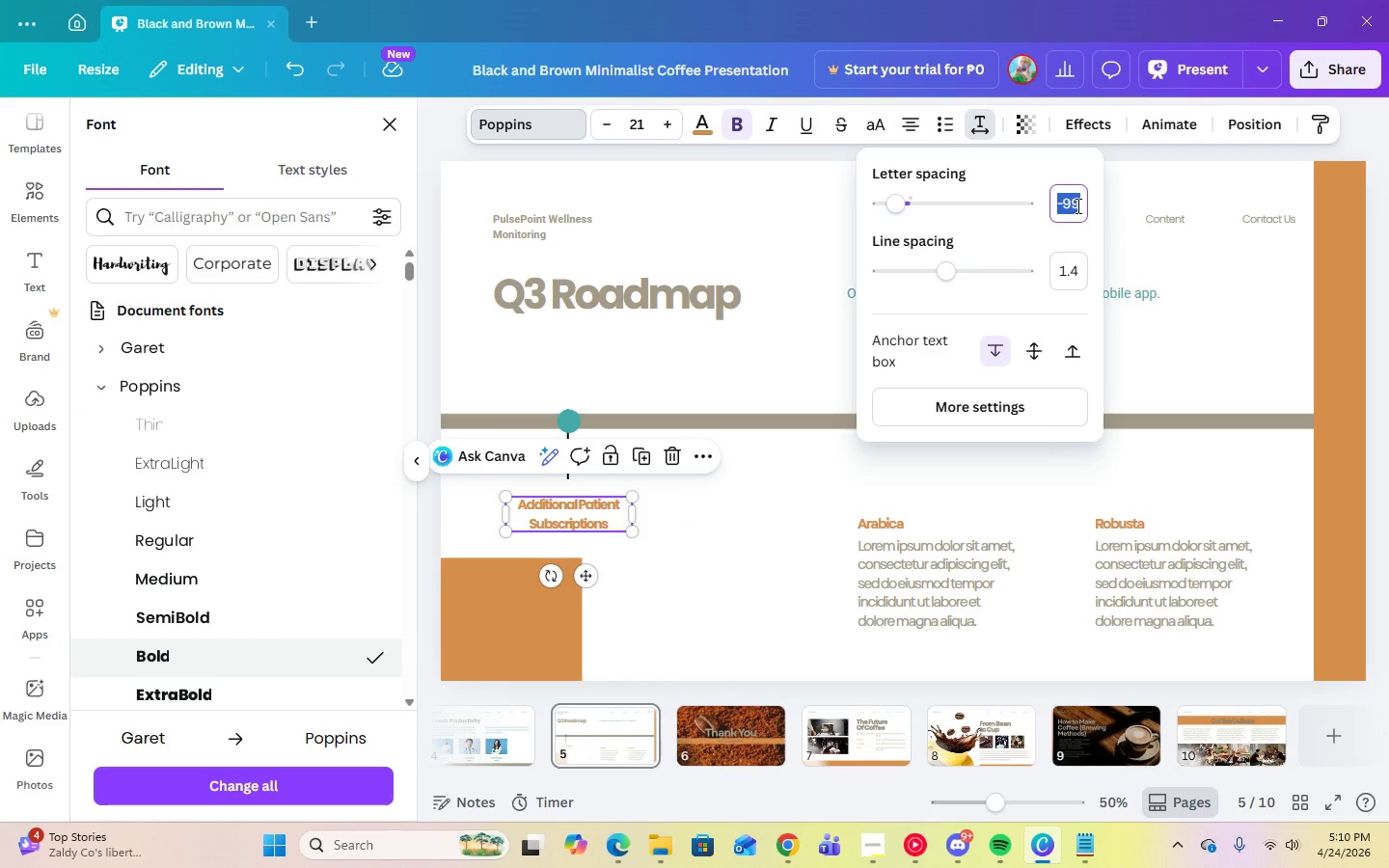 
key(Numpad0)
 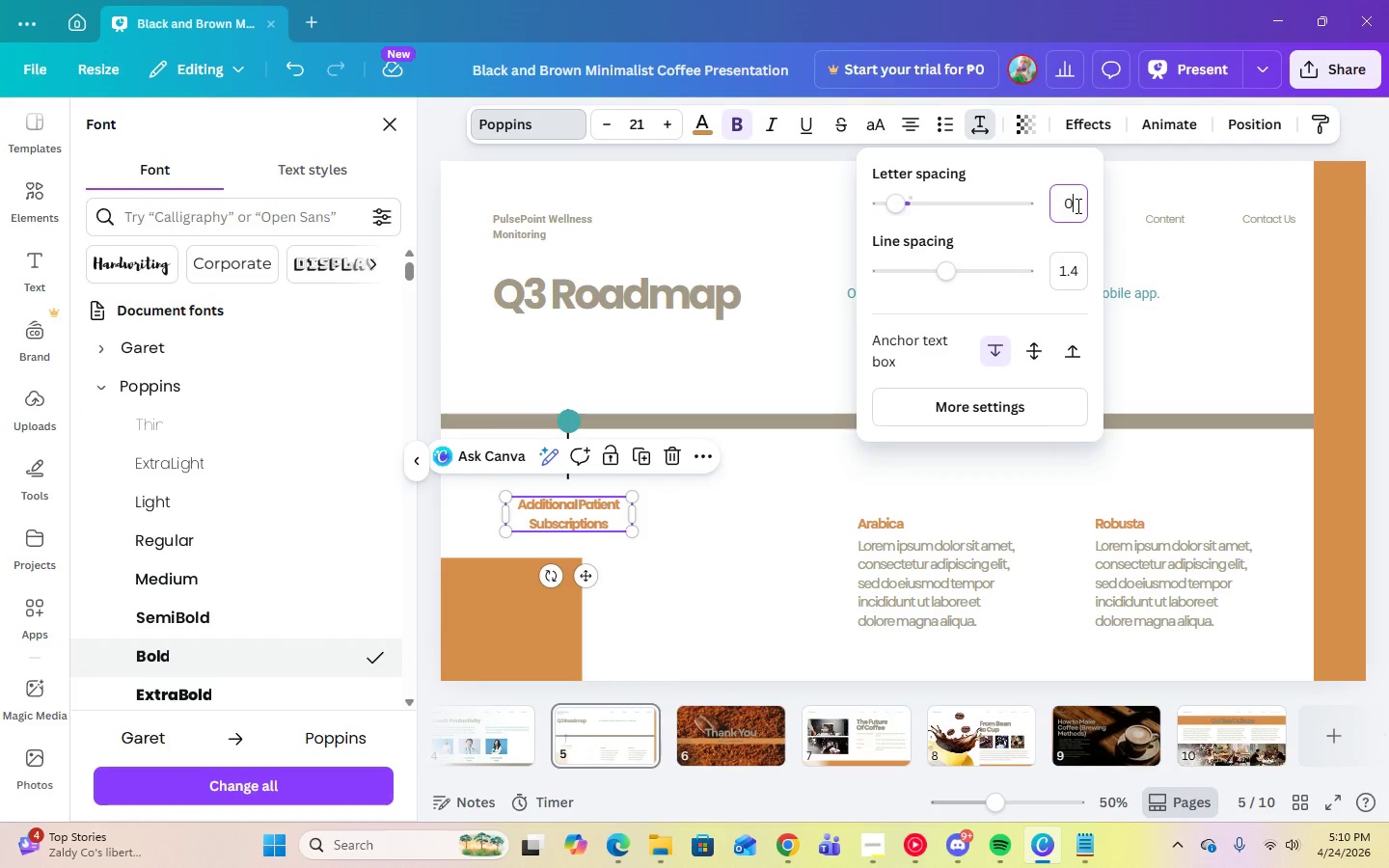 
key(Enter)
 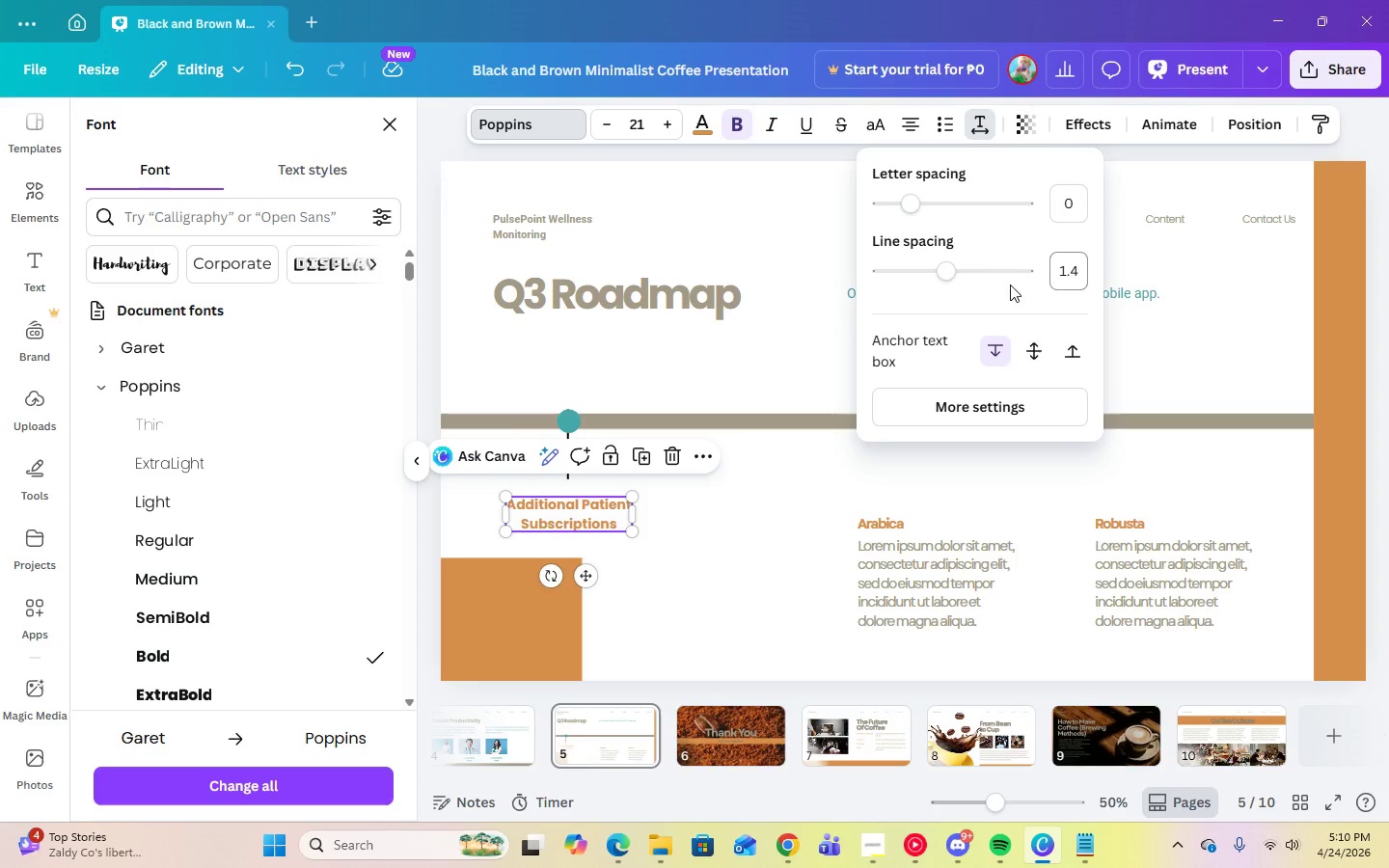 
left_click([711, 535])
 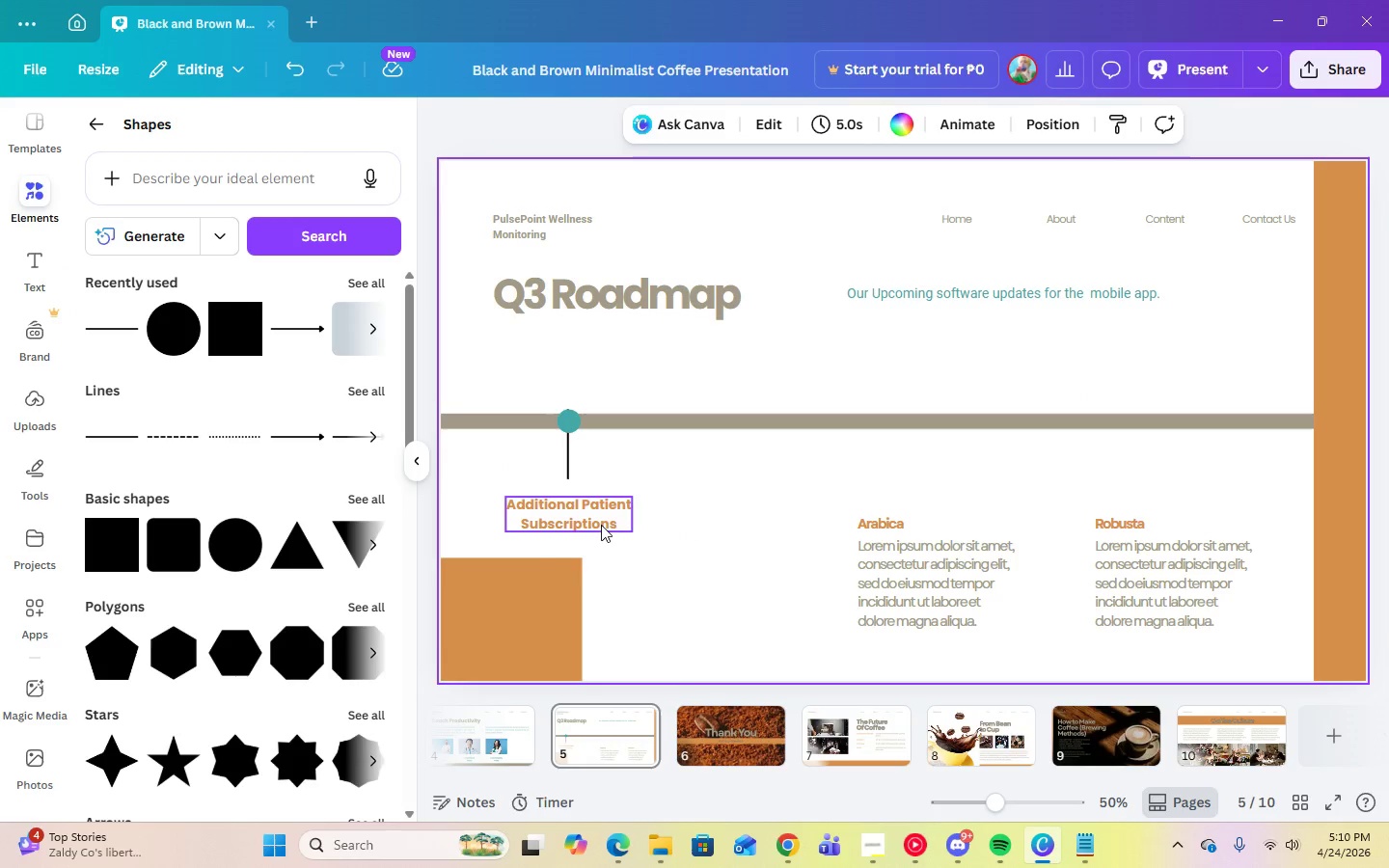 
left_click([595, 525])
 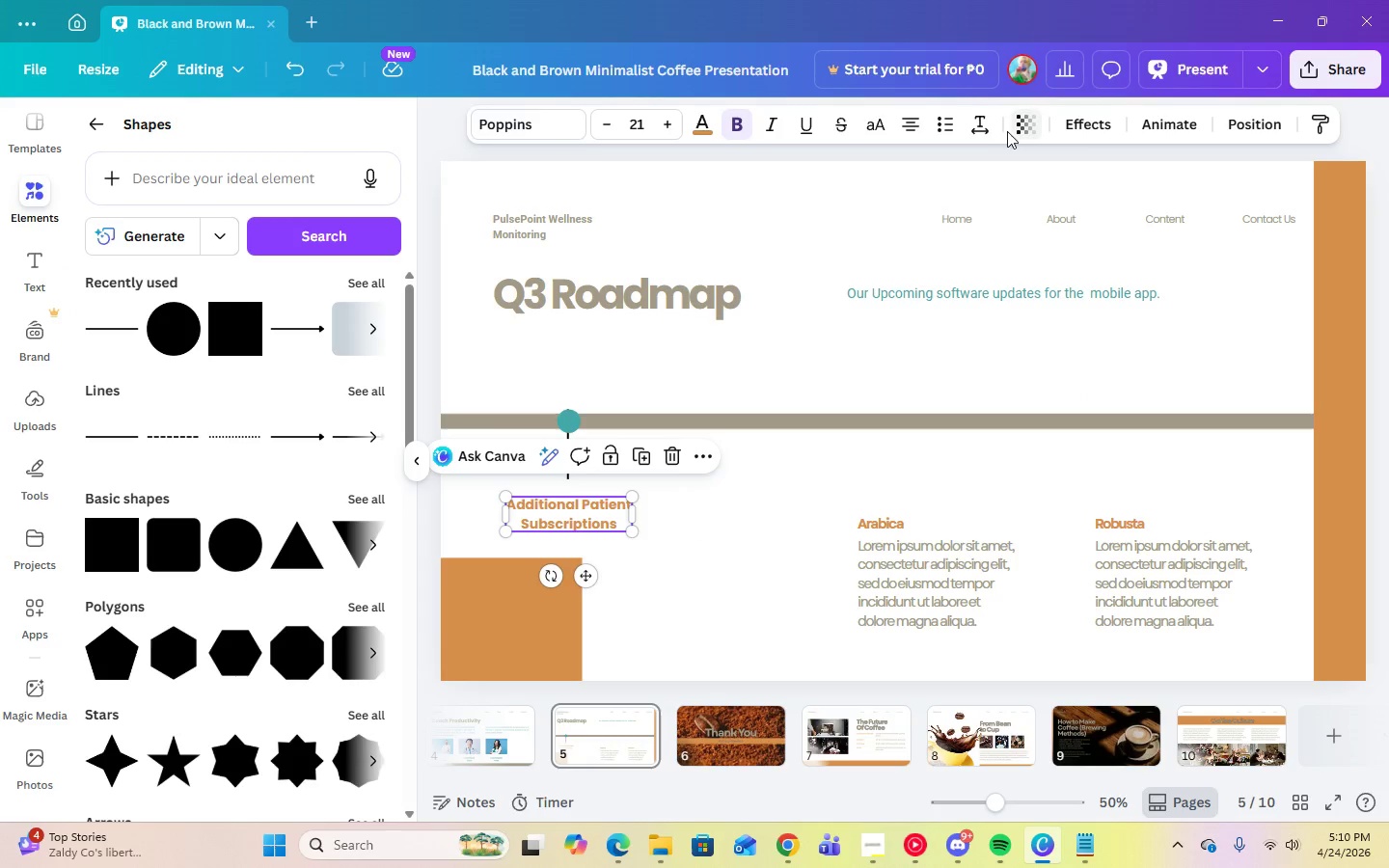 
left_click([987, 127])
 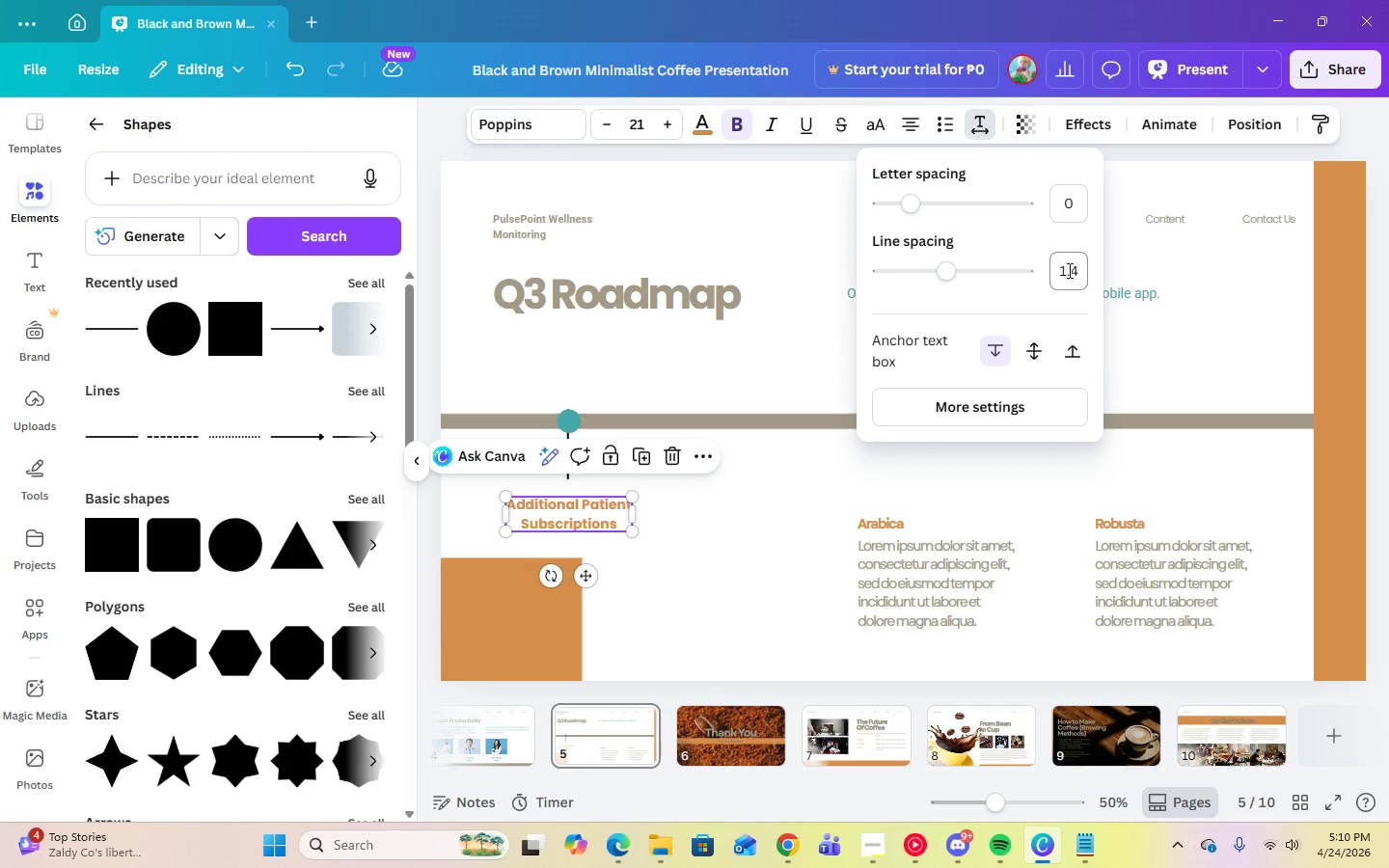 
left_click([1068, 280])
 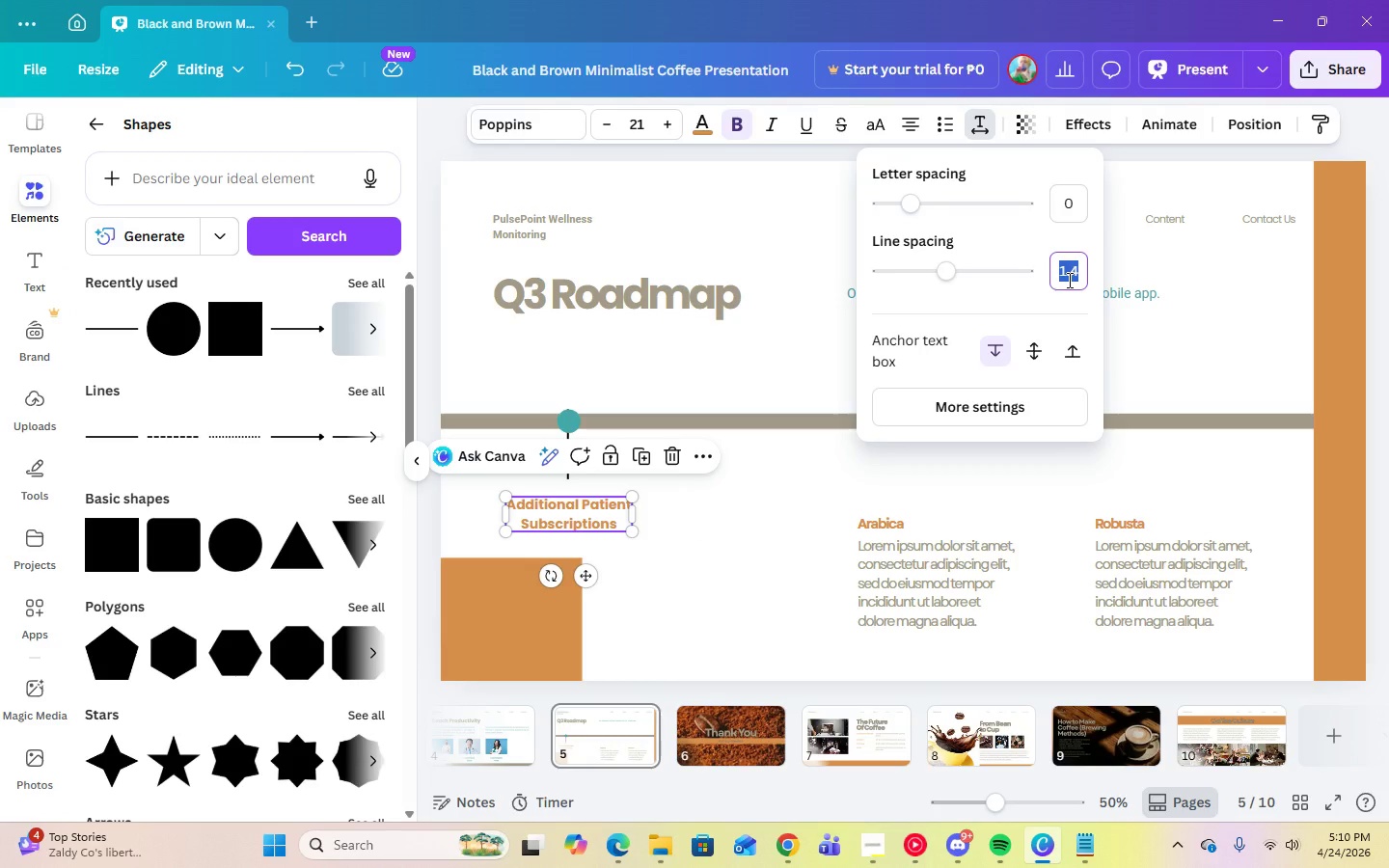 
key(Numpad1)
 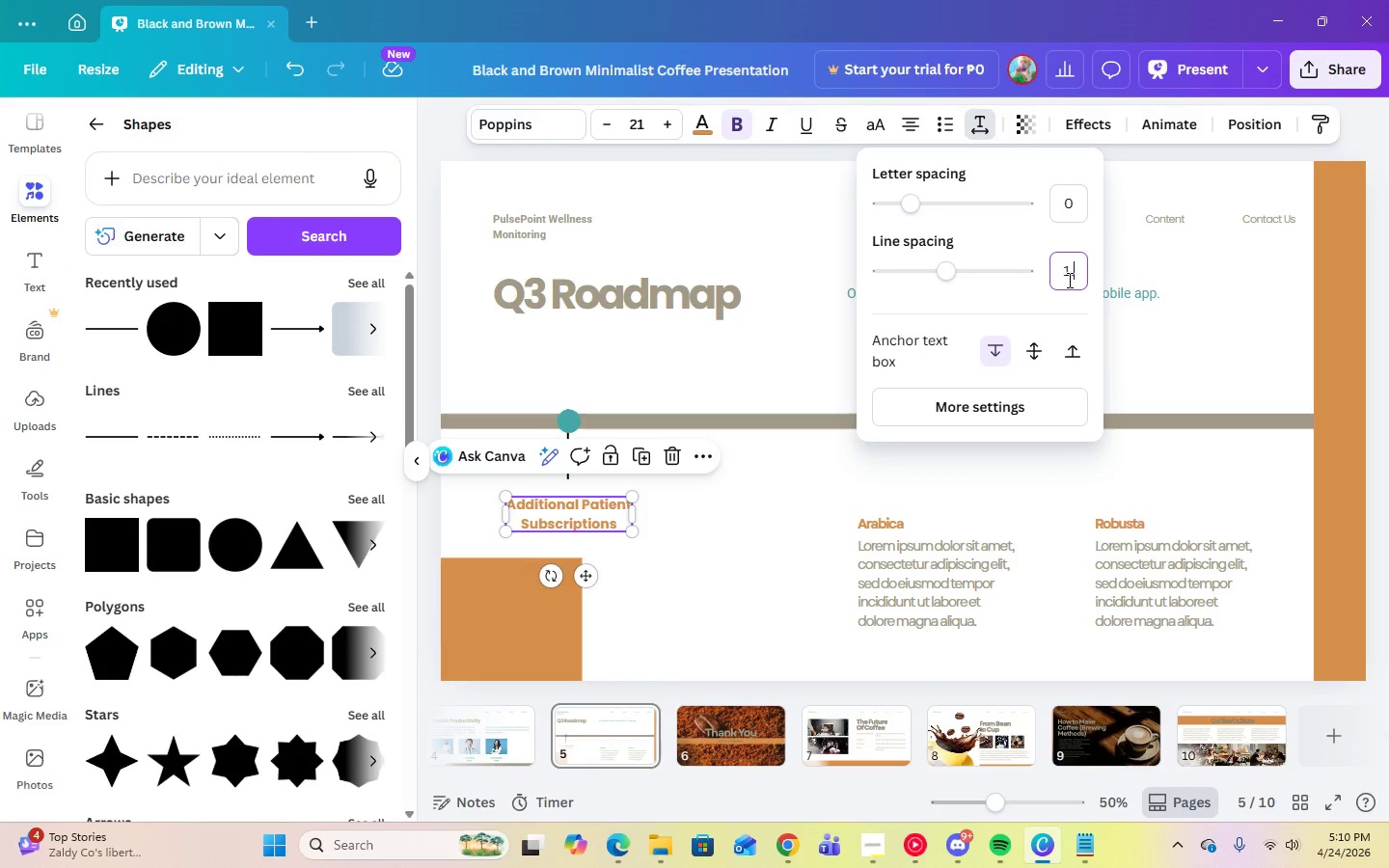 
key(Period)
 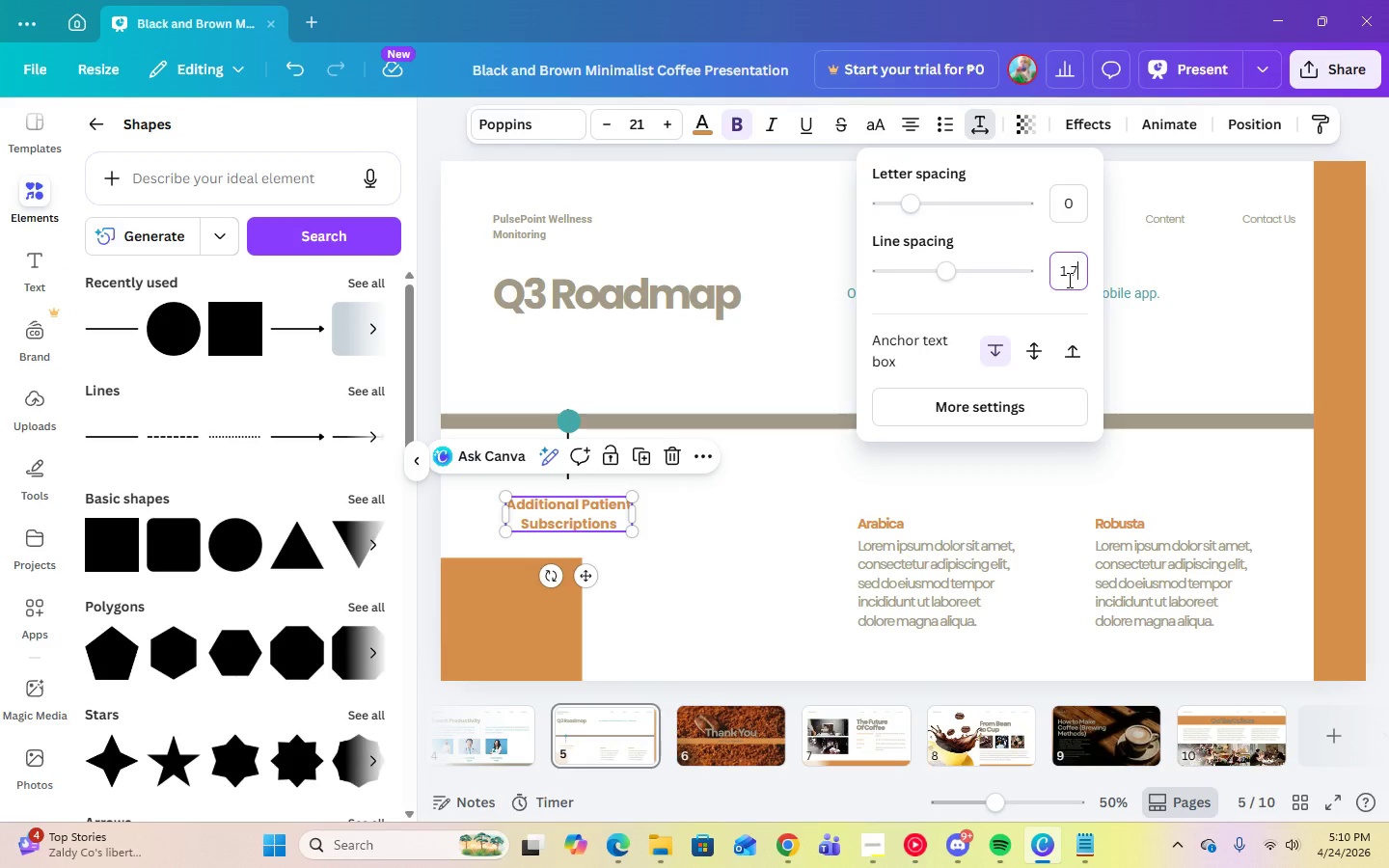 
key(Numpad7)
 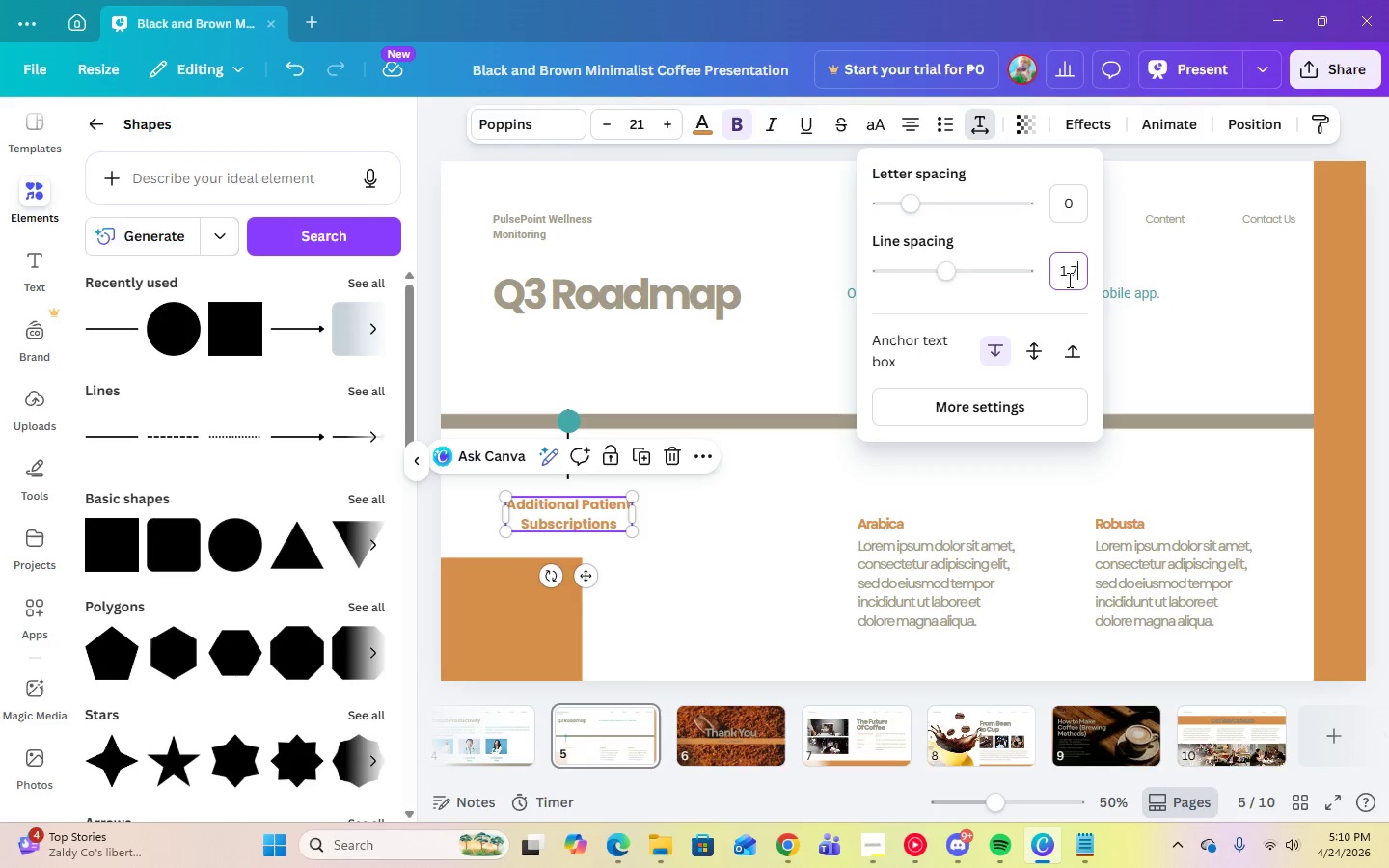 
key(Enter)
 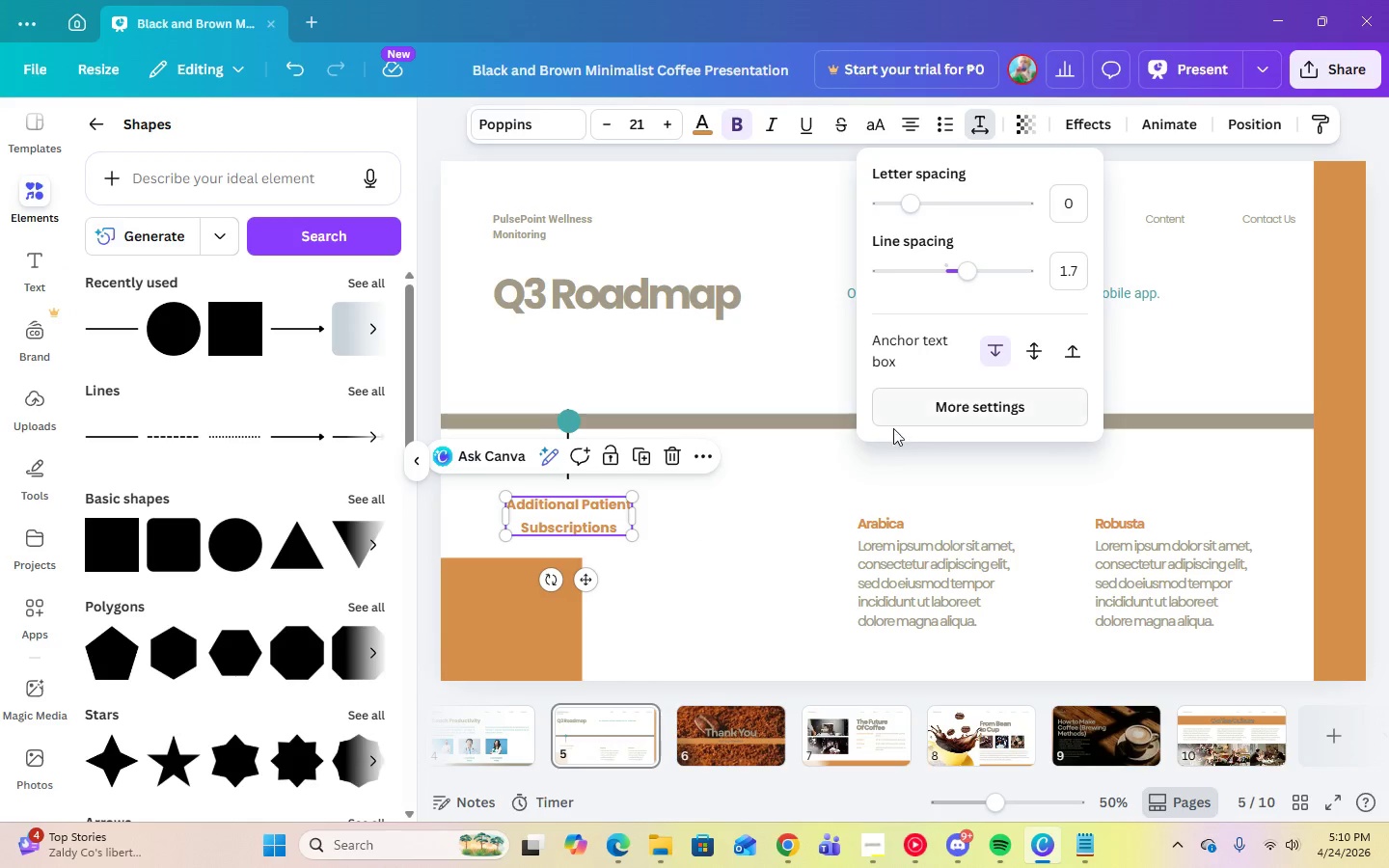 
left_click([751, 494])
 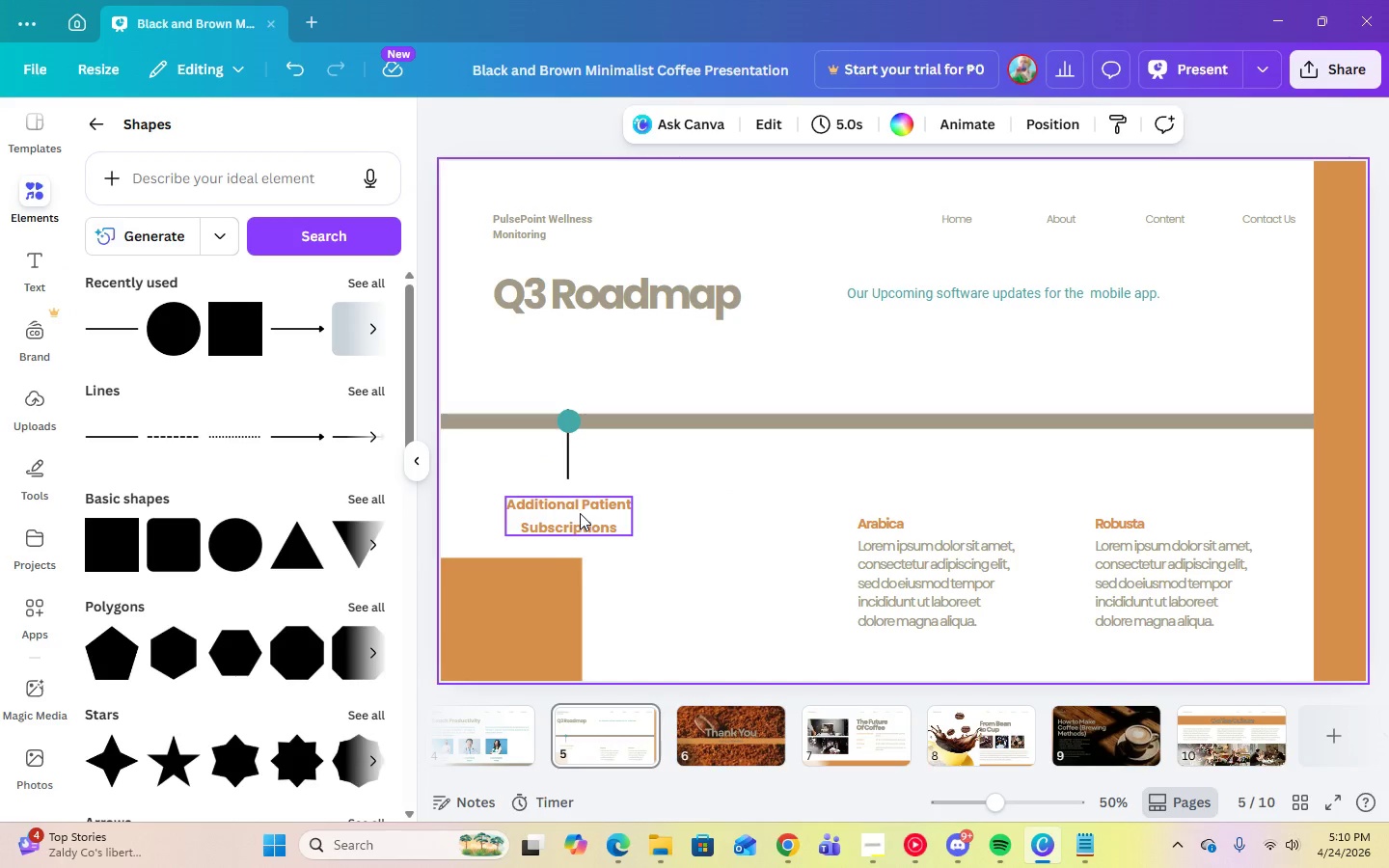 
left_click([580, 513])
 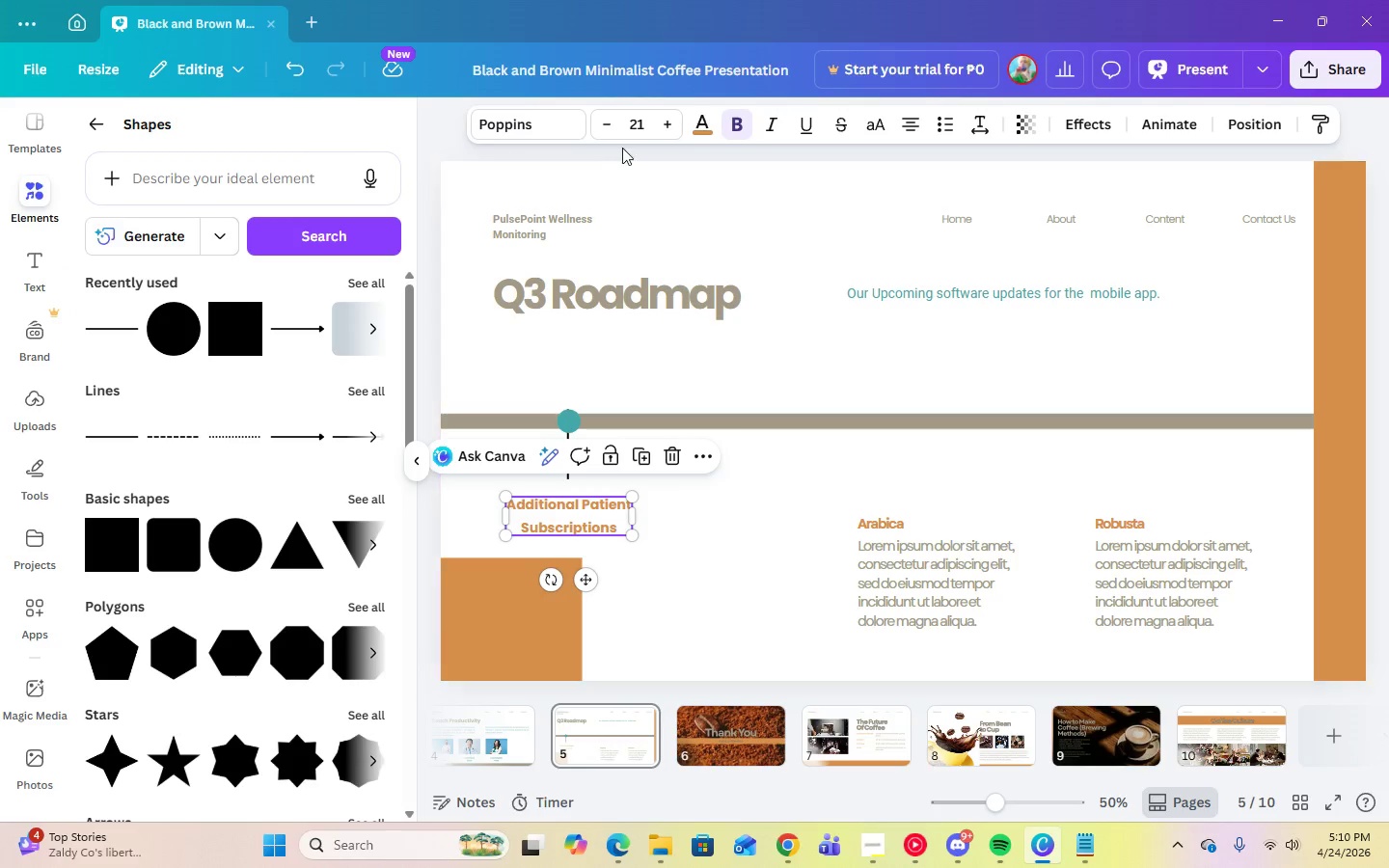 
left_click([709, 130])
 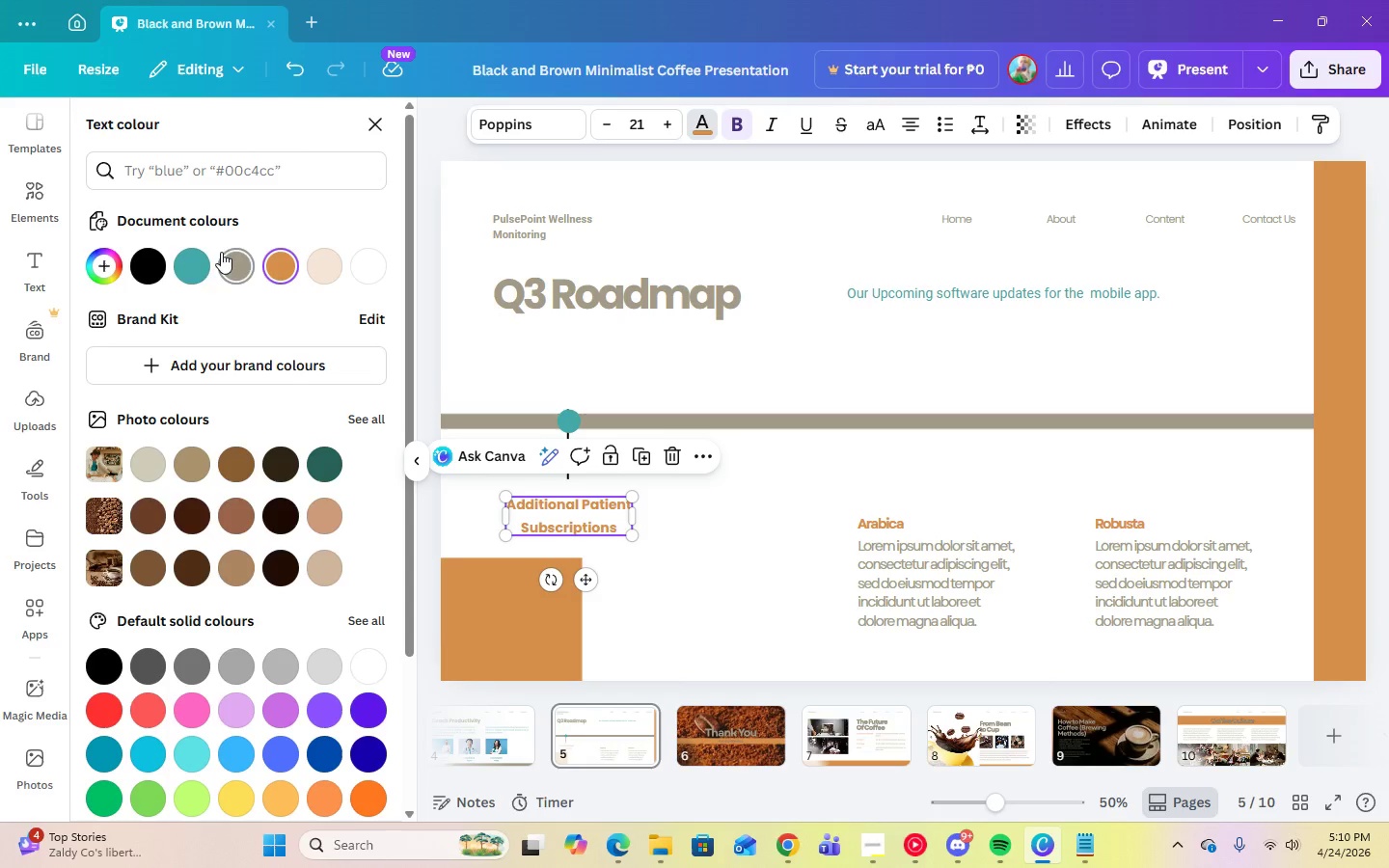 
left_click([188, 263])
 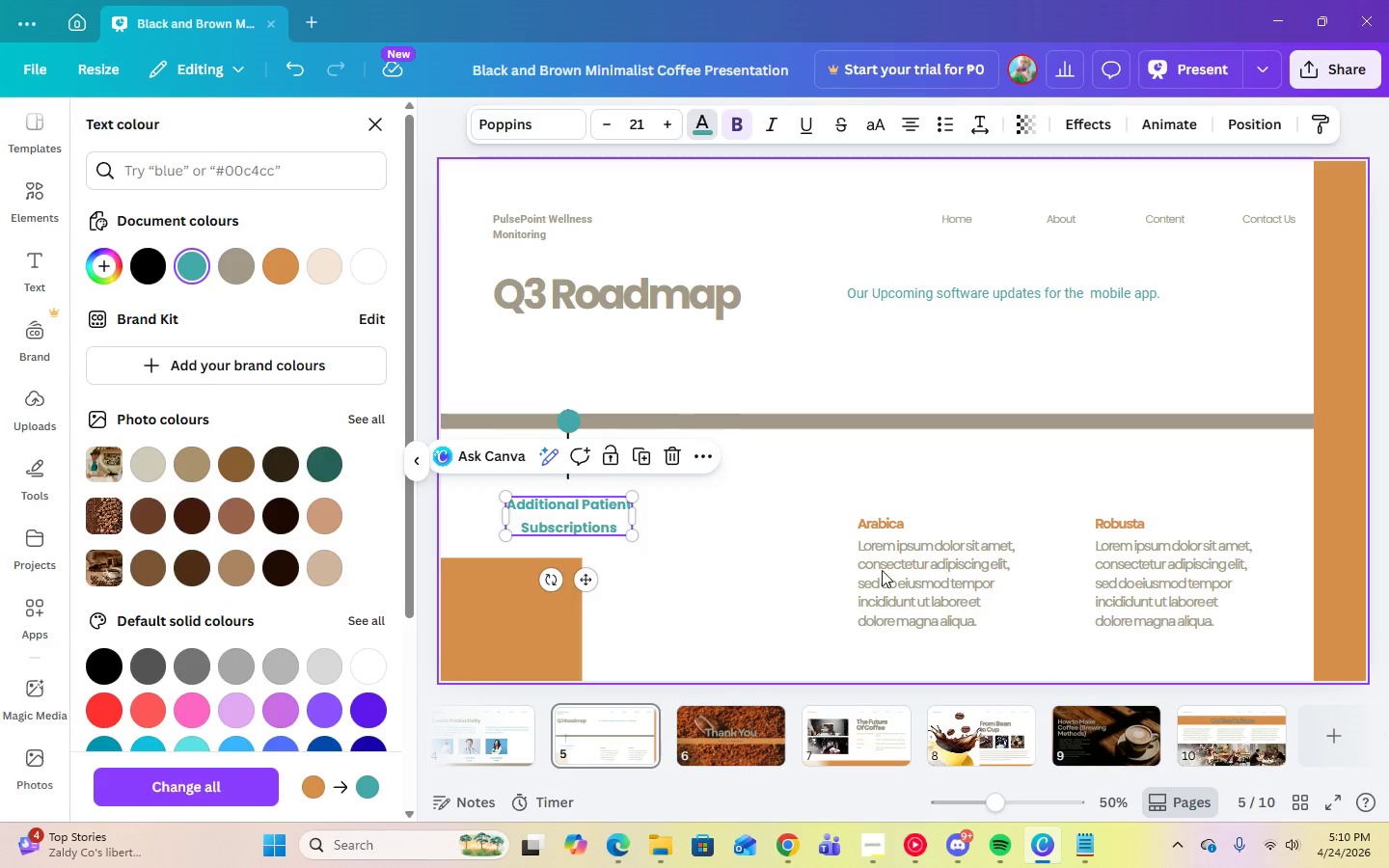 
double_click([973, 571])
 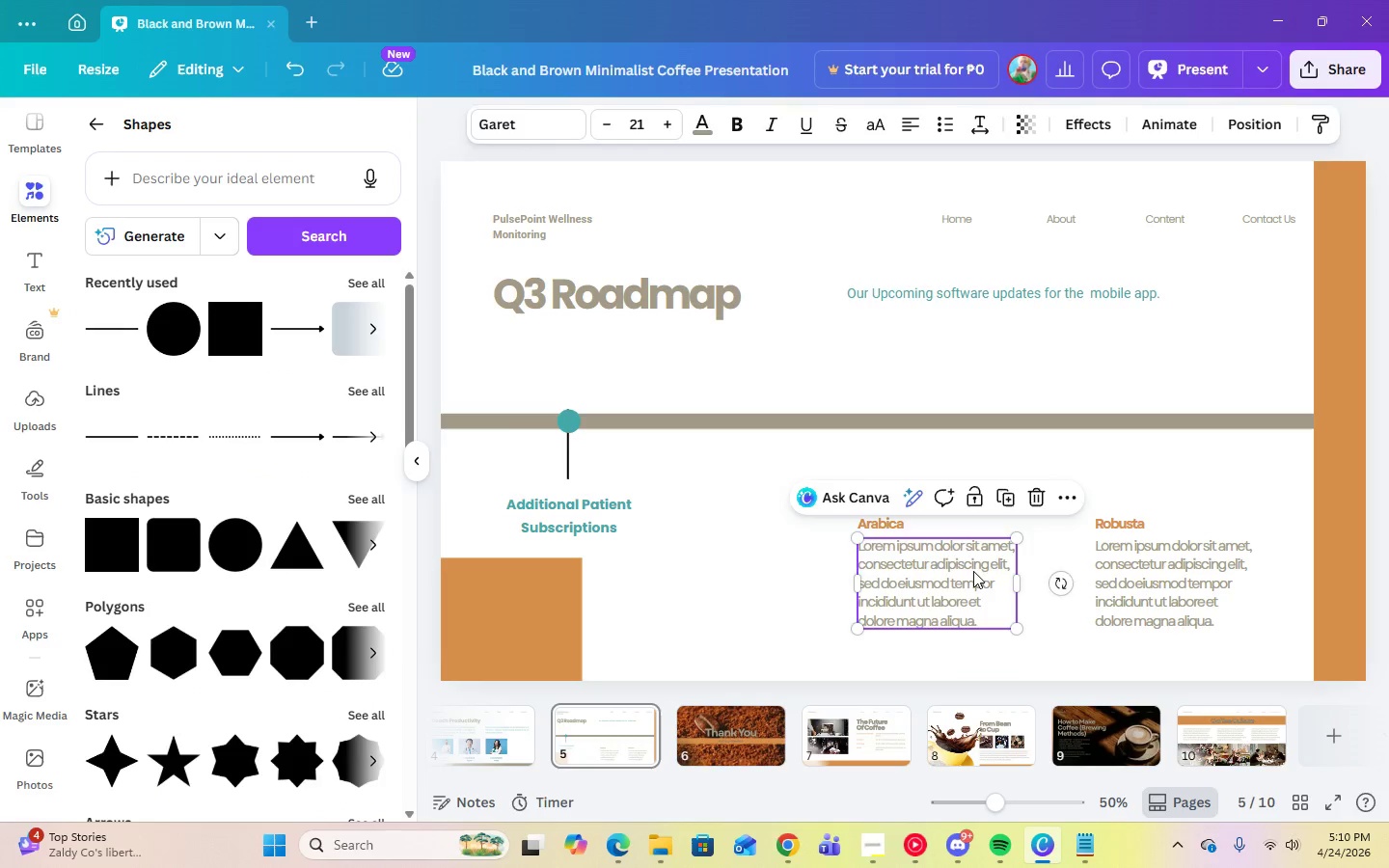 
key(Delete)
 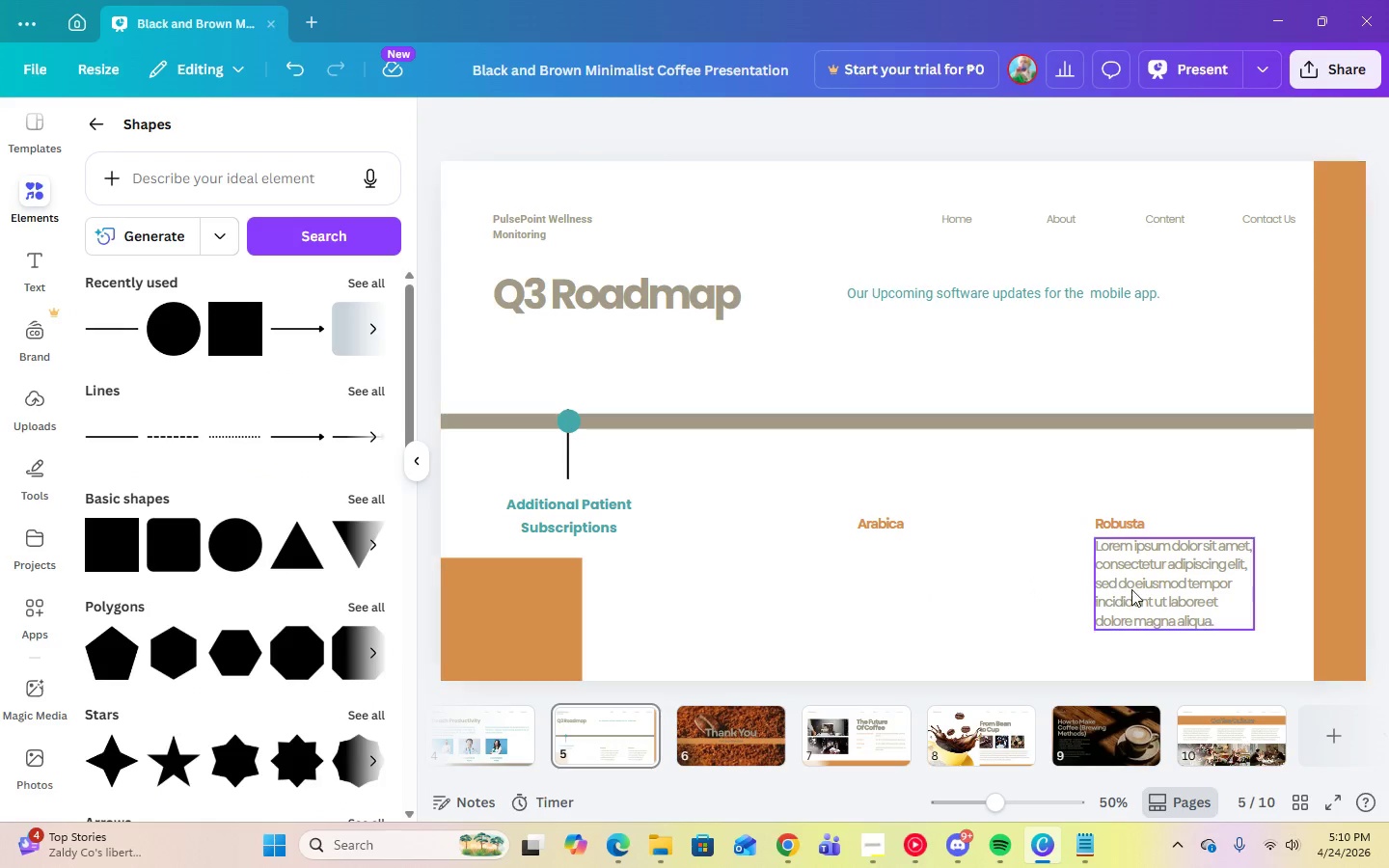 
left_click([1131, 589])
 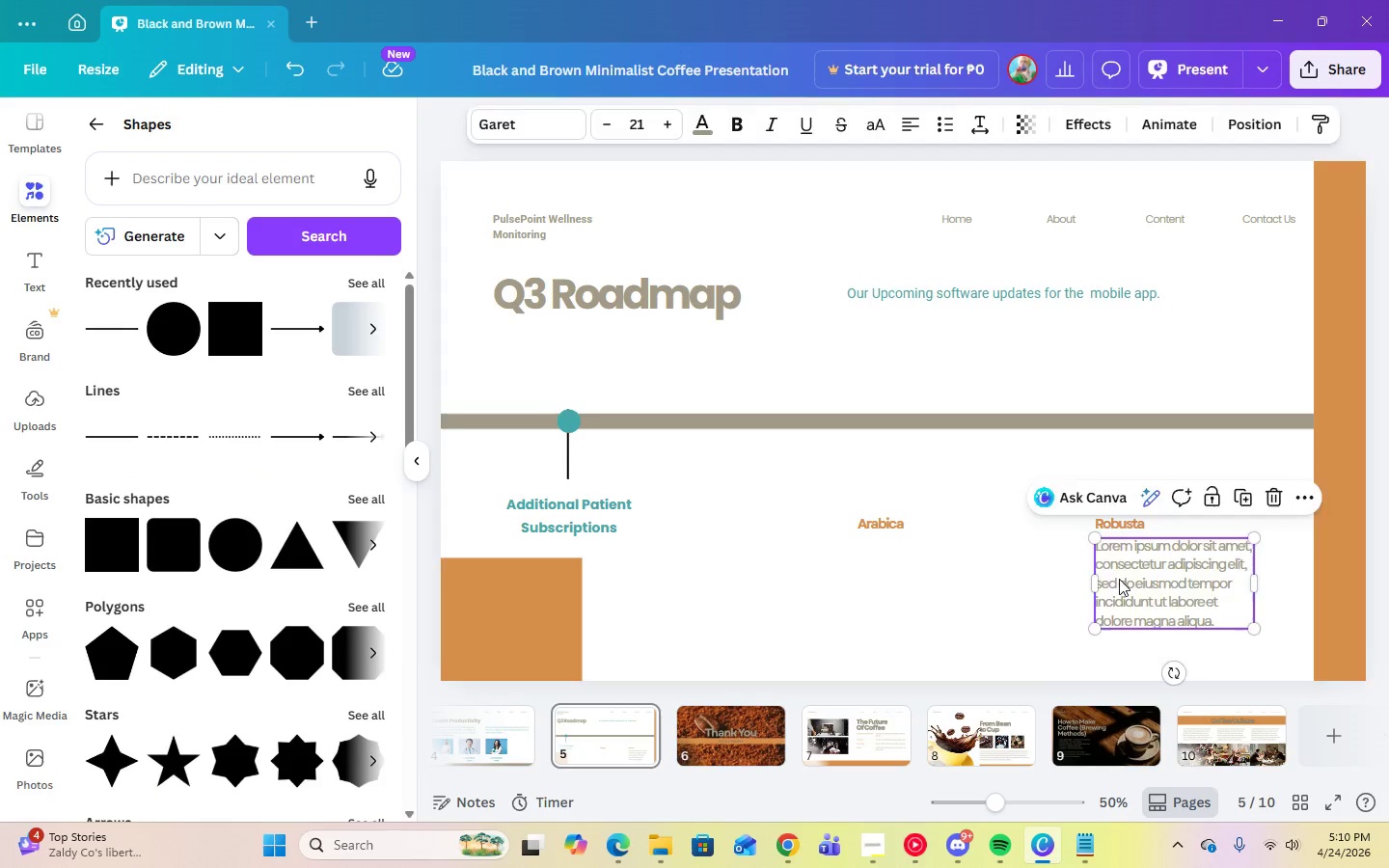 
key(Delete)
 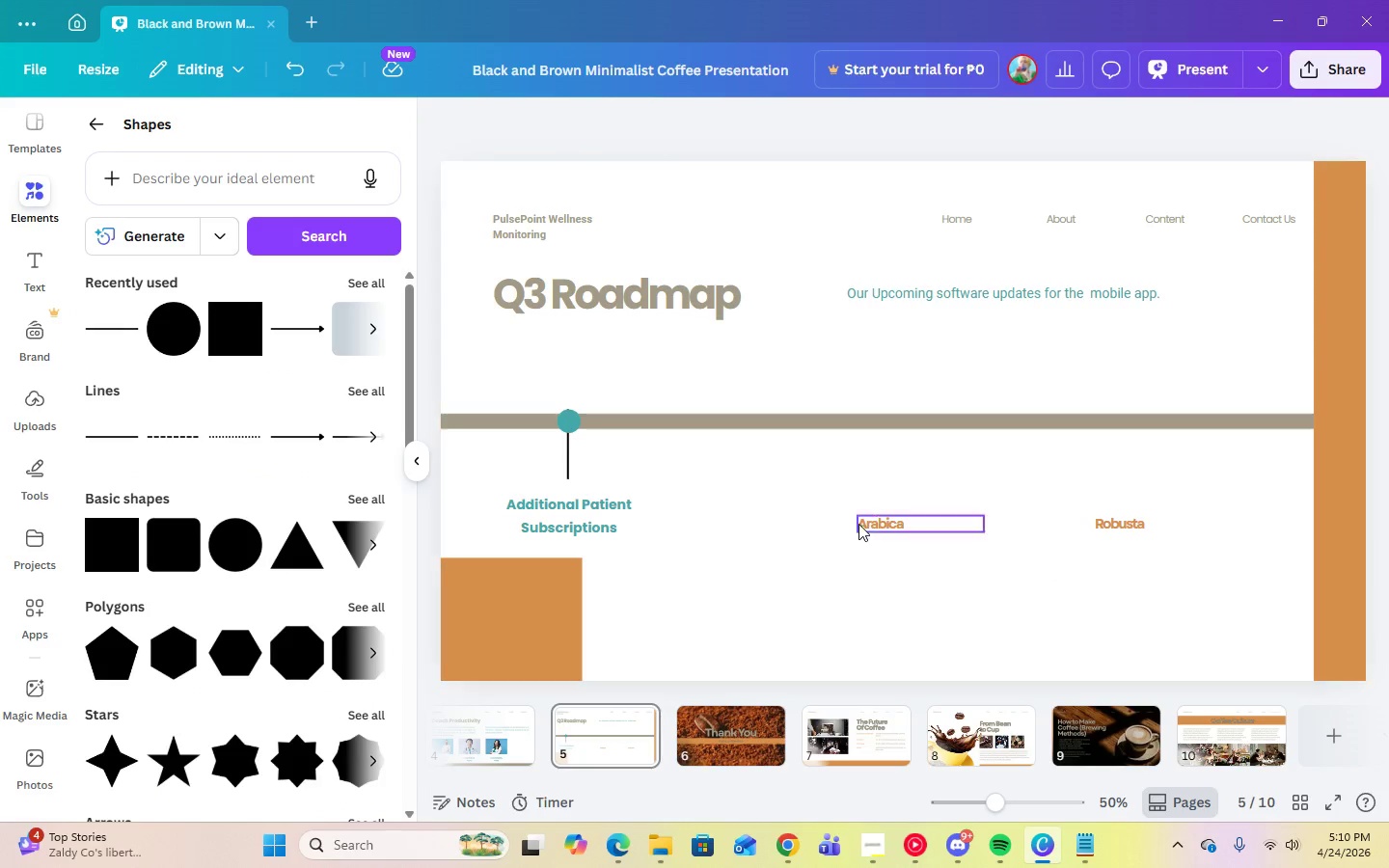 
left_click([864, 524])
 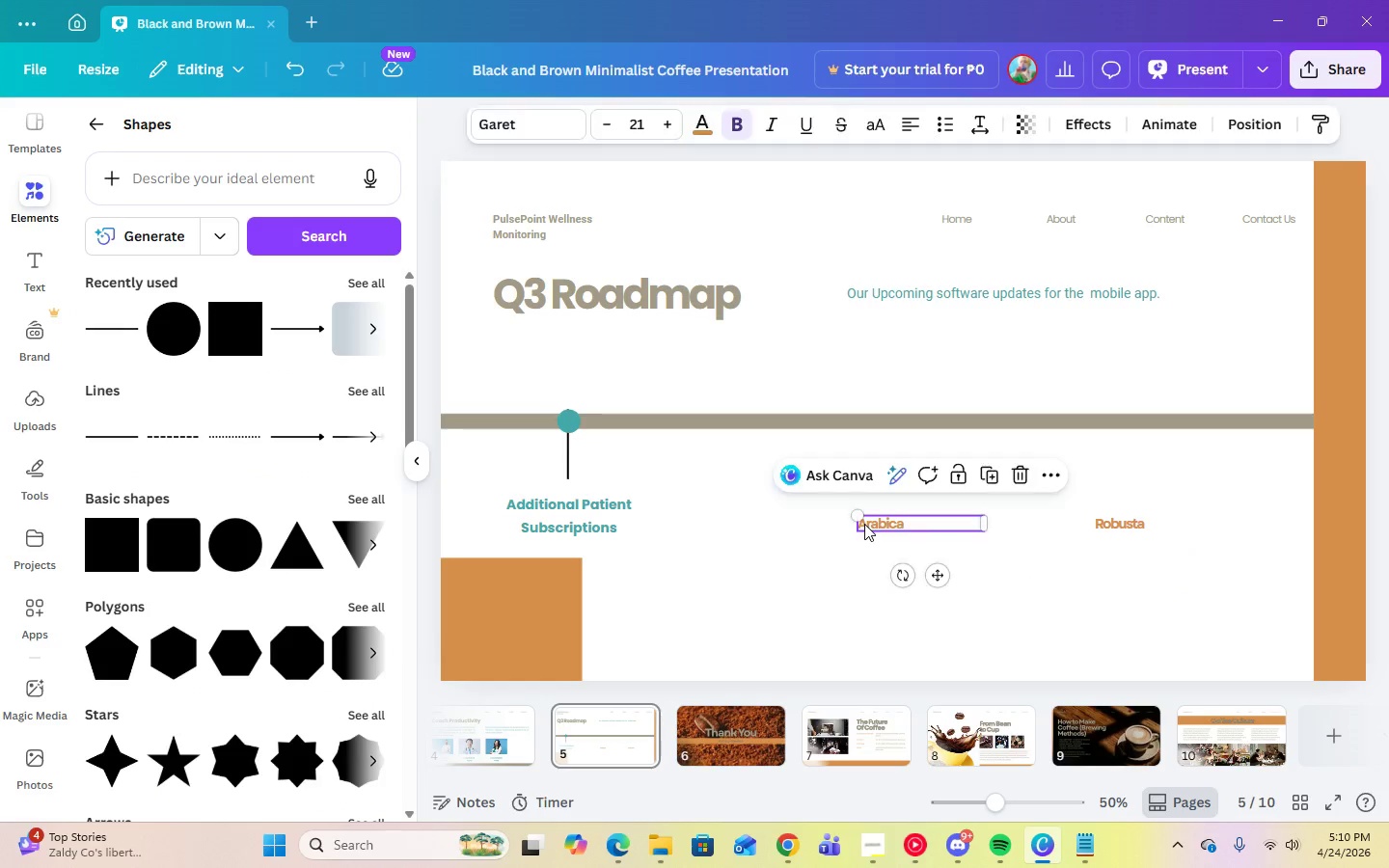 
key(Delete)
 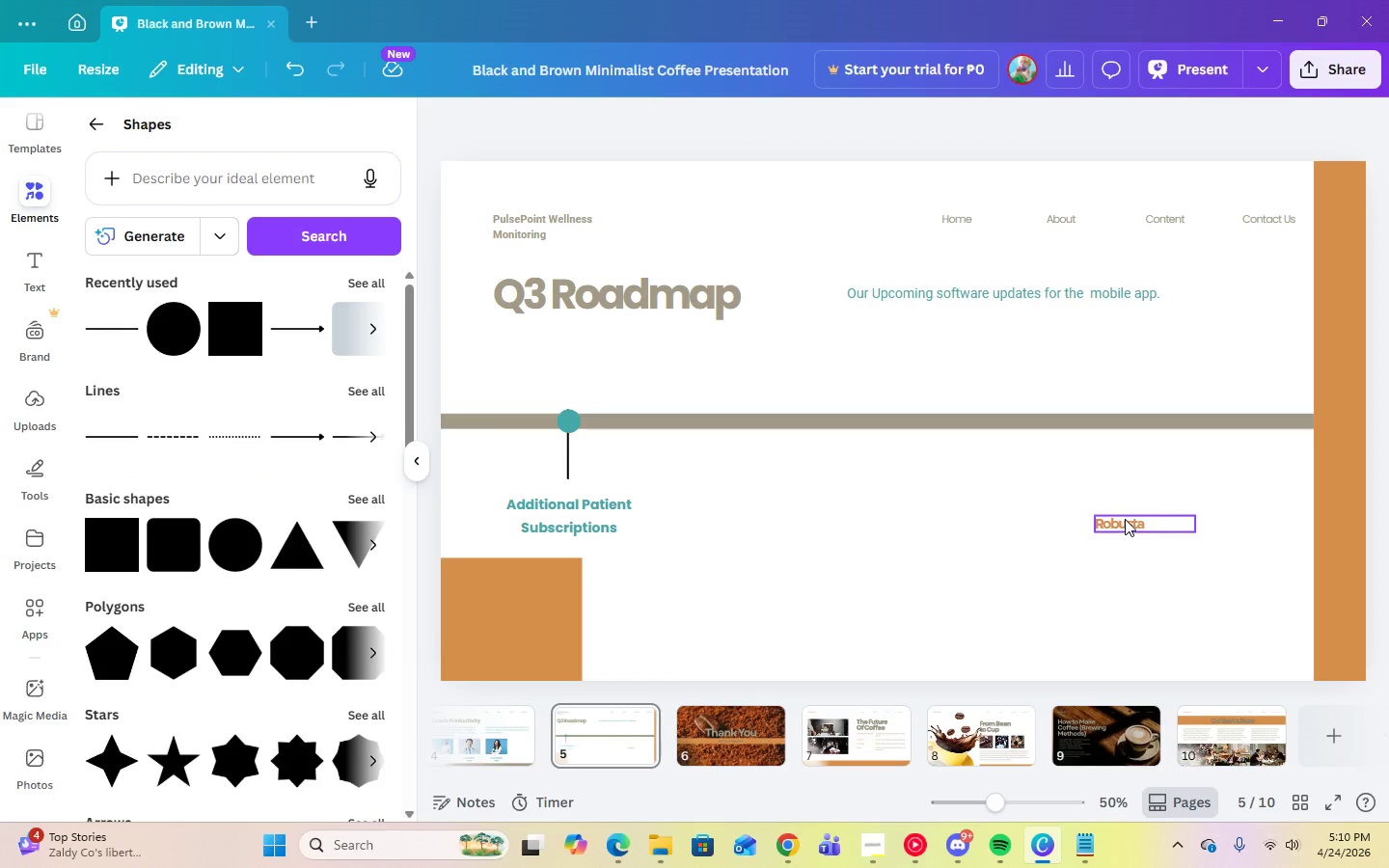 
left_click([1125, 519])
 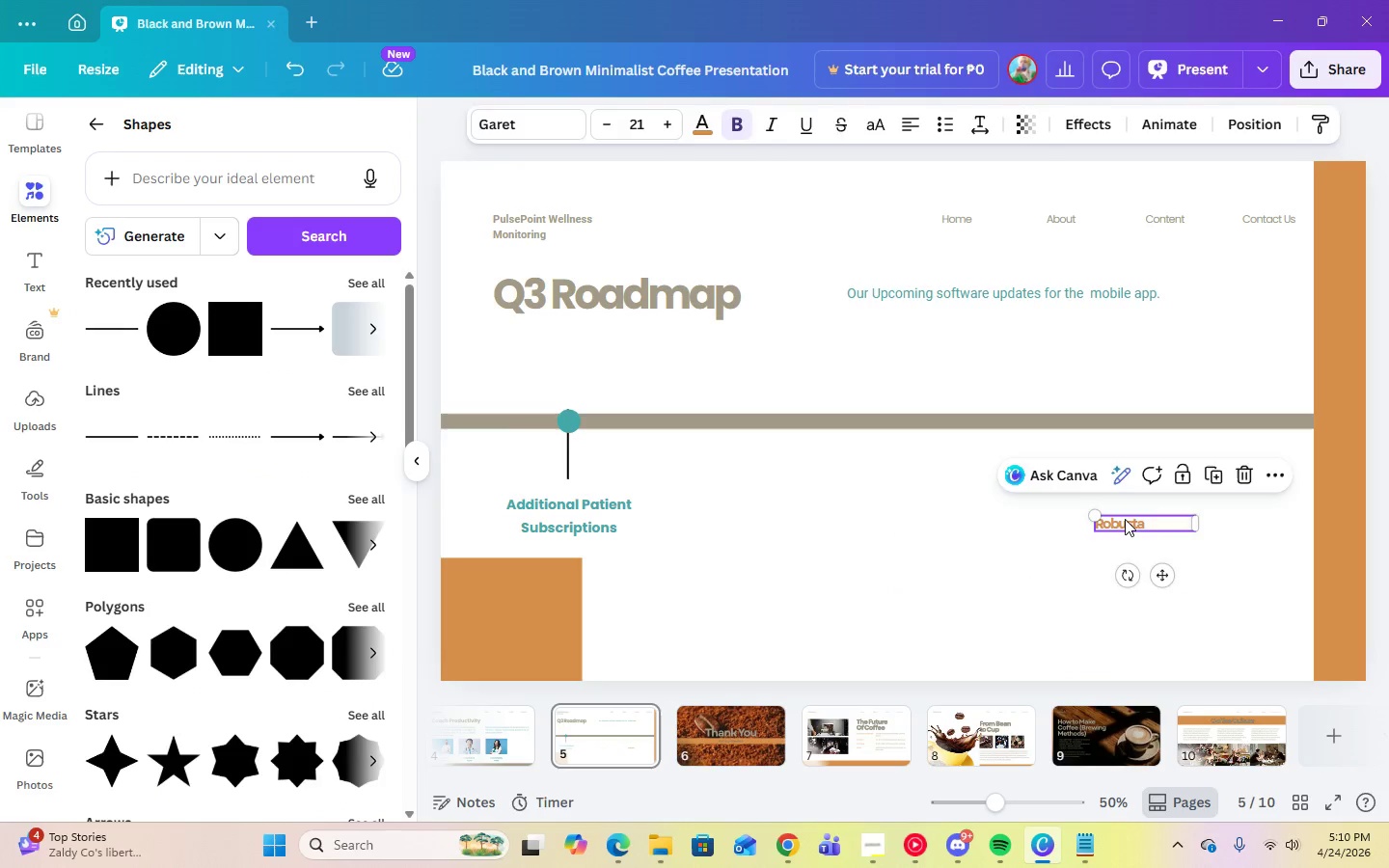 
key(Delete)
 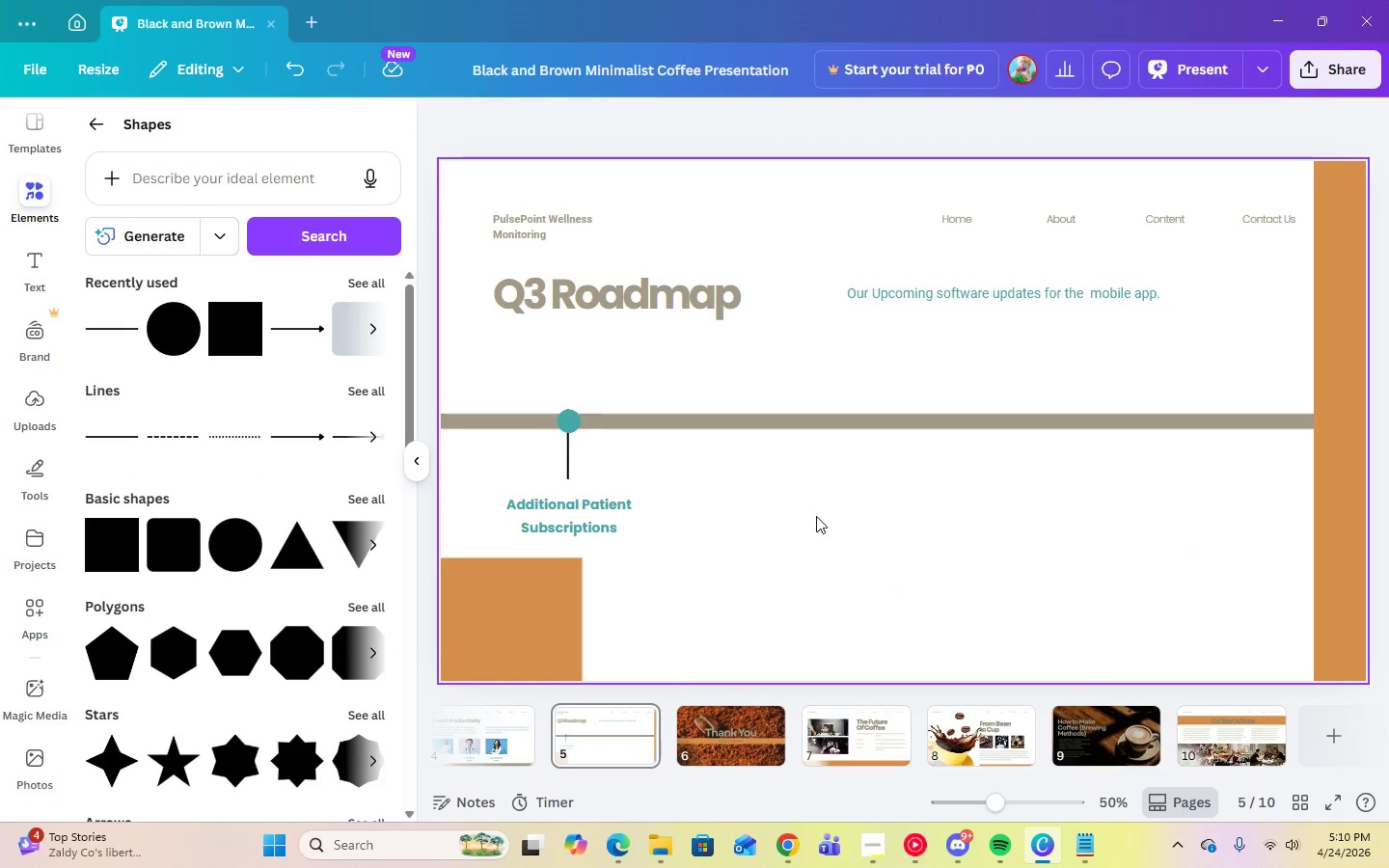 
left_click([816, 516])
 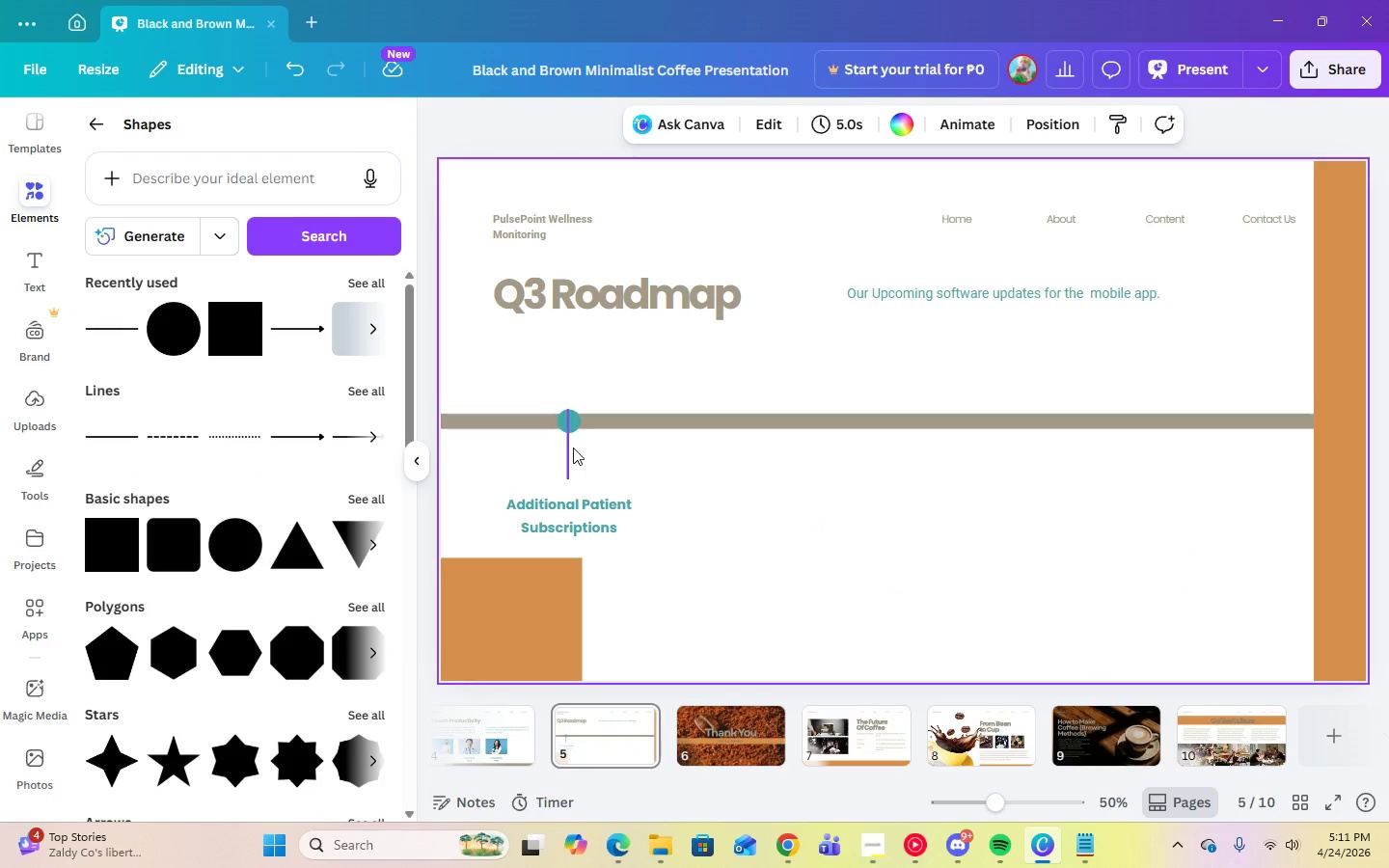 
left_click([569, 448])
 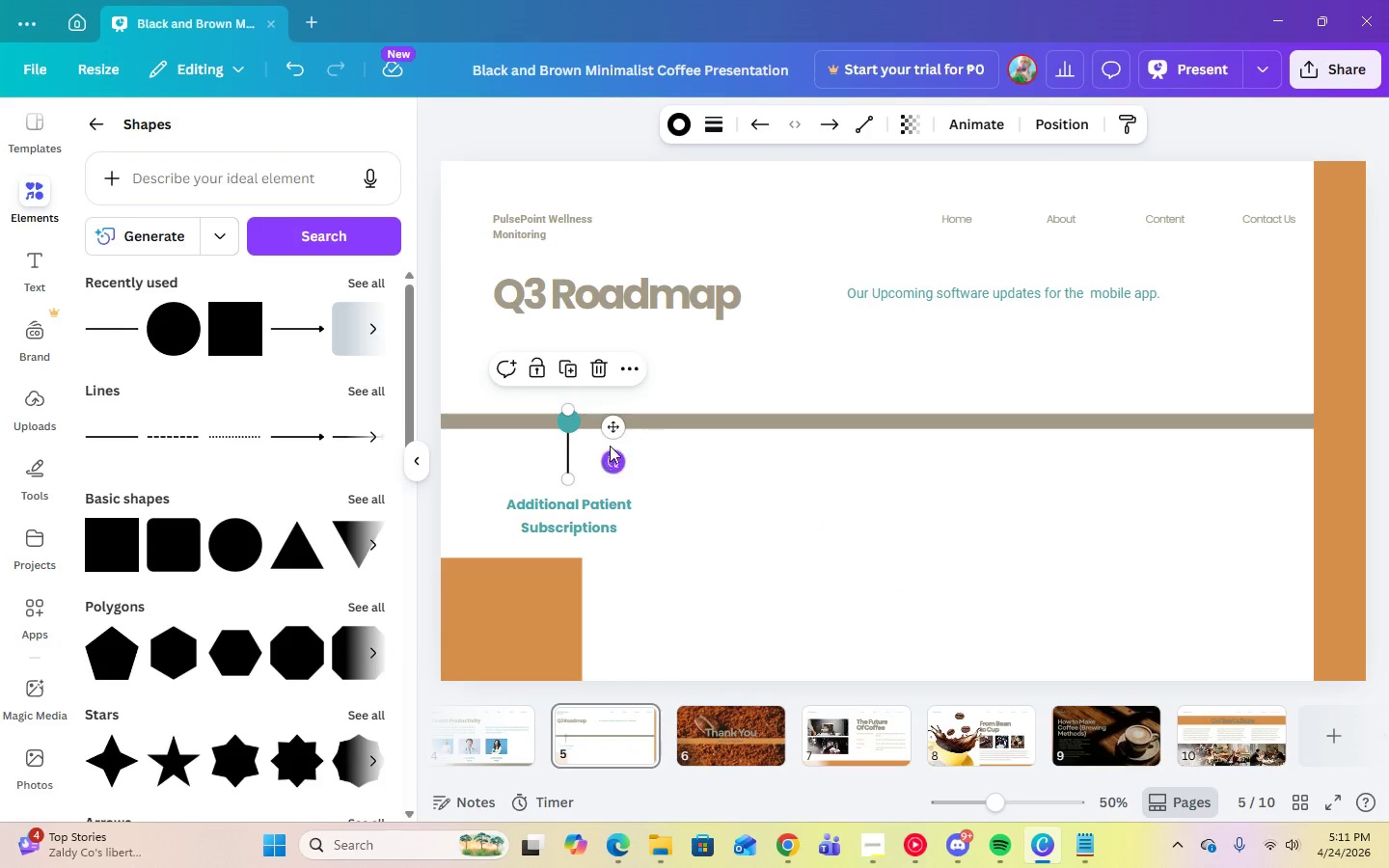 
left_click_drag(start_coordinate=[613, 425], to_coordinate=[613, 430])
 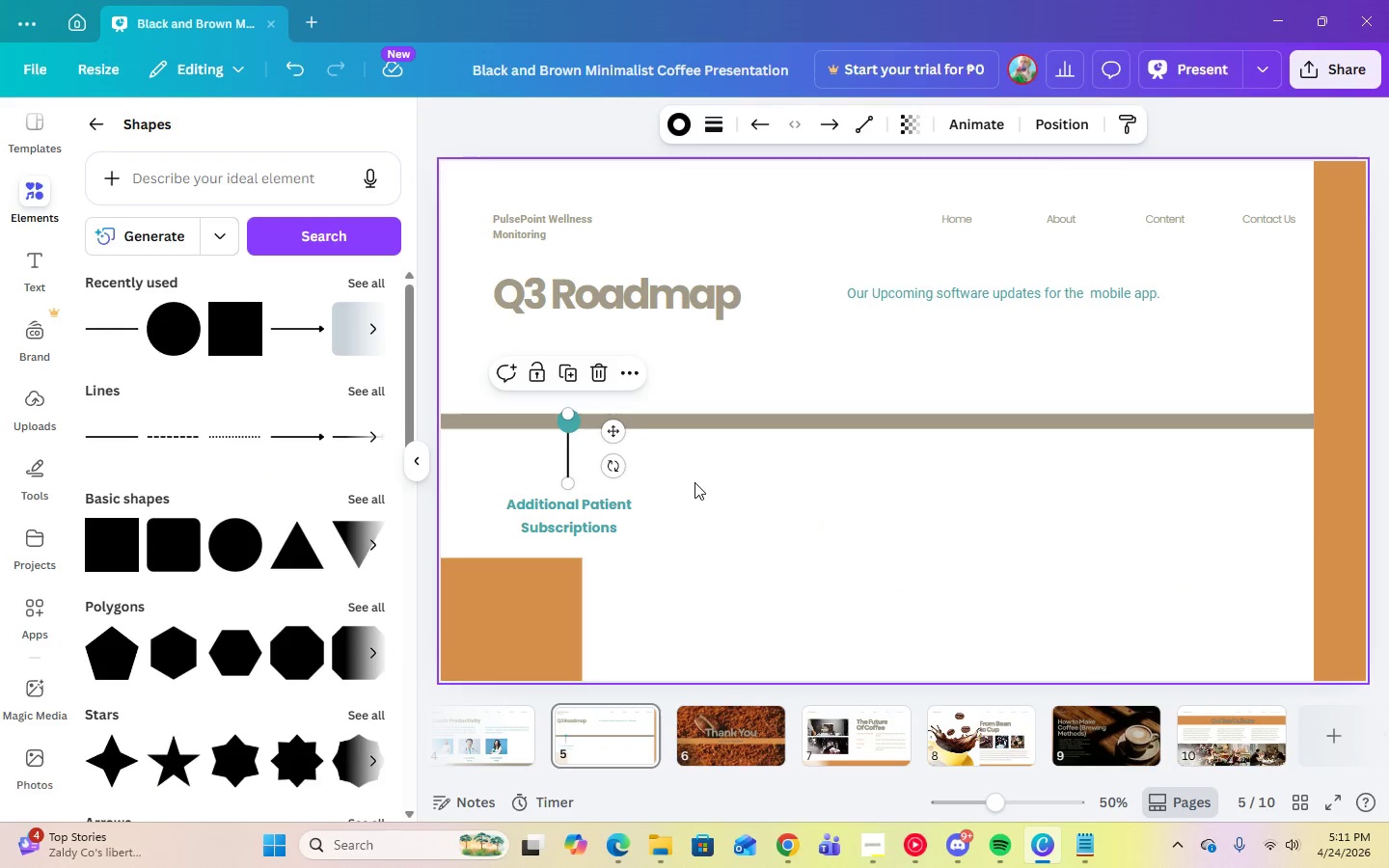 
left_click([694, 482])
 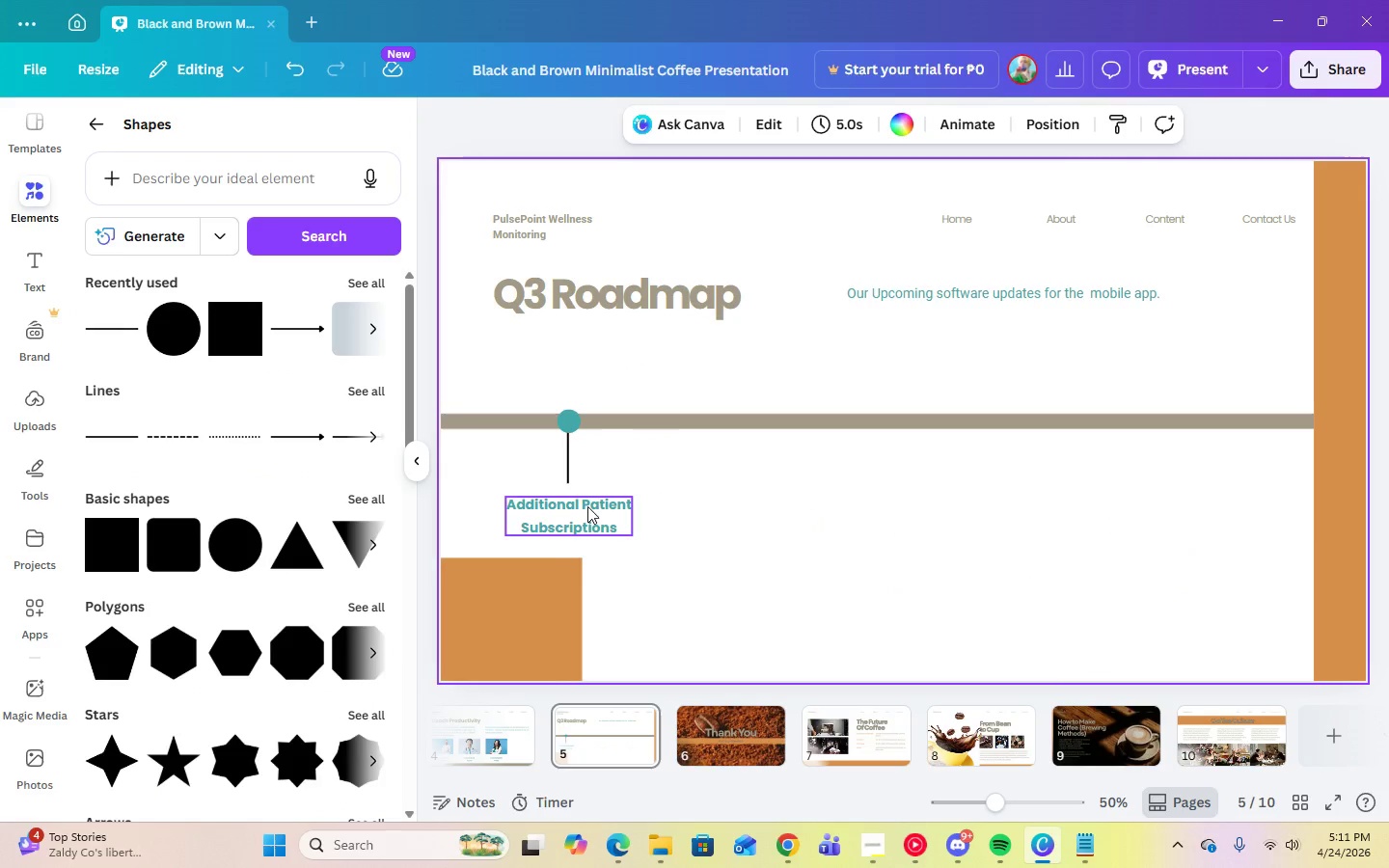 
left_click([587, 506])
 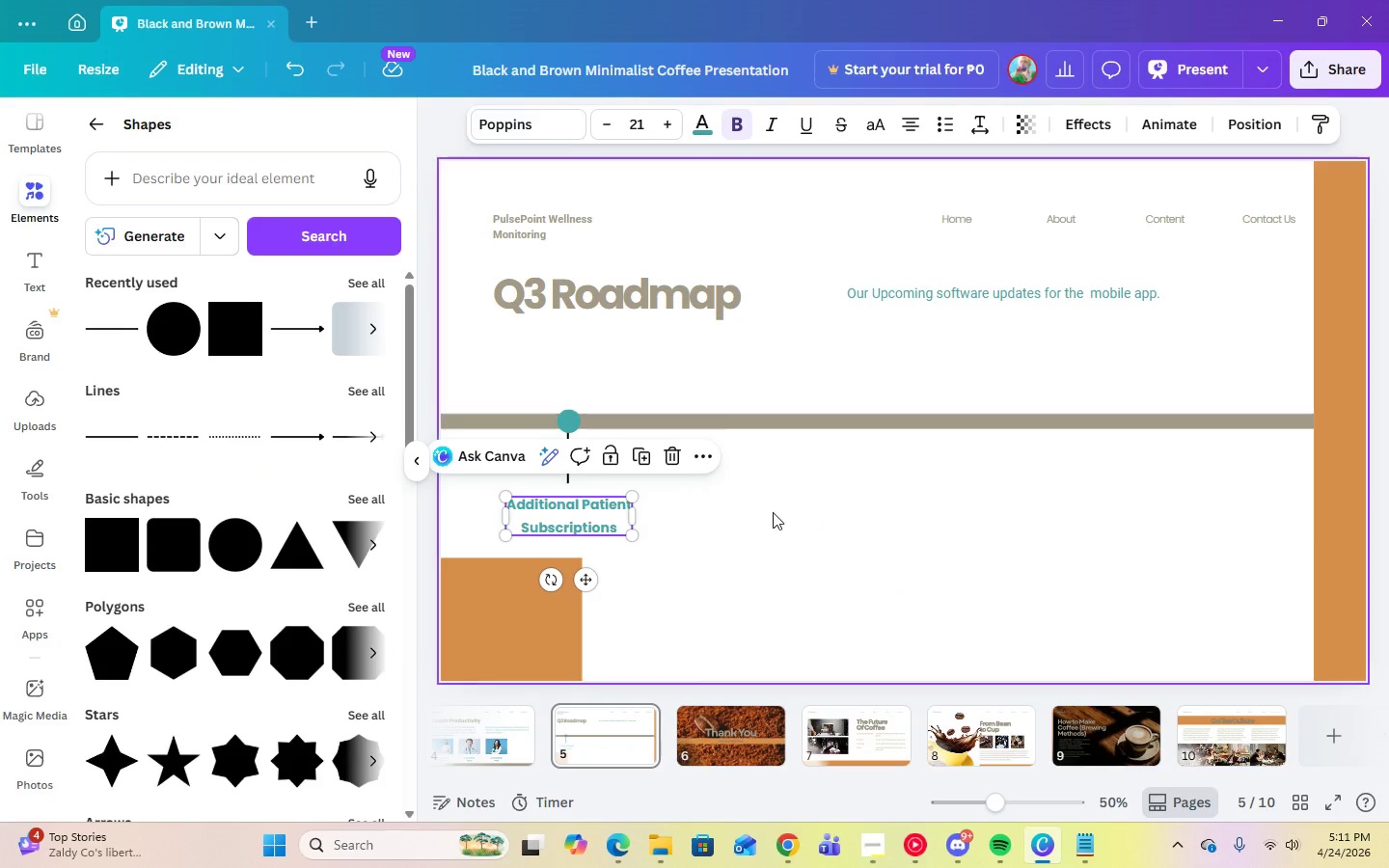 
left_click([777, 513])
 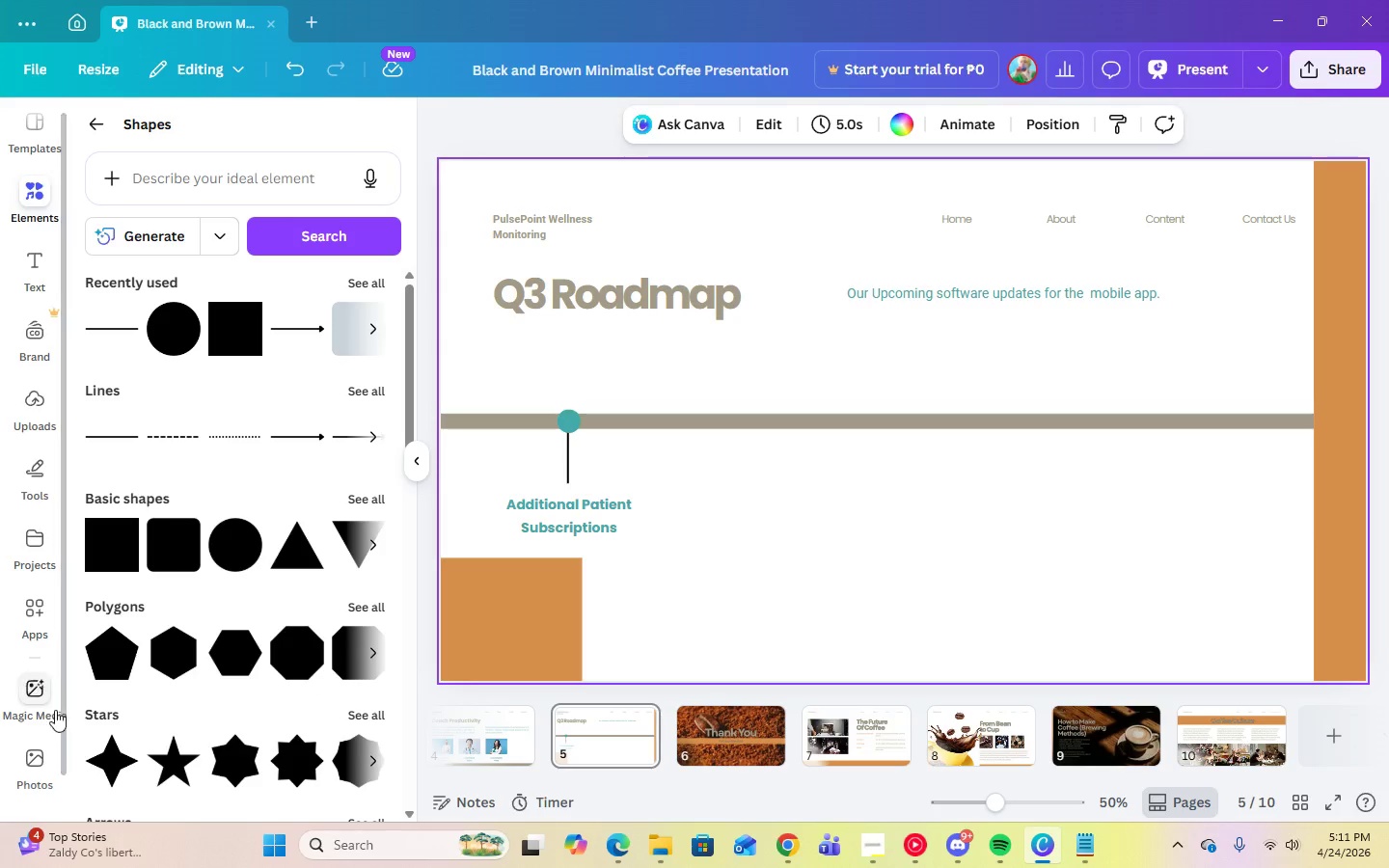 
left_click([501, 753])
 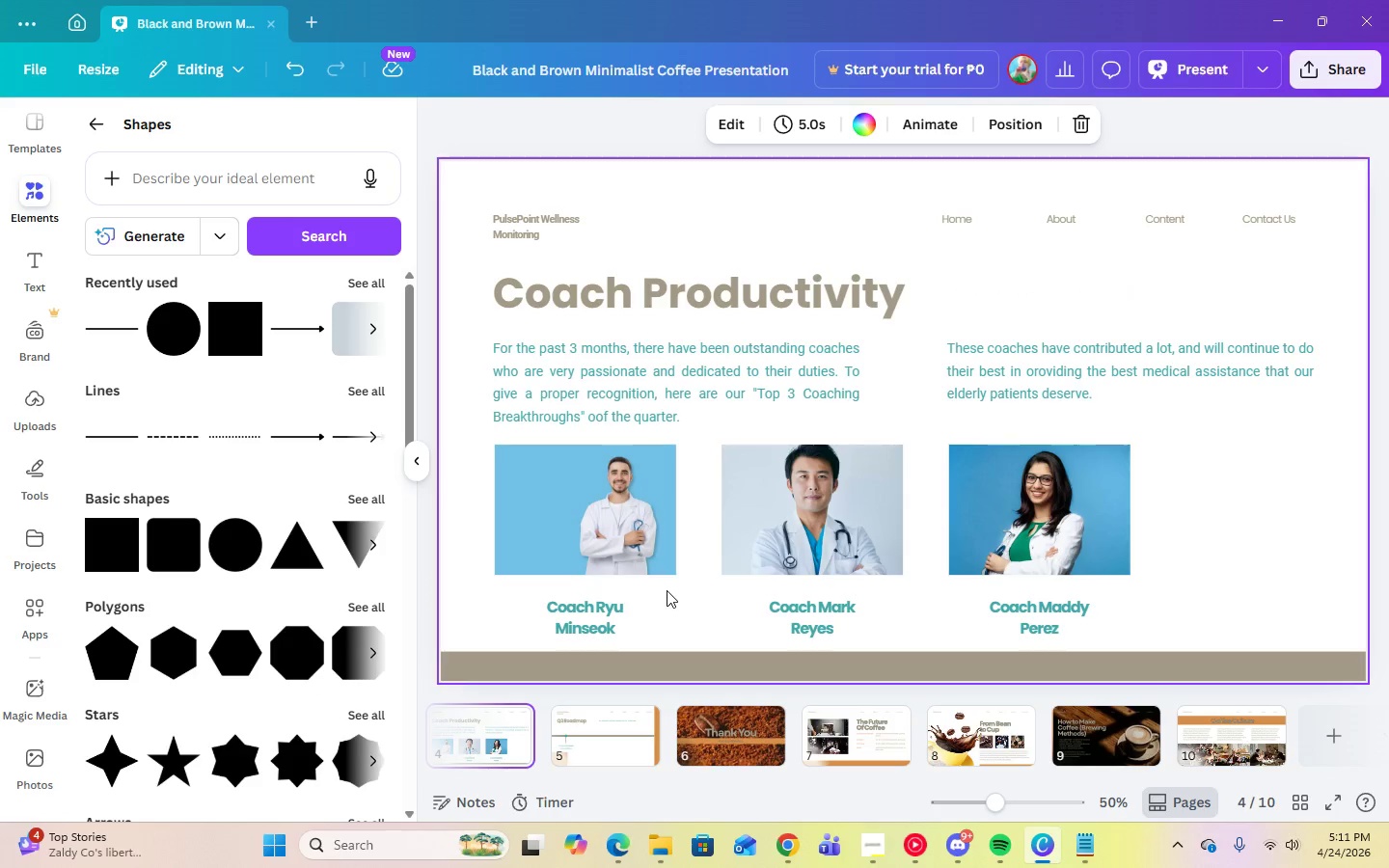 
left_click([595, 616])
 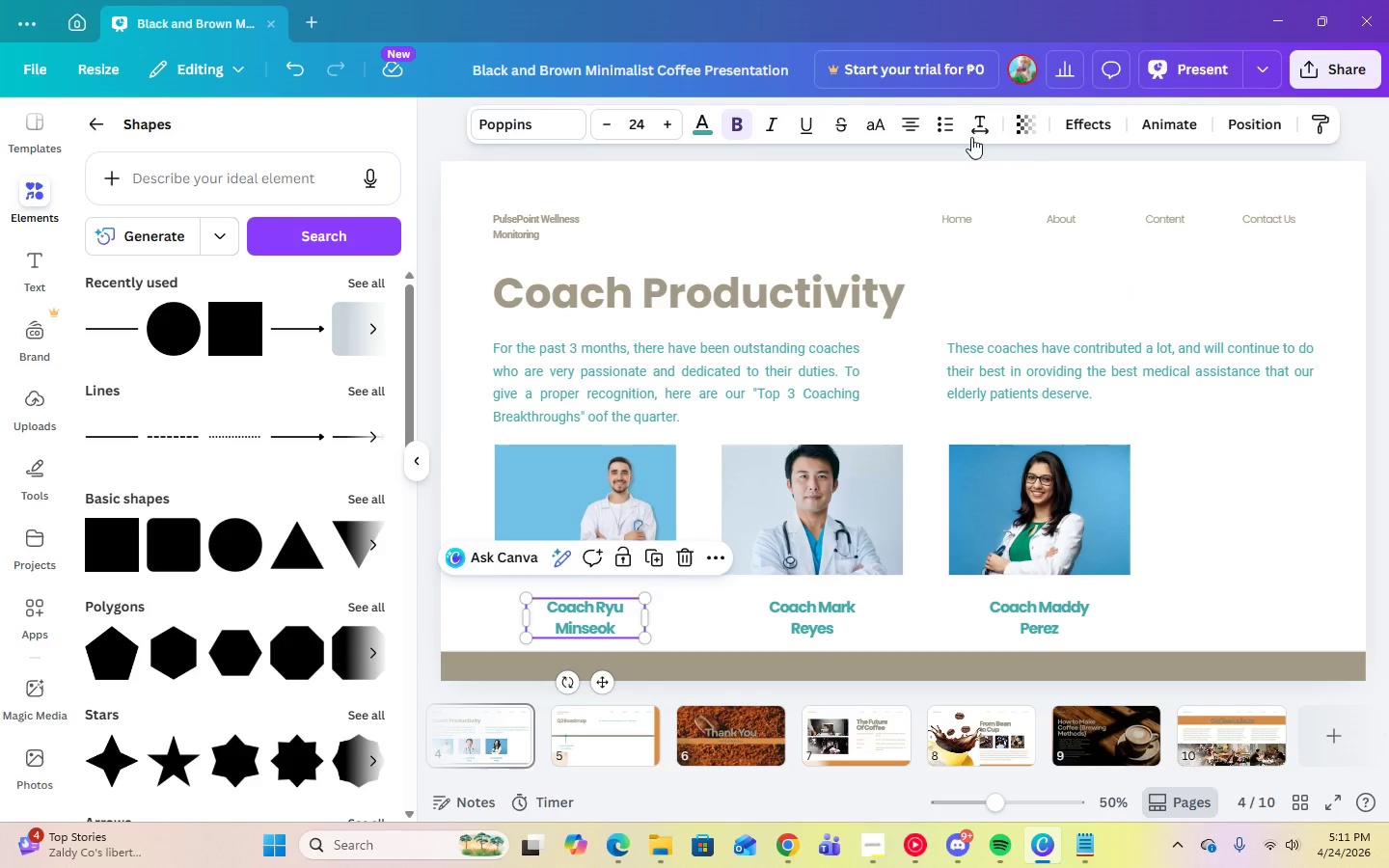 
left_click([993, 122])
 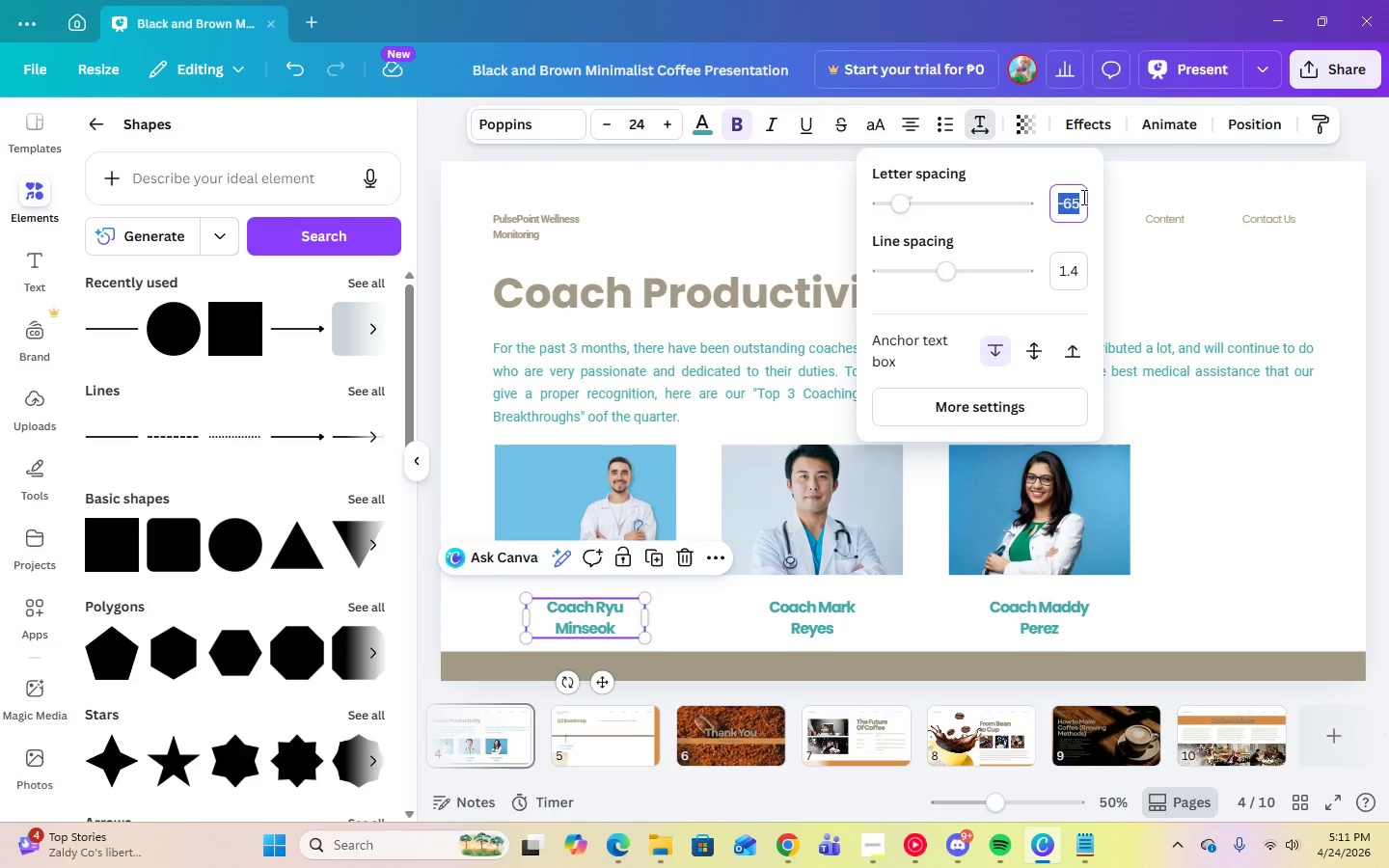 
left_click([1214, 582])
 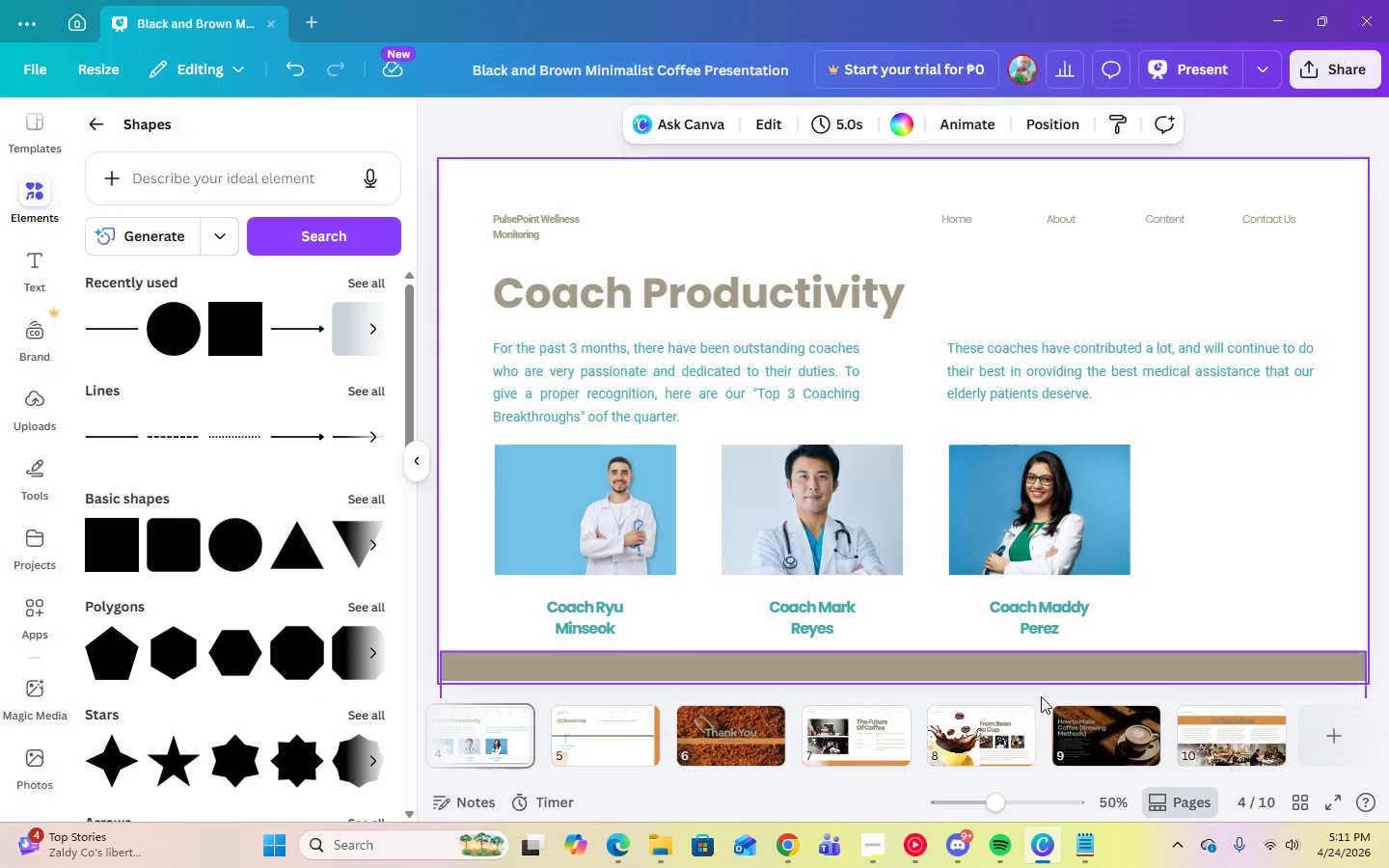 
mouse_move([1002, 763])
 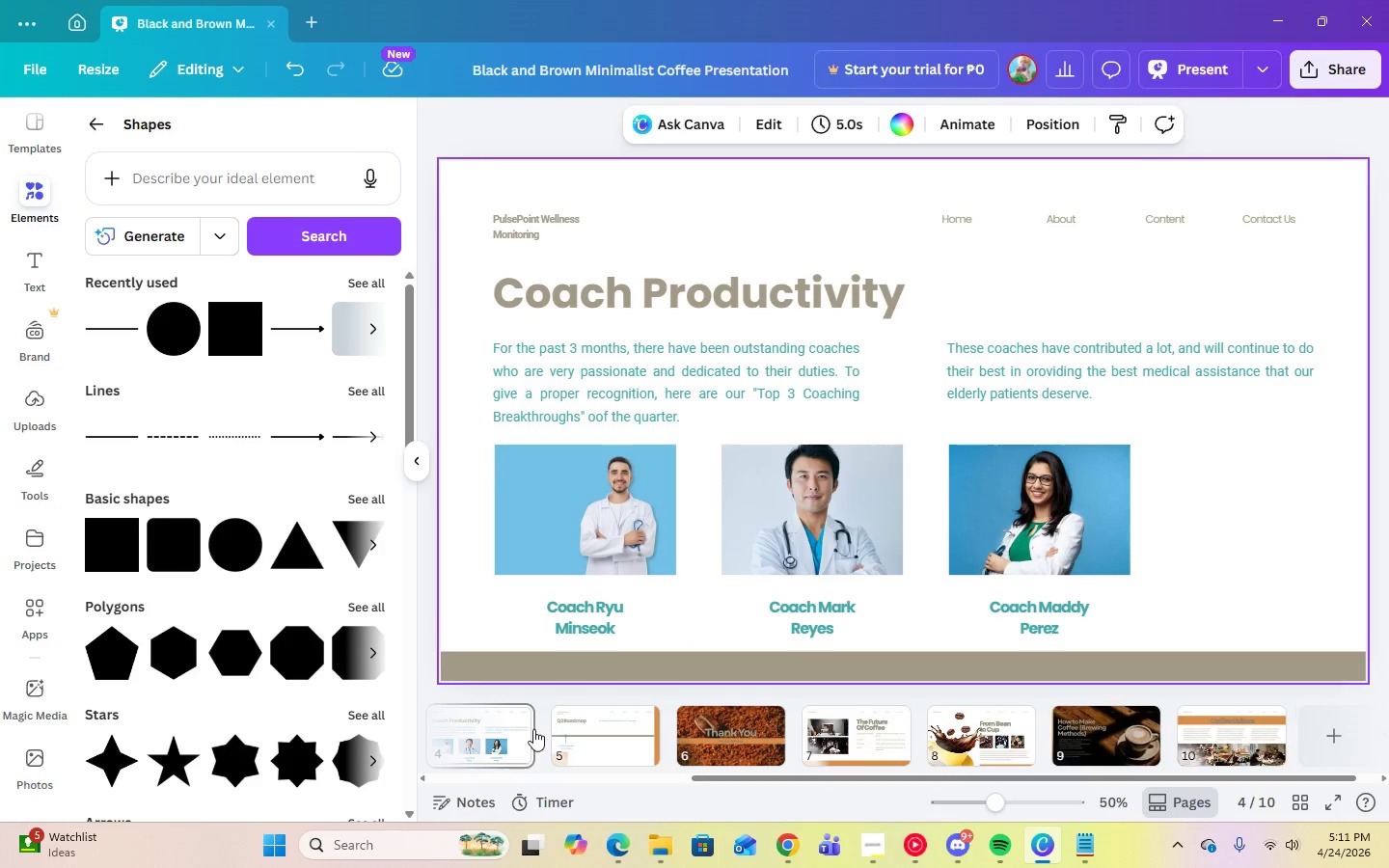 
left_click([608, 746])
 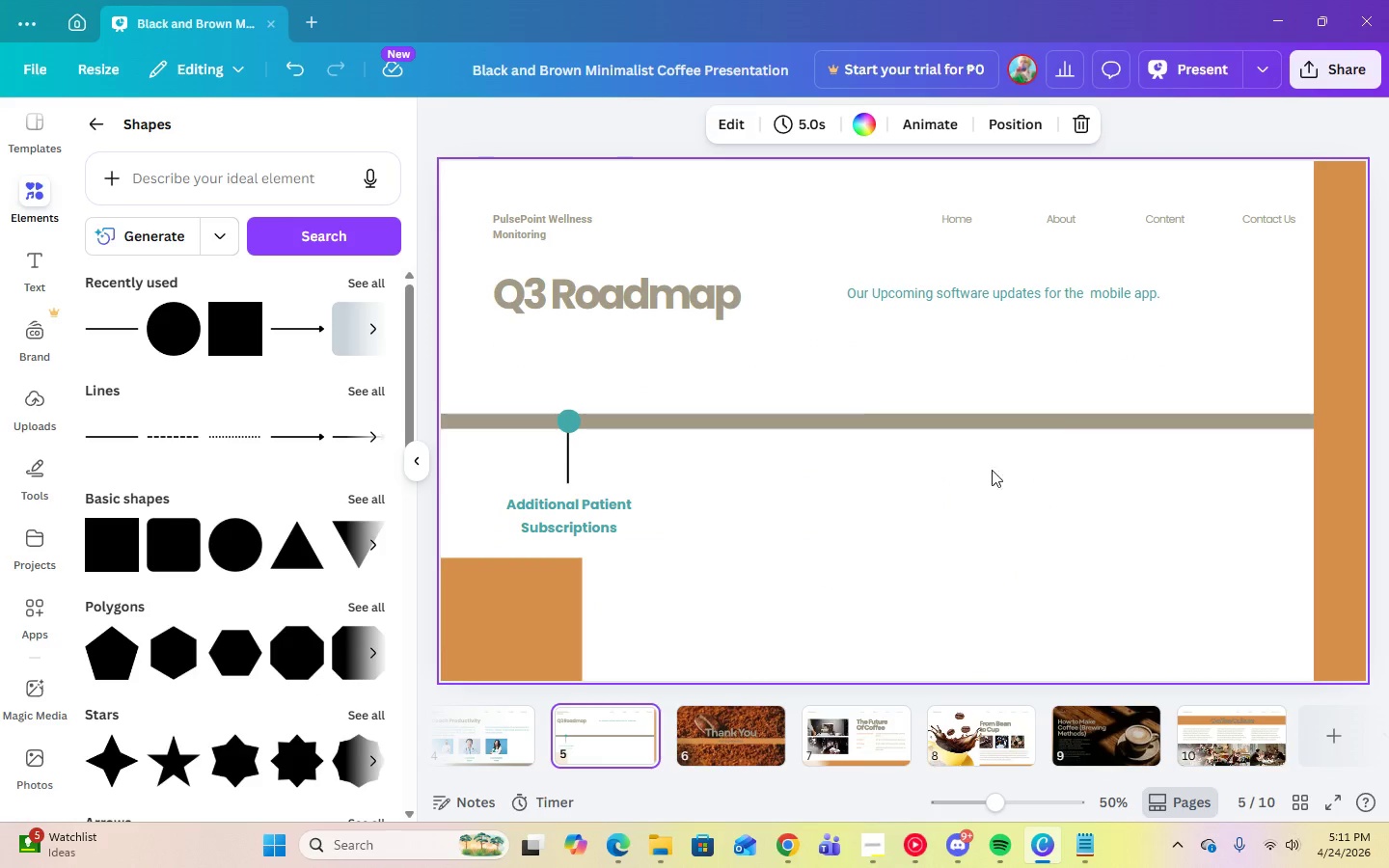 
wait(5.19)
 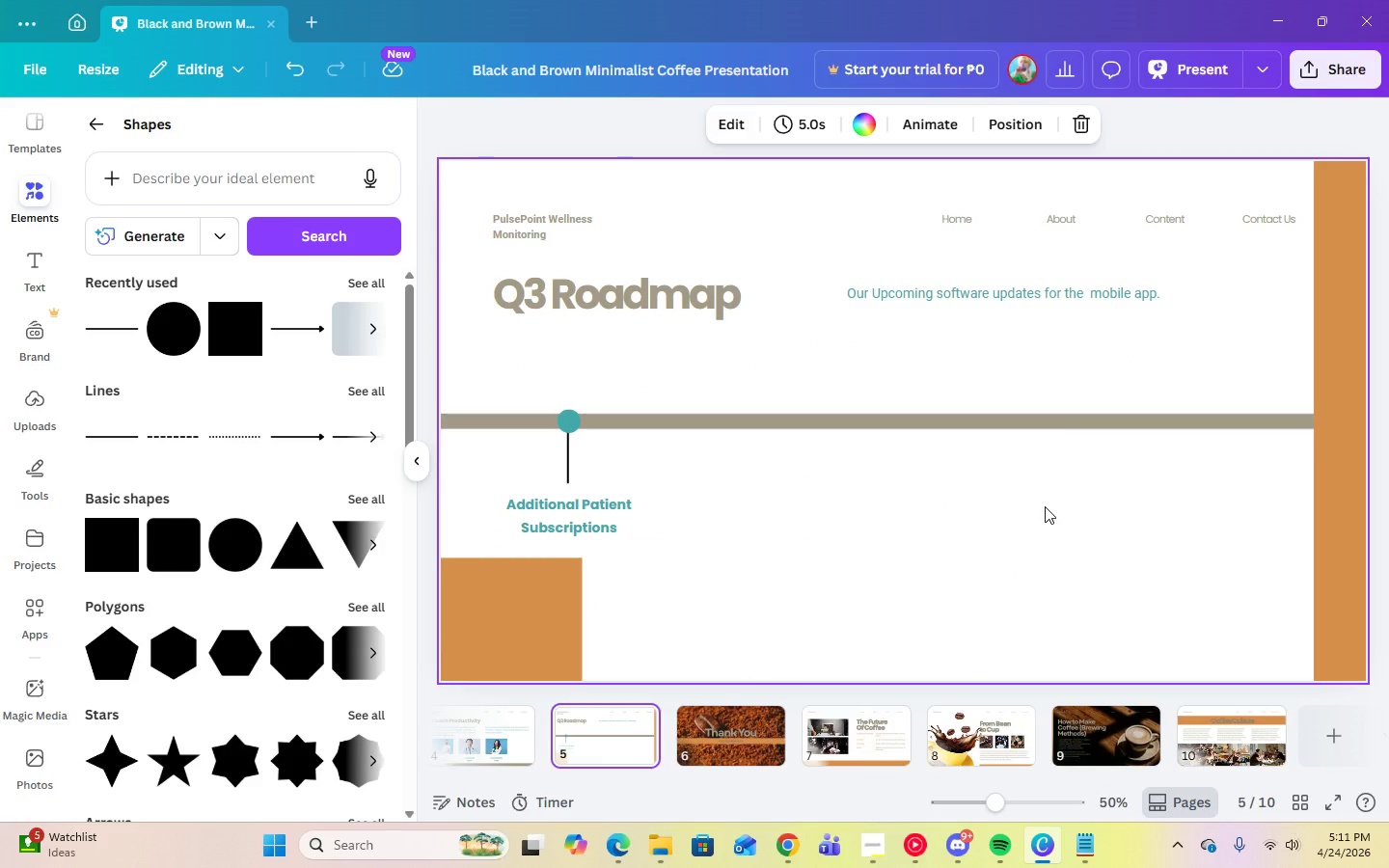 
left_click([564, 446])
 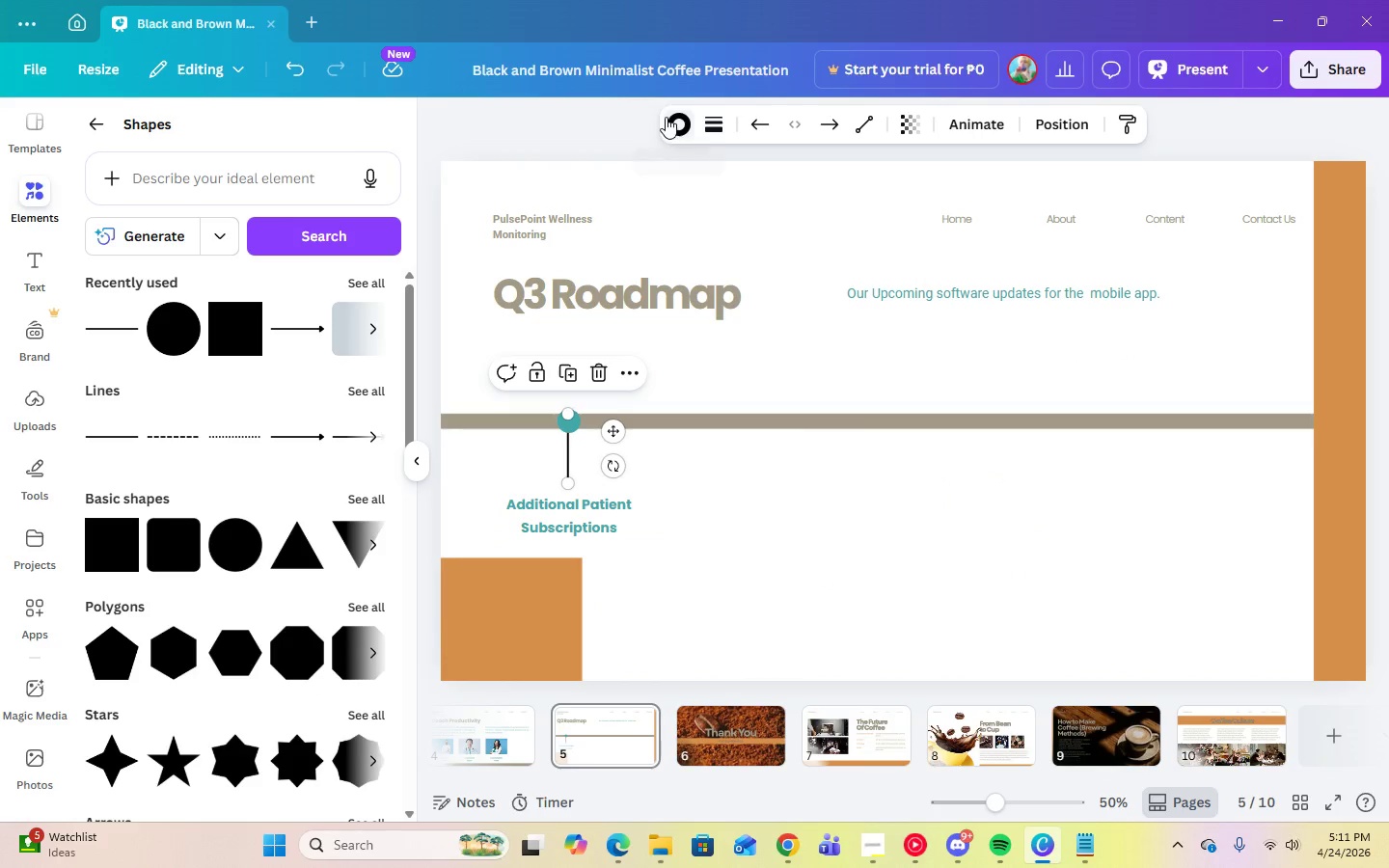 
left_click([671, 119])
 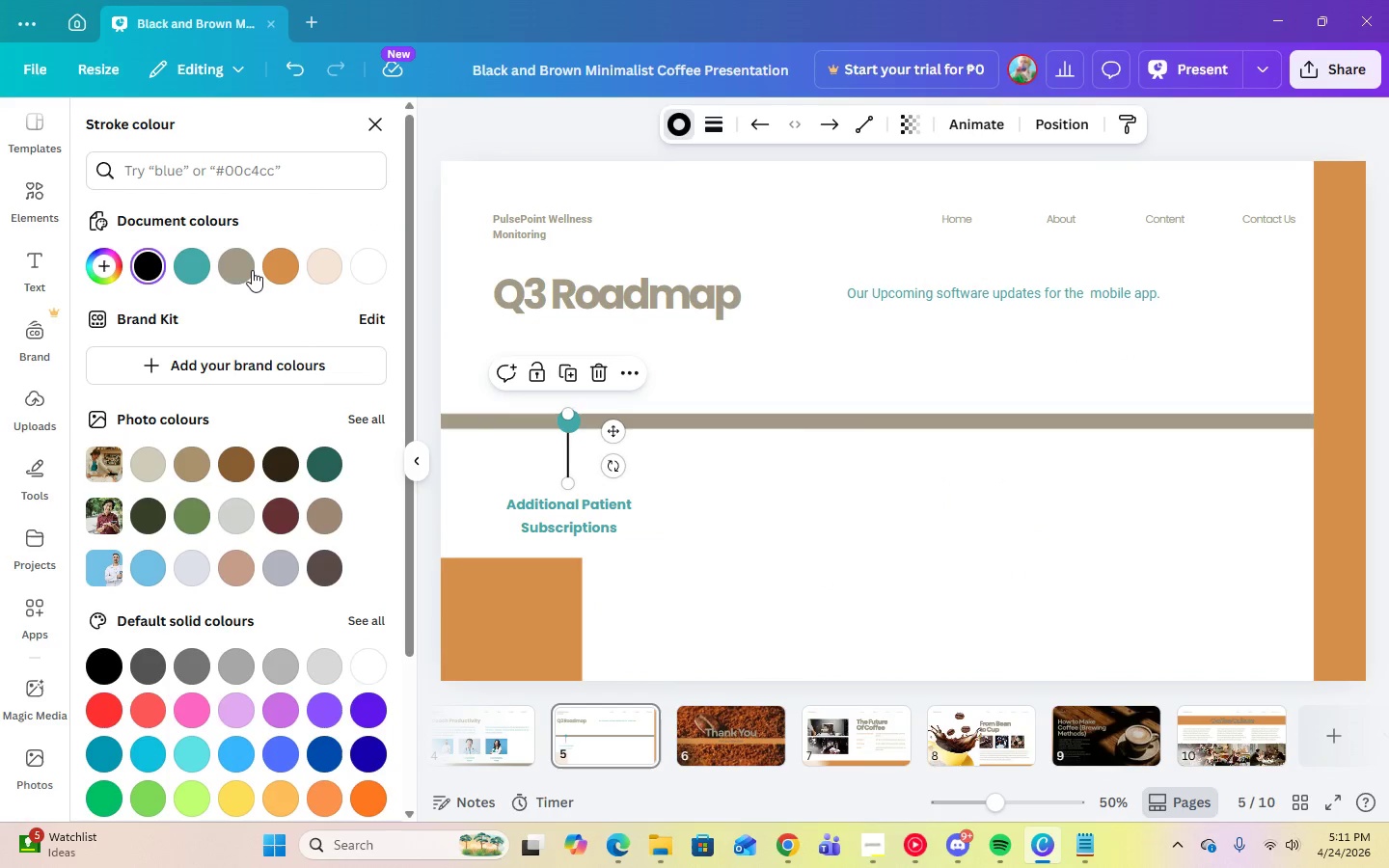 
left_click([252, 270])
 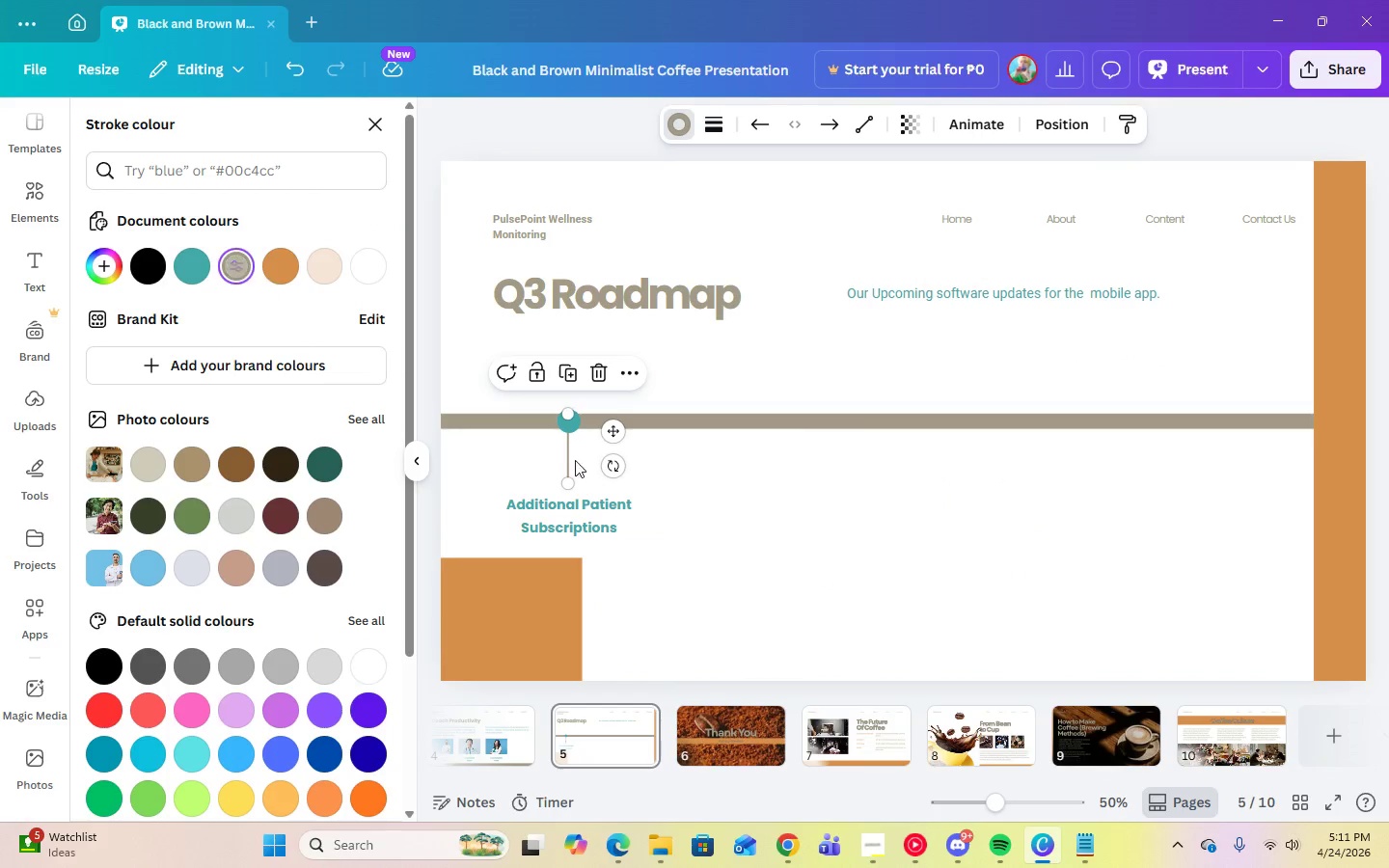 
left_click([769, 512])
 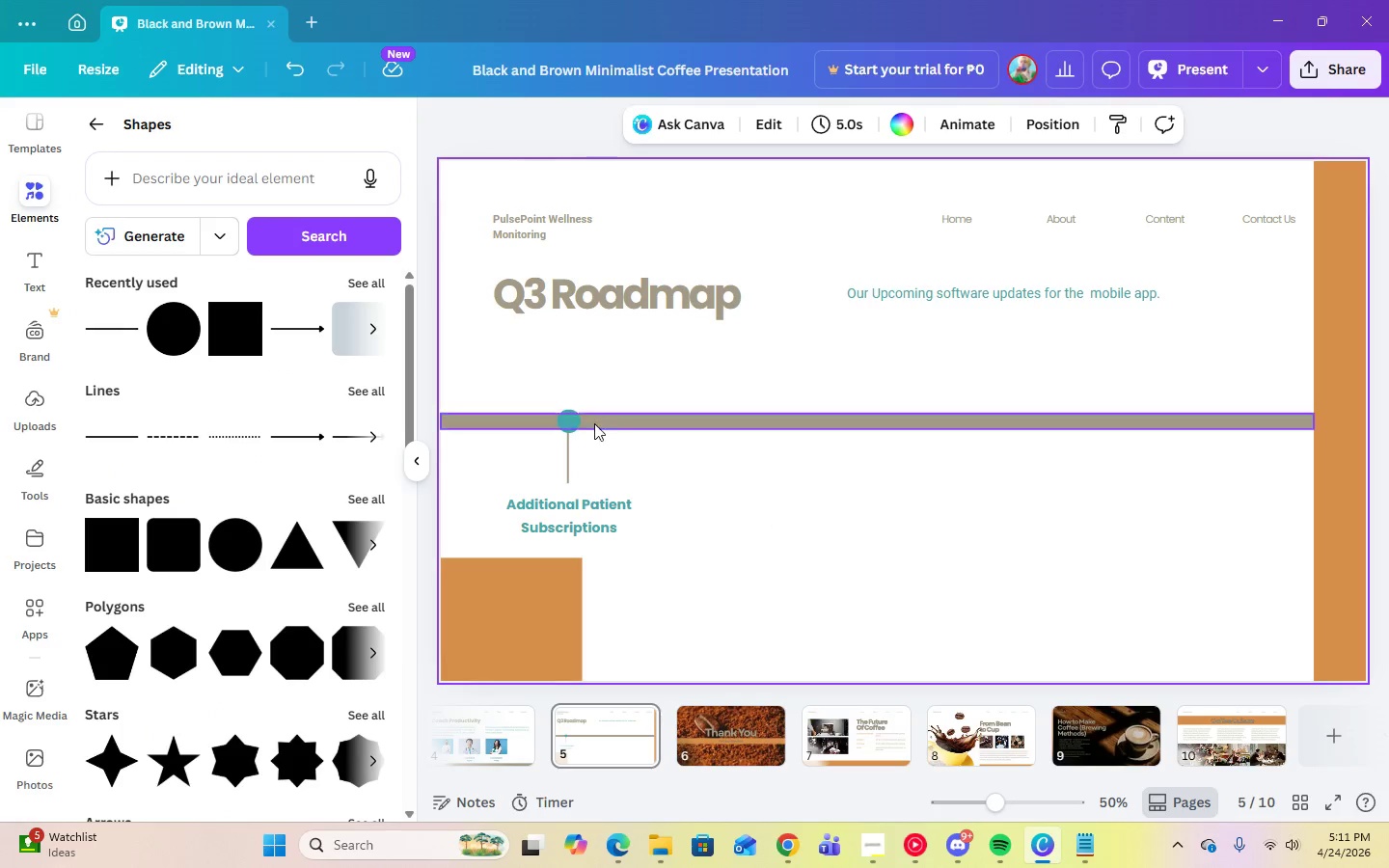 
left_click([571, 419])
 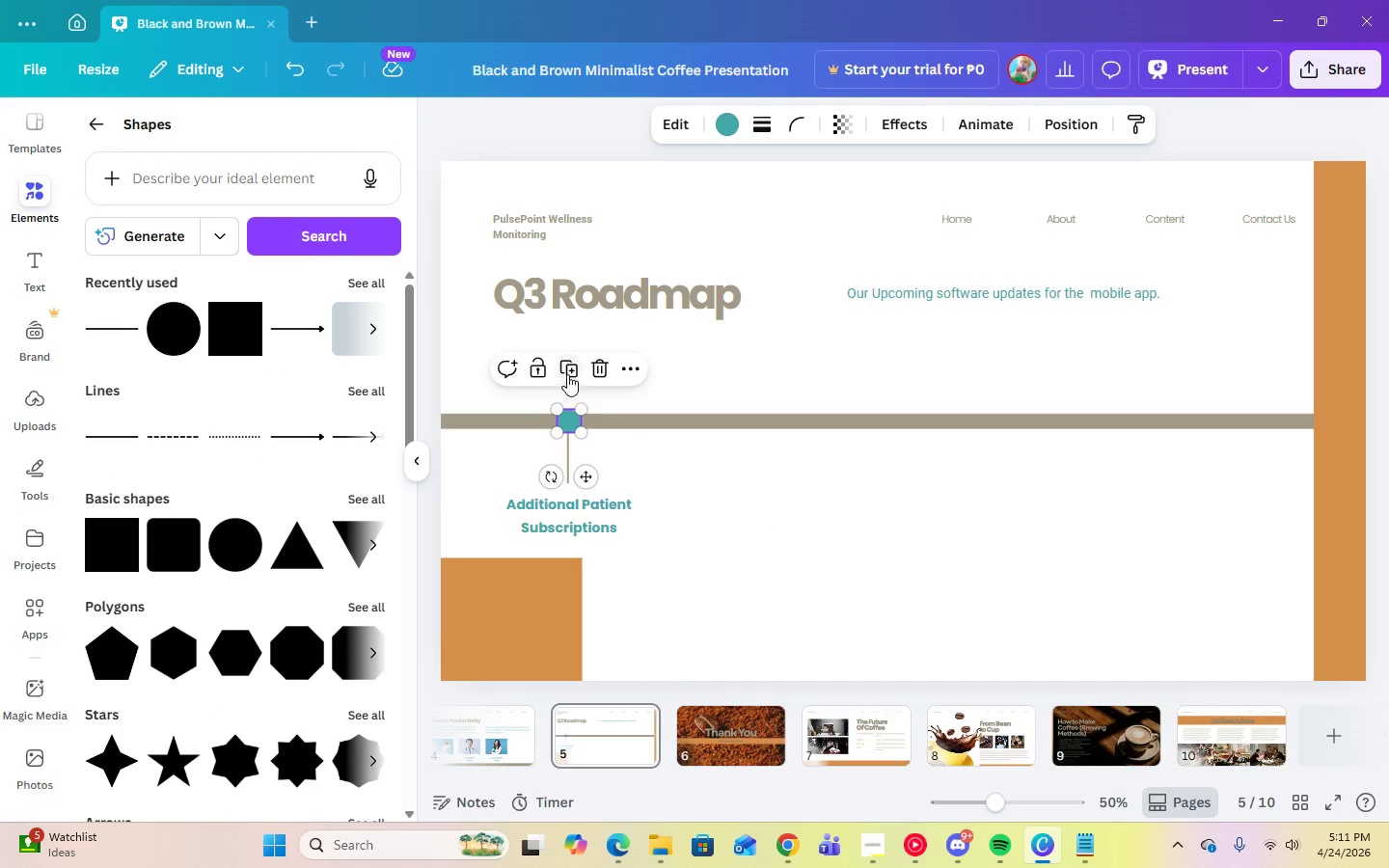 
left_click([569, 372])
 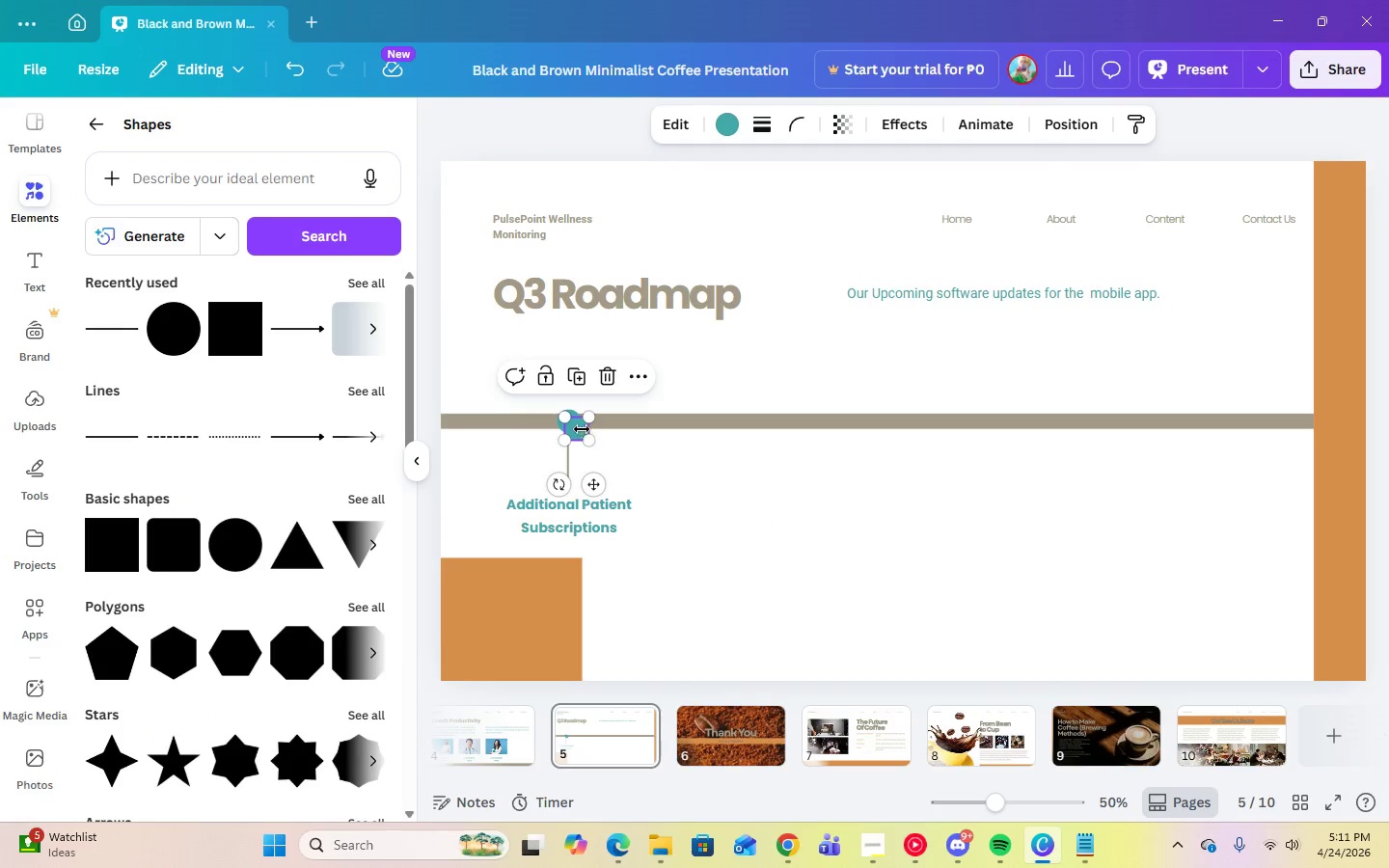 
left_click_drag(start_coordinate=[577, 428], to_coordinate=[662, 483])
 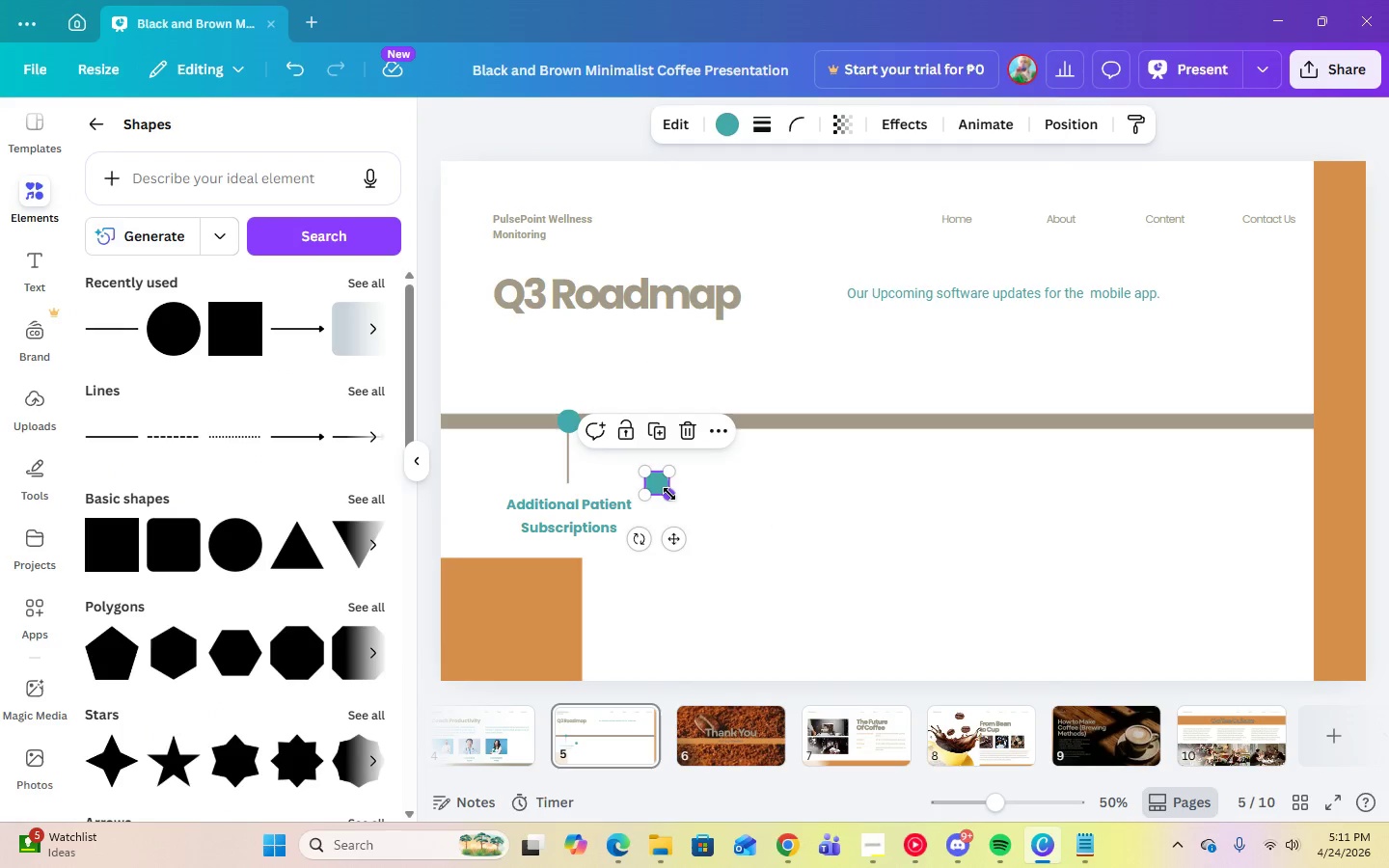 
left_click_drag(start_coordinate=[669, 494], to_coordinate=[663, 480])
 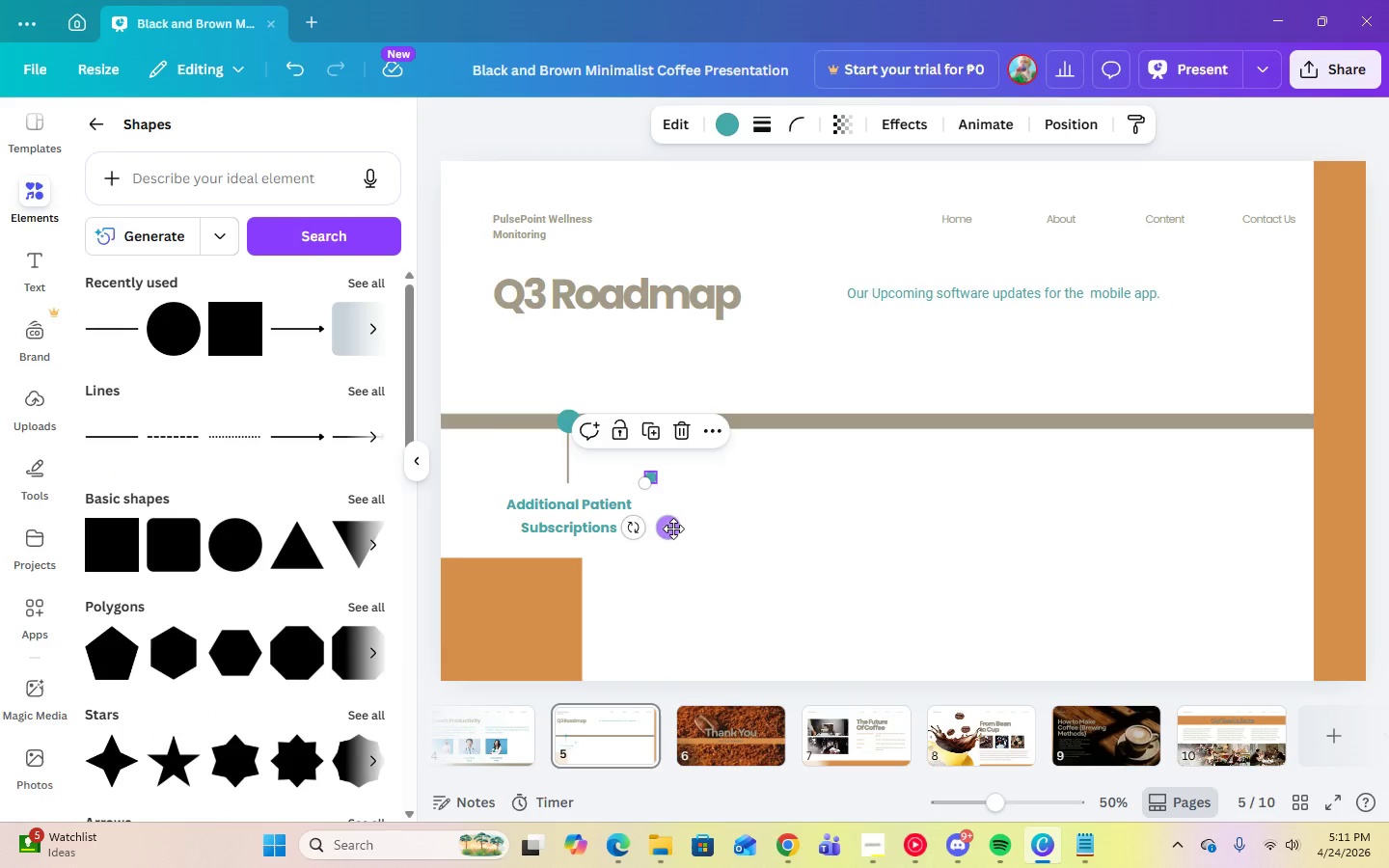 
left_click_drag(start_coordinate=[673, 529], to_coordinate=[591, 538])
 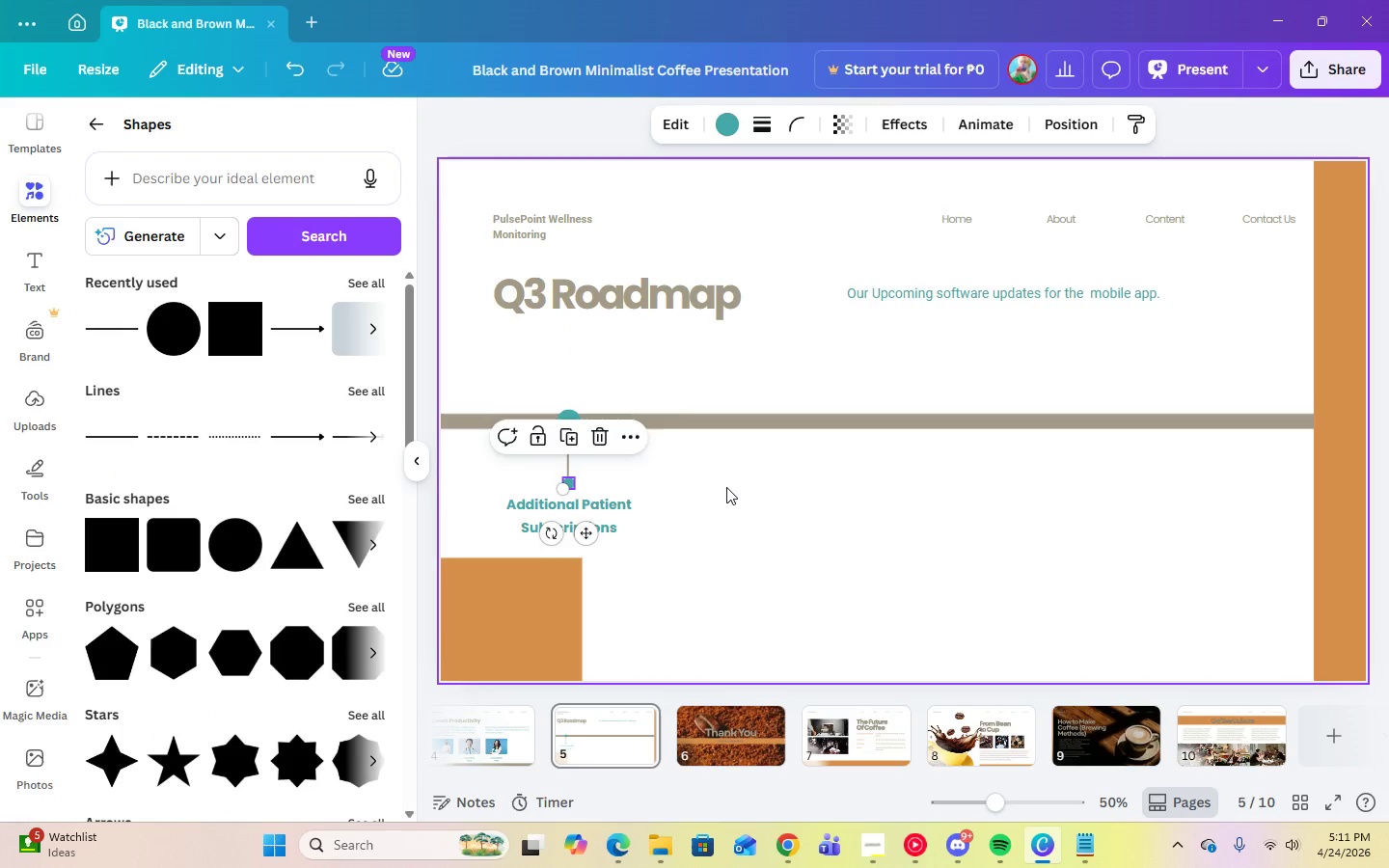 
left_click([726, 487])
 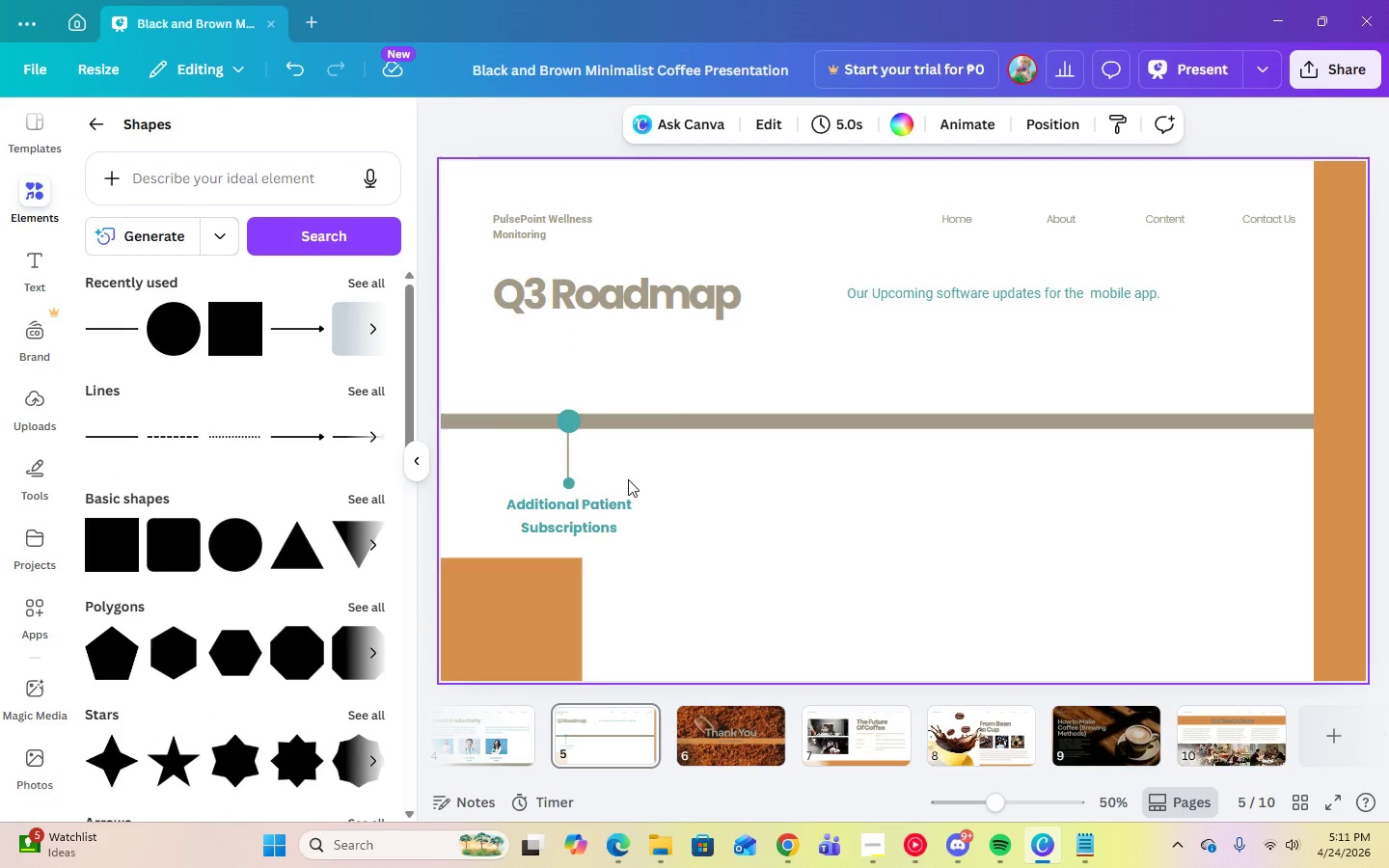 
left_click([565, 482])
 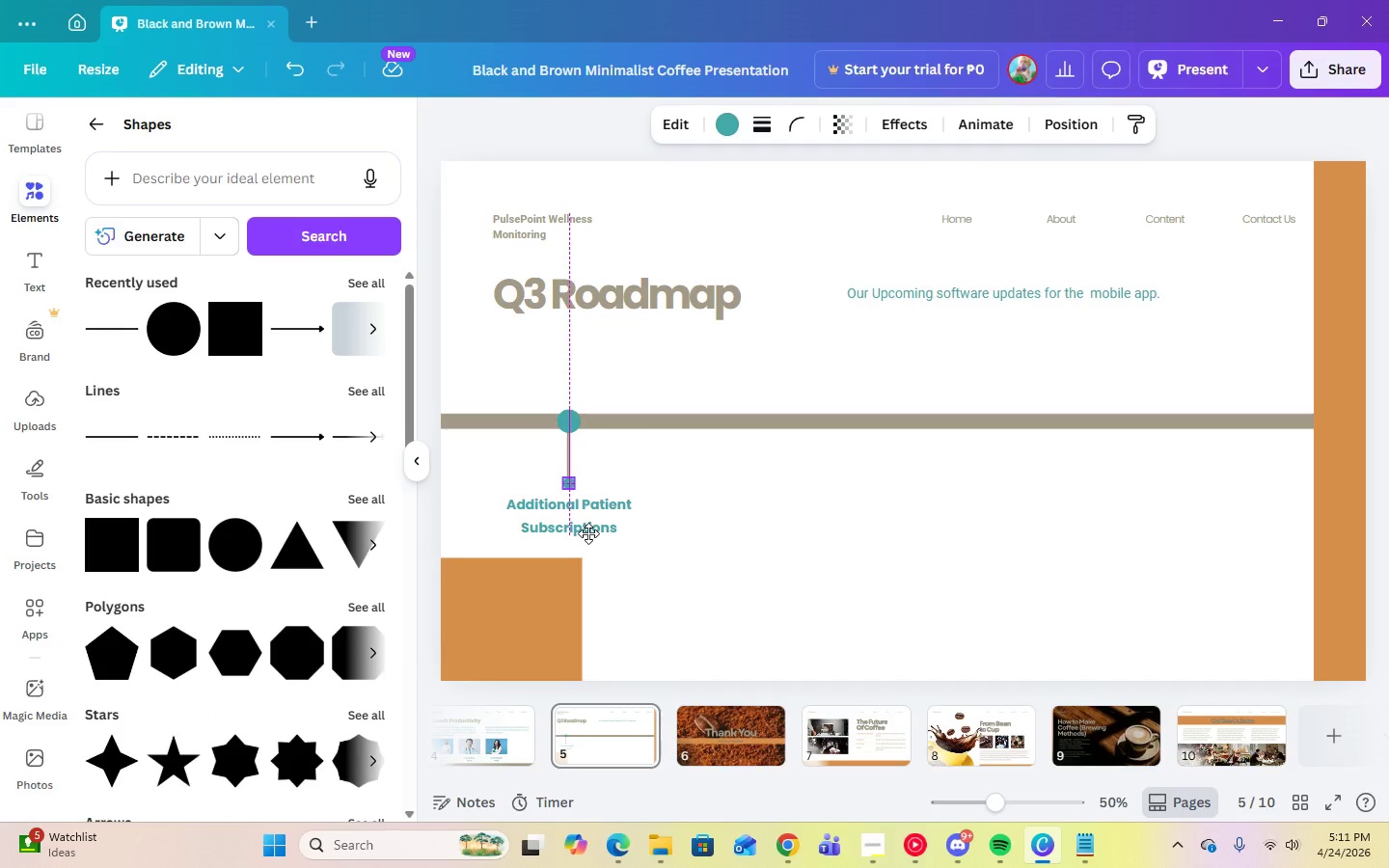 
left_click([588, 533])
 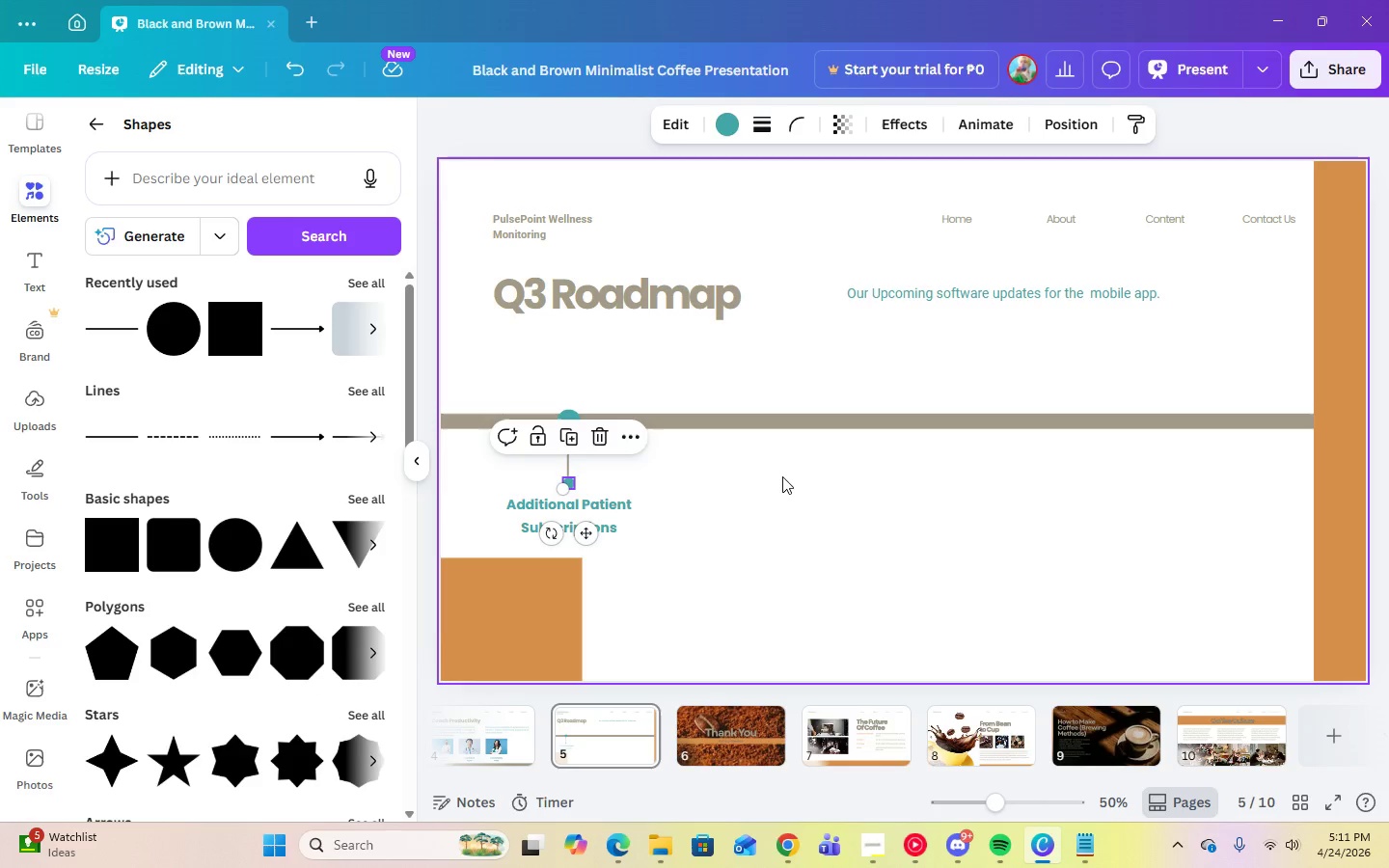 
left_click([782, 476])
 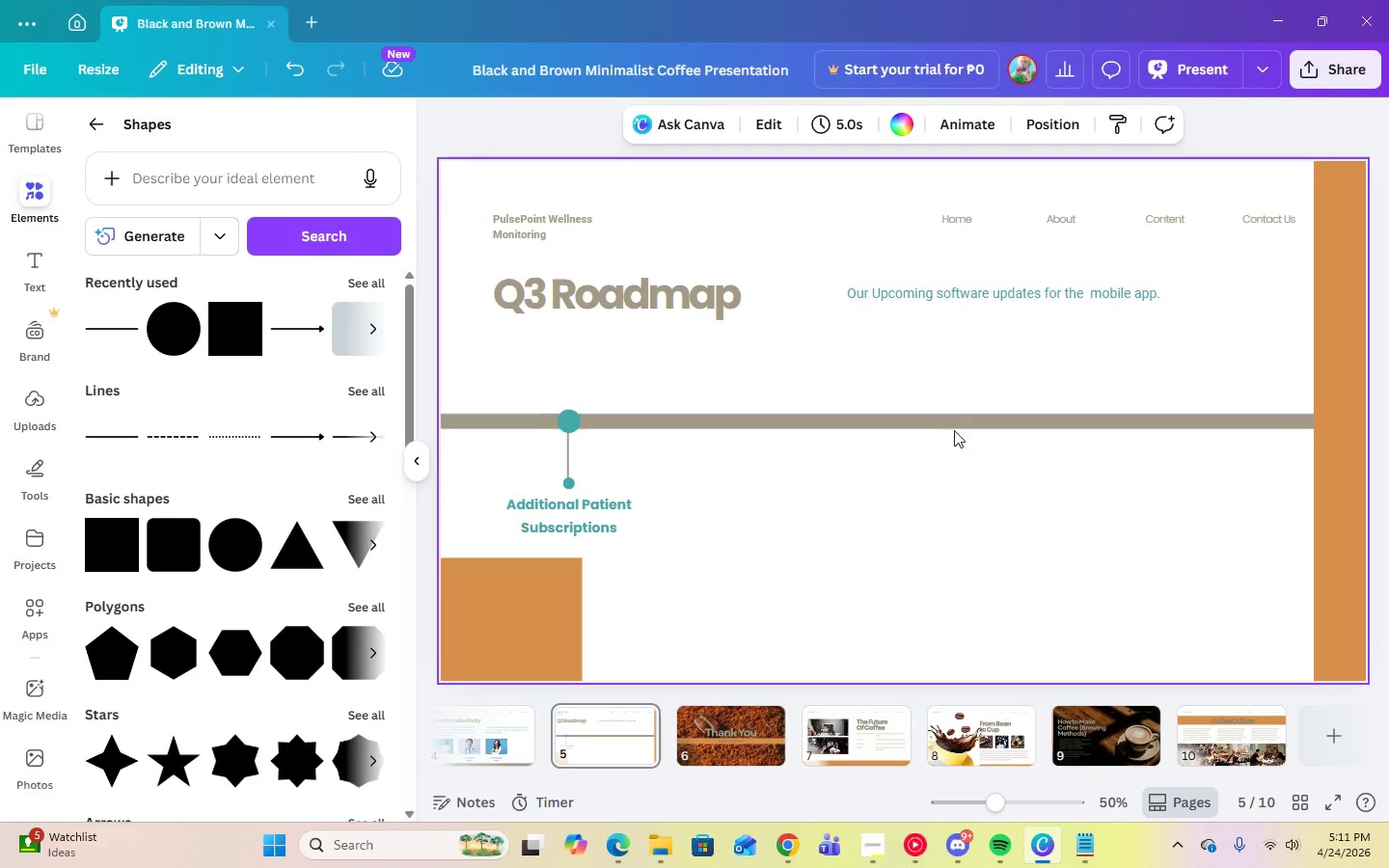 
left_click([577, 420])
 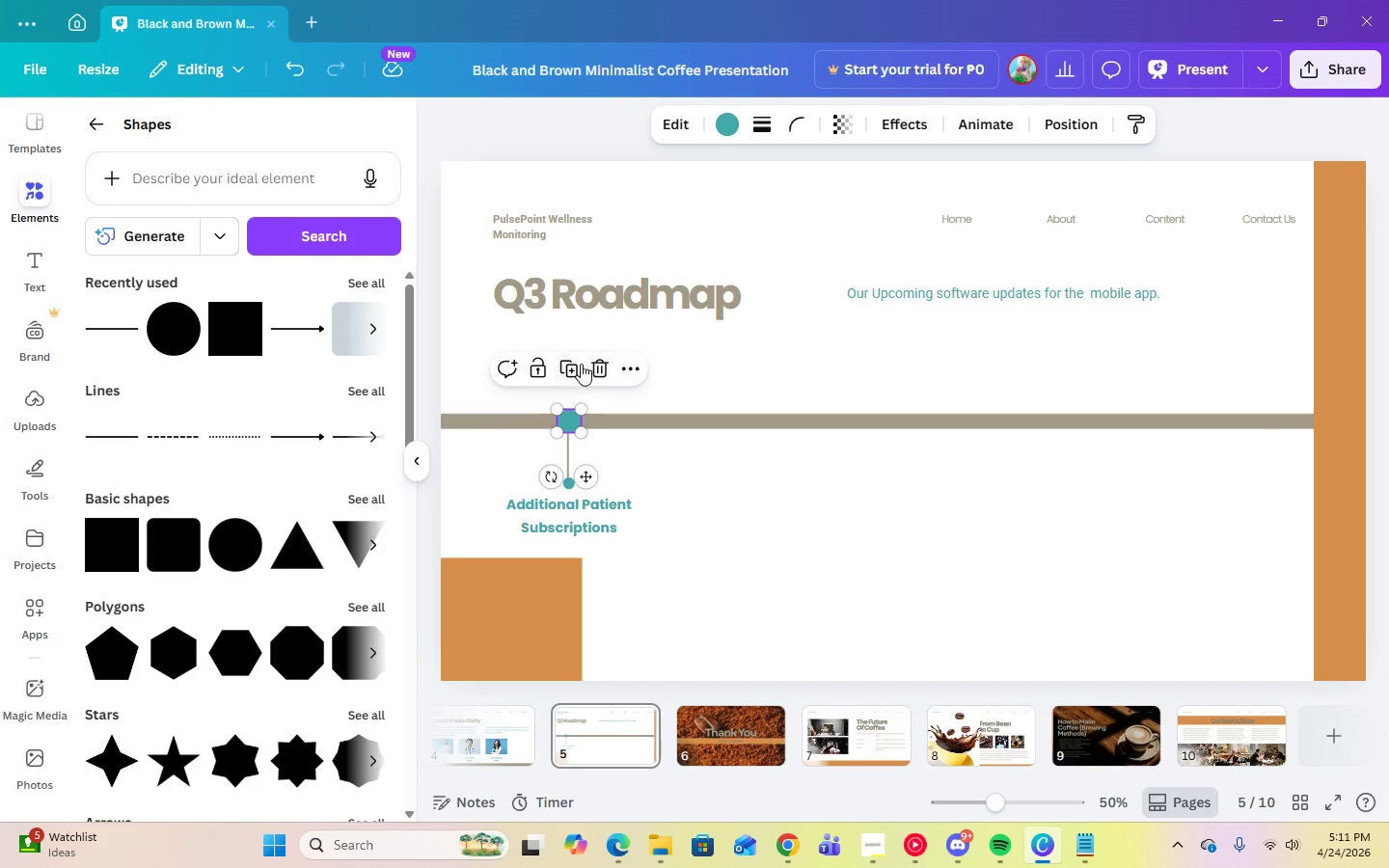 
left_click([579, 364])
 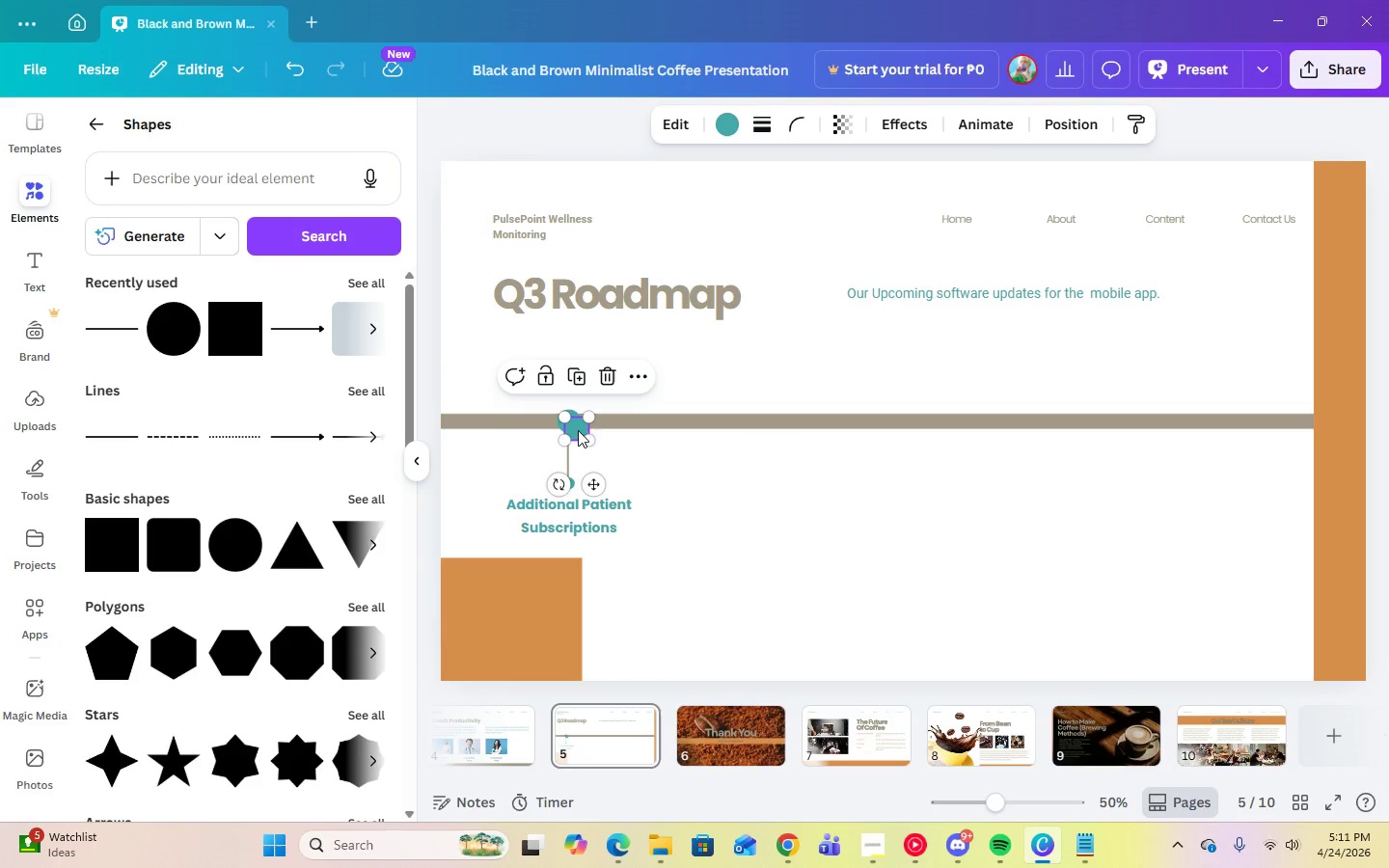 
left_click_drag(start_coordinate=[578, 428], to_coordinate=[874, 420])
 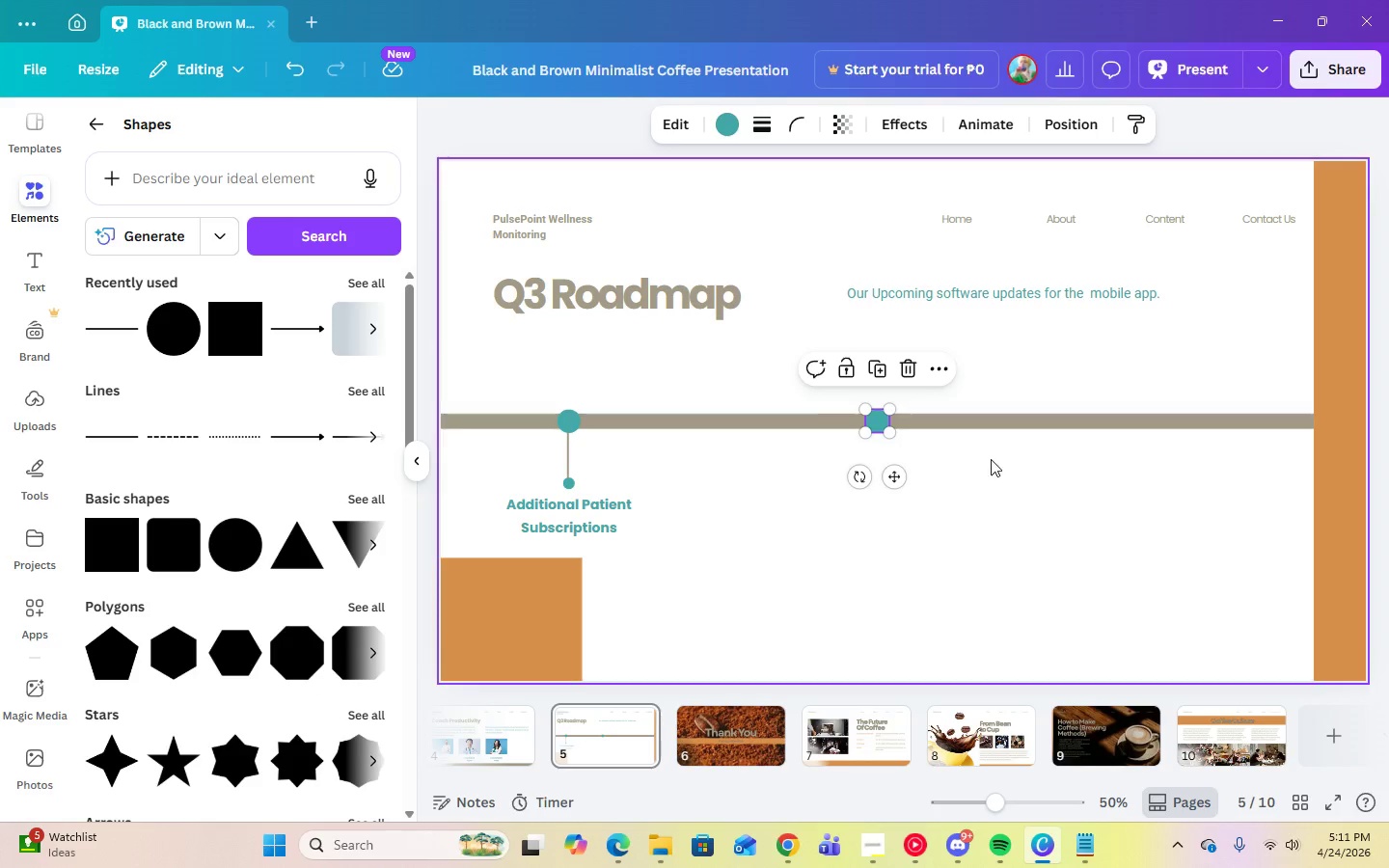 
left_click([991, 459])
 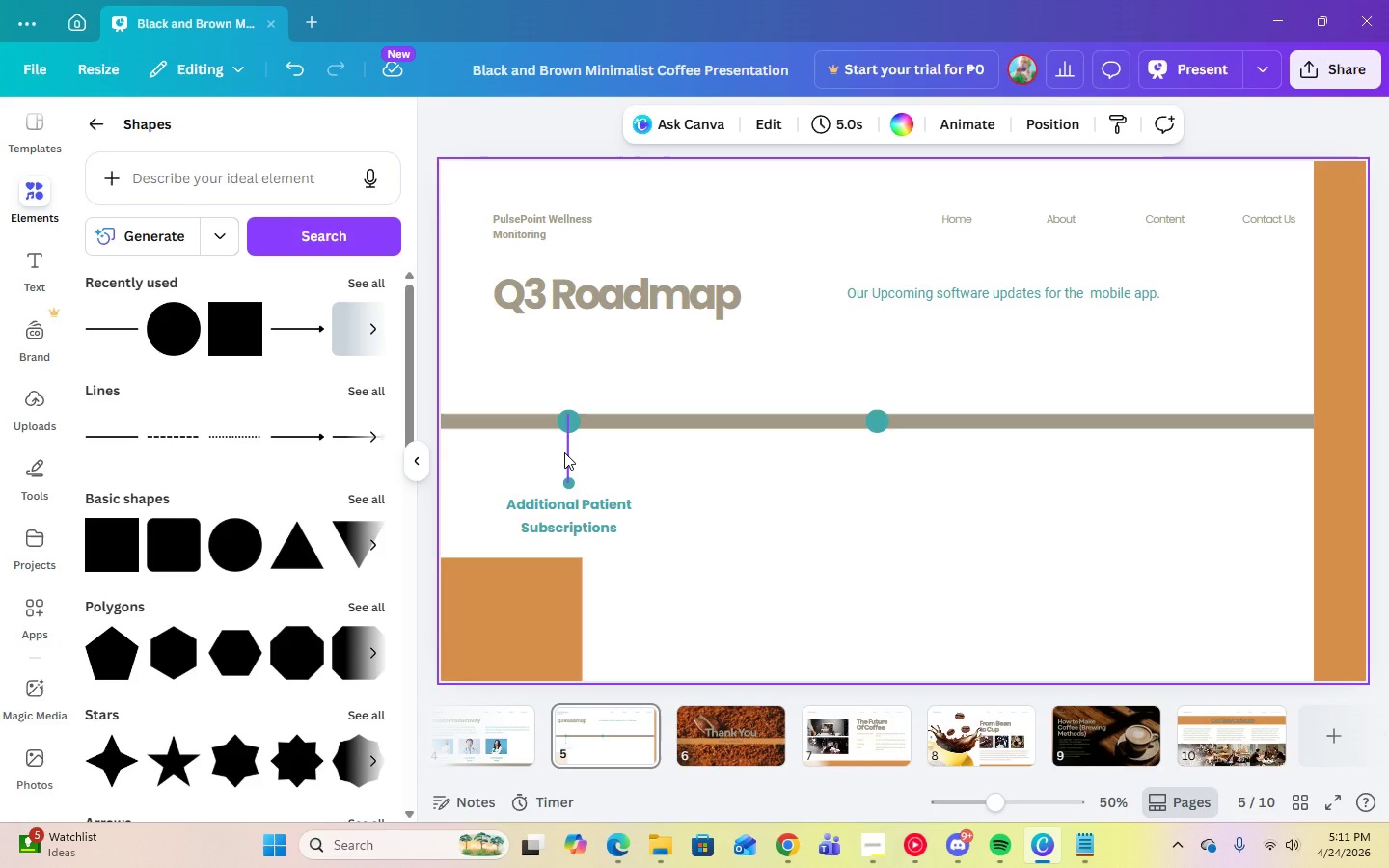 
left_click([564, 452])
 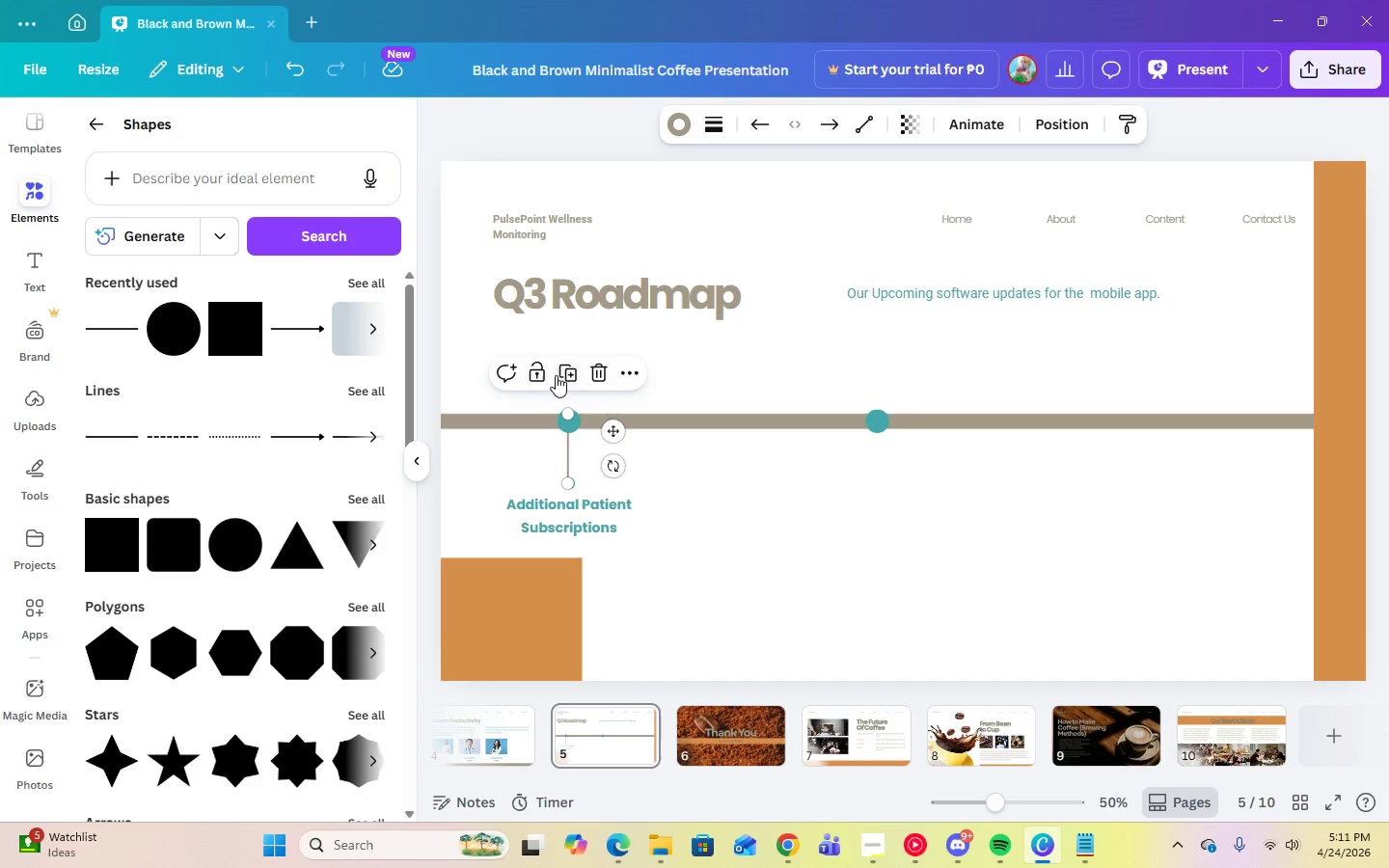 
left_click([563, 374])
 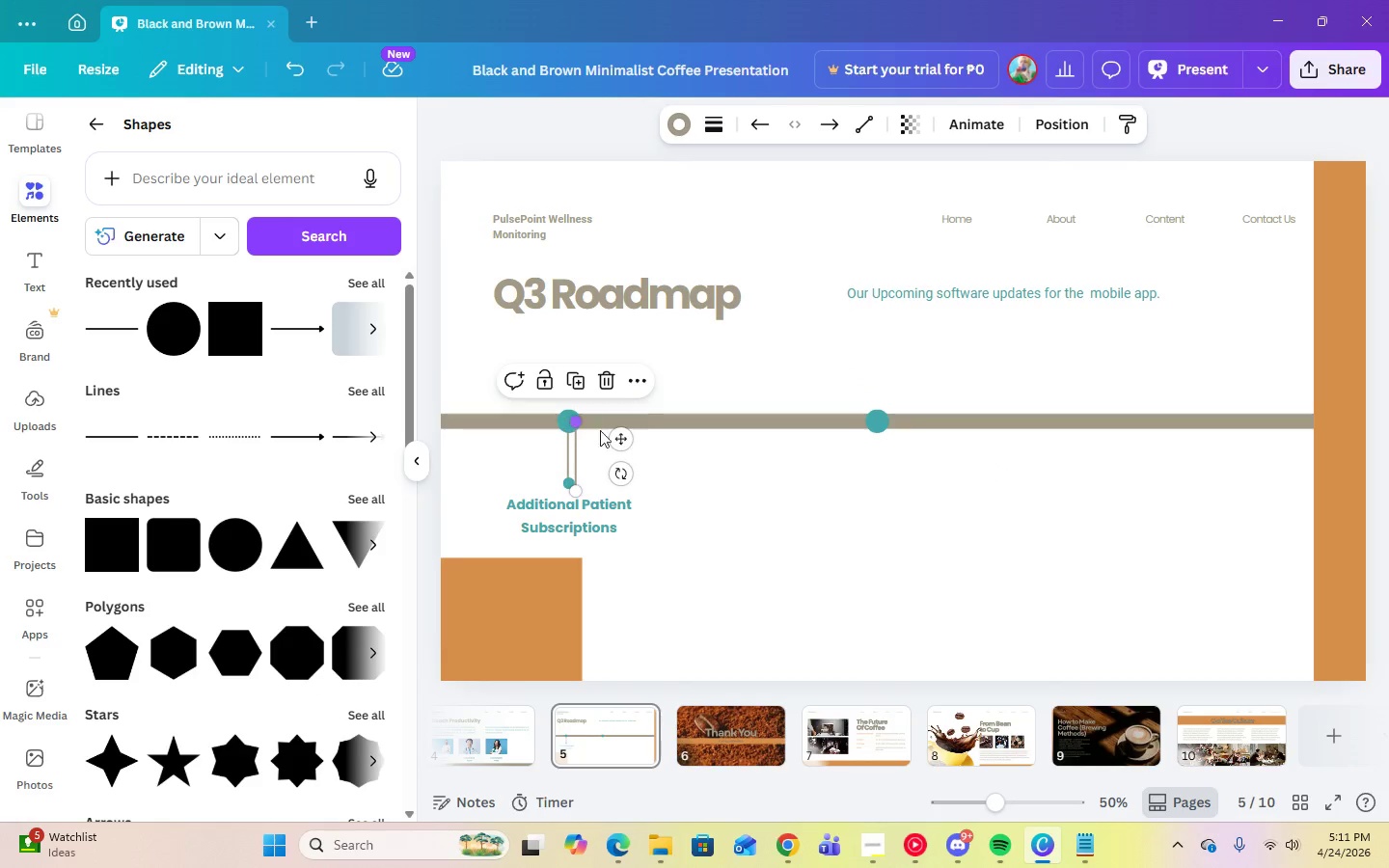 
left_click_drag(start_coordinate=[619, 440], to_coordinate=[921, 383])
 